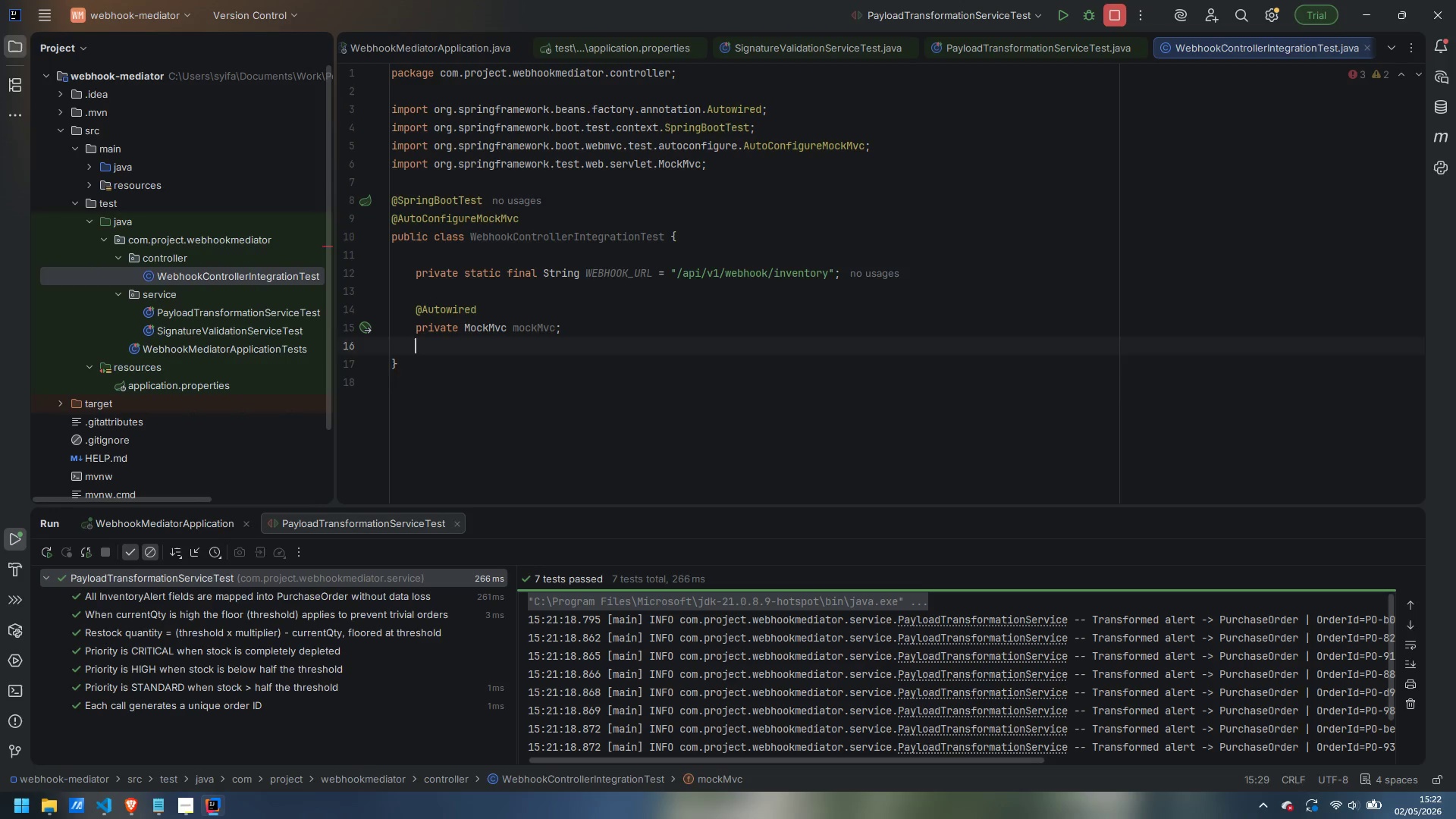 
key(Enter)
 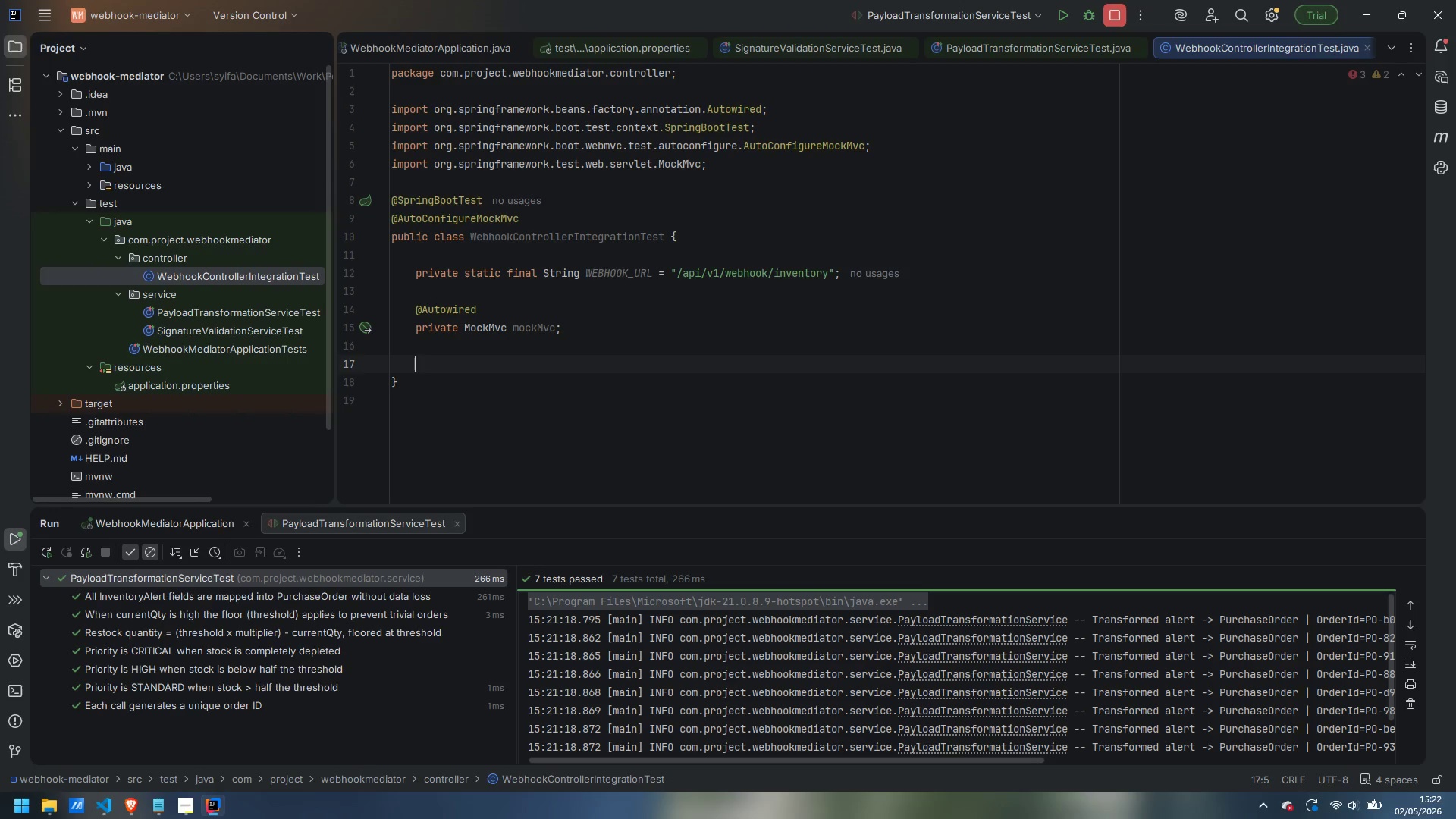 
type(@Autho)
key(Backspace)
key(Backspace)
type(or)
key(Backspace)
type(wired)
 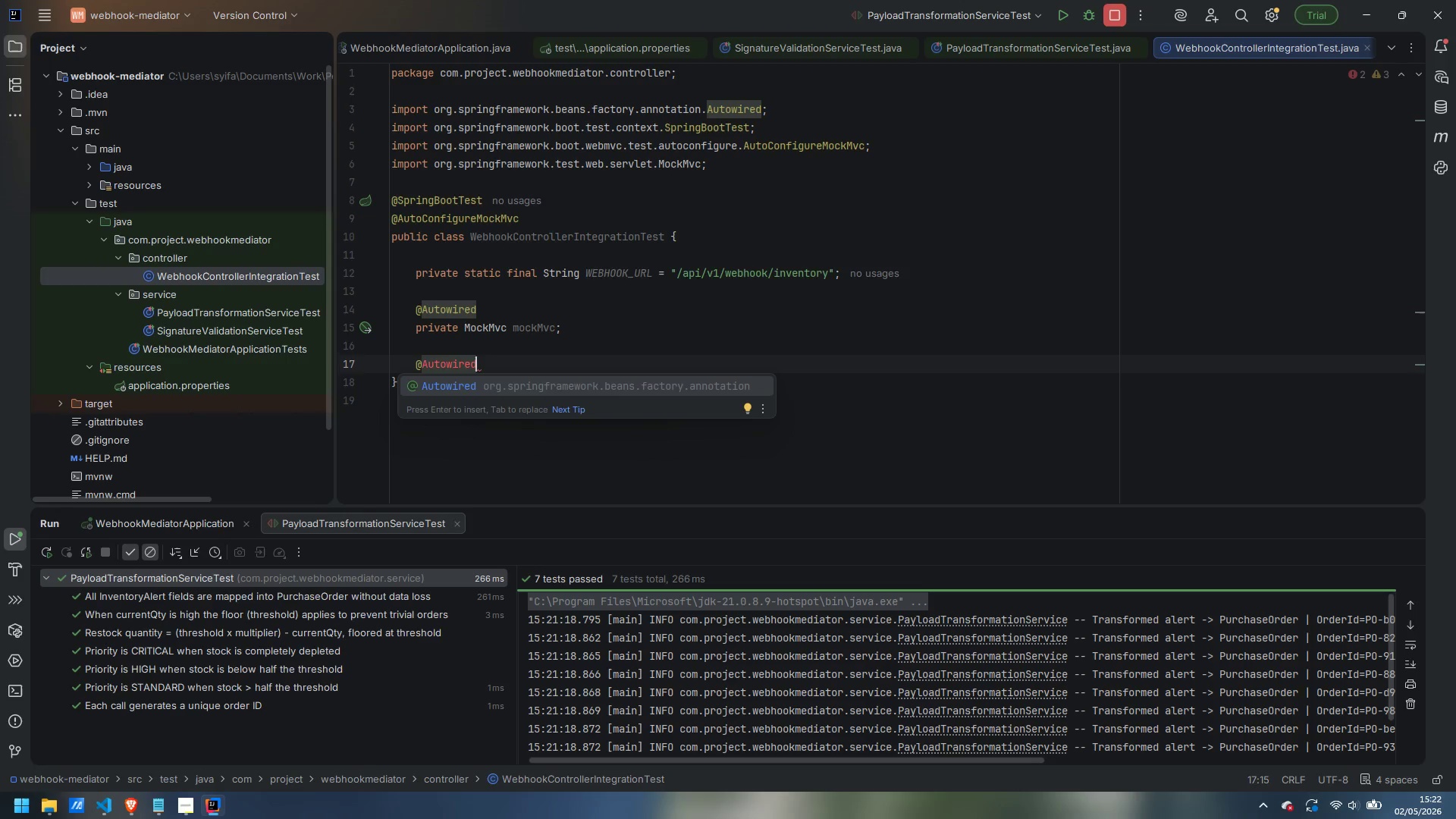 
wait(10.11)
 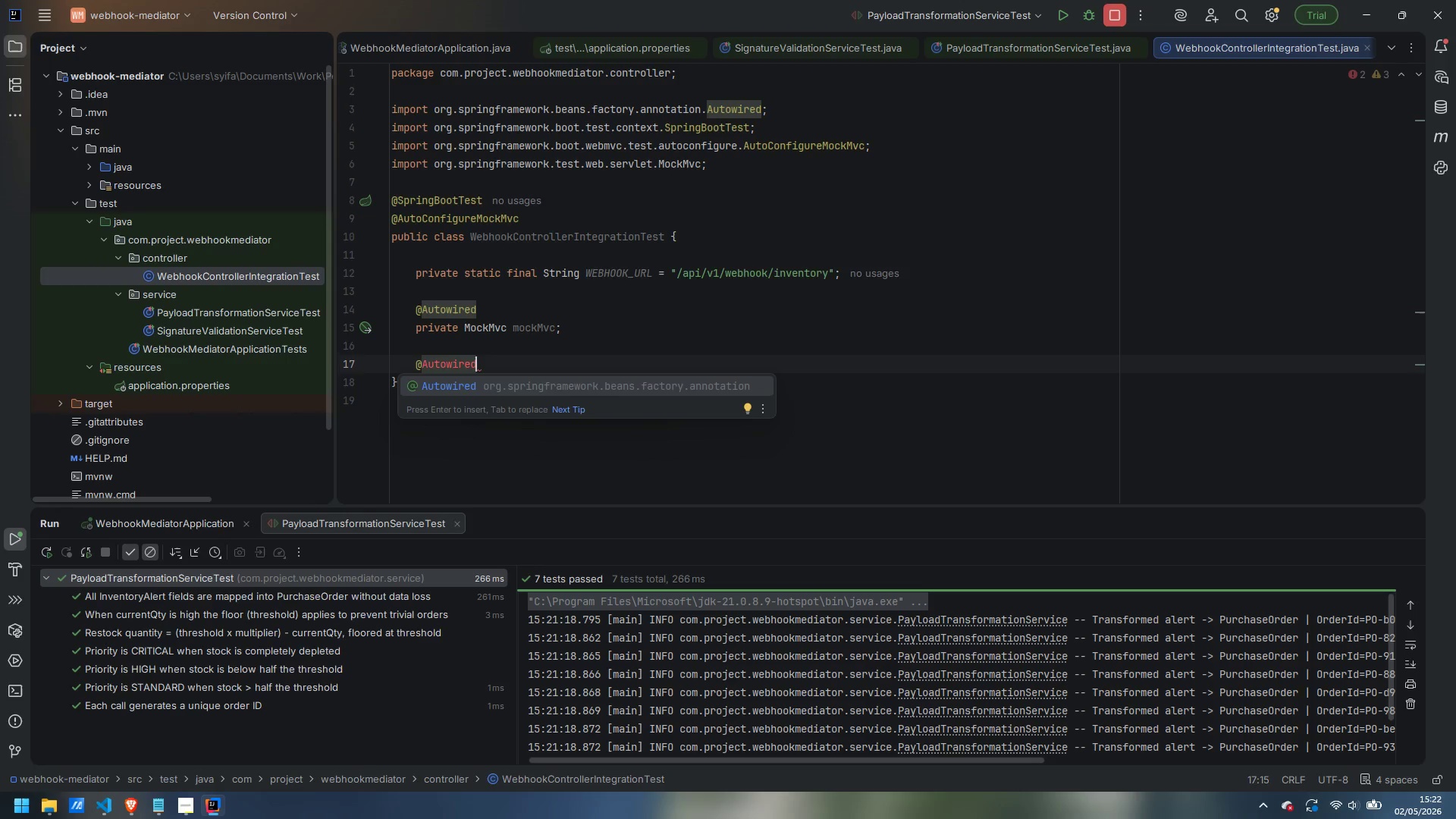 
key(Enter)
 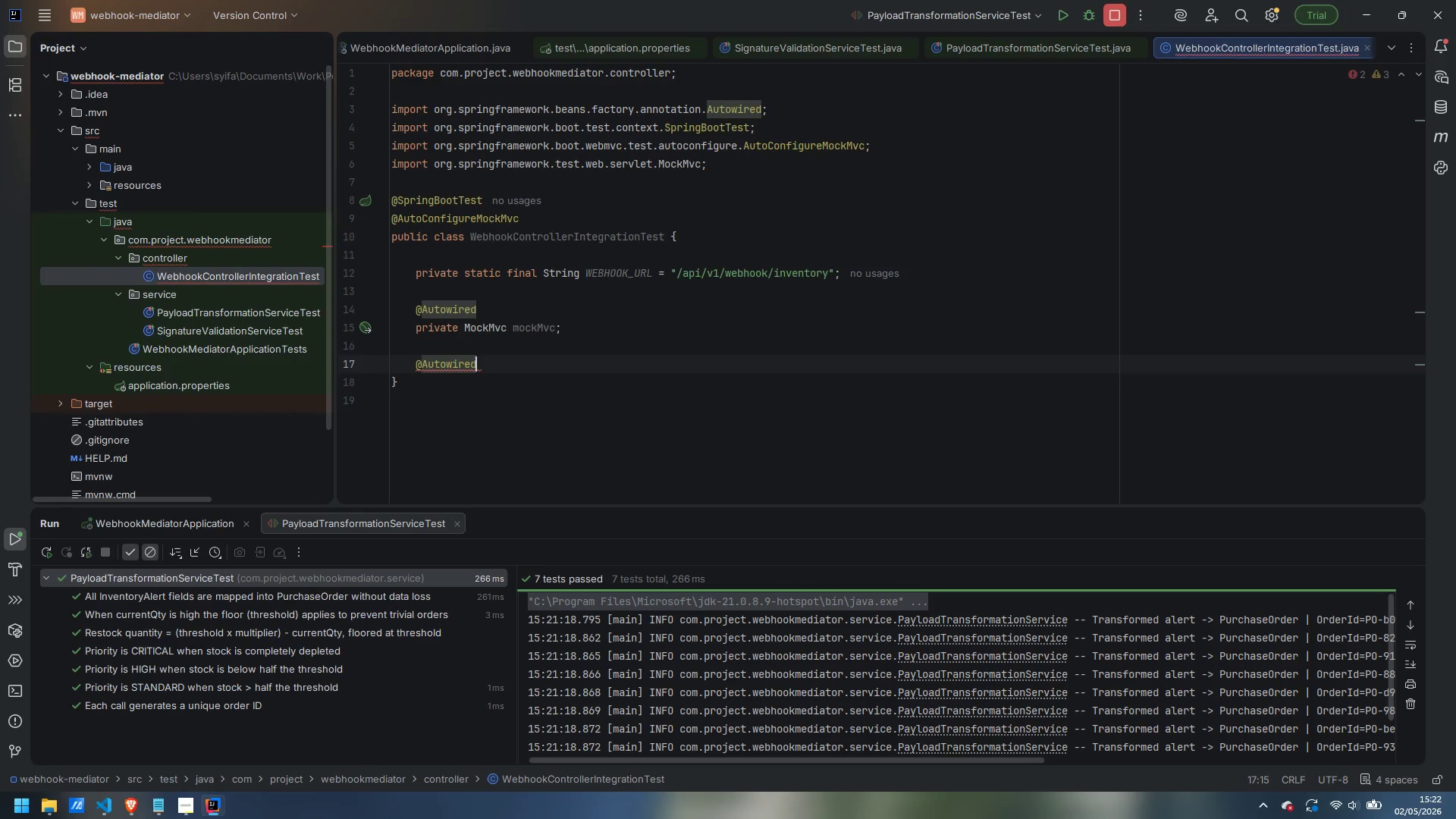 
key(Enter)
 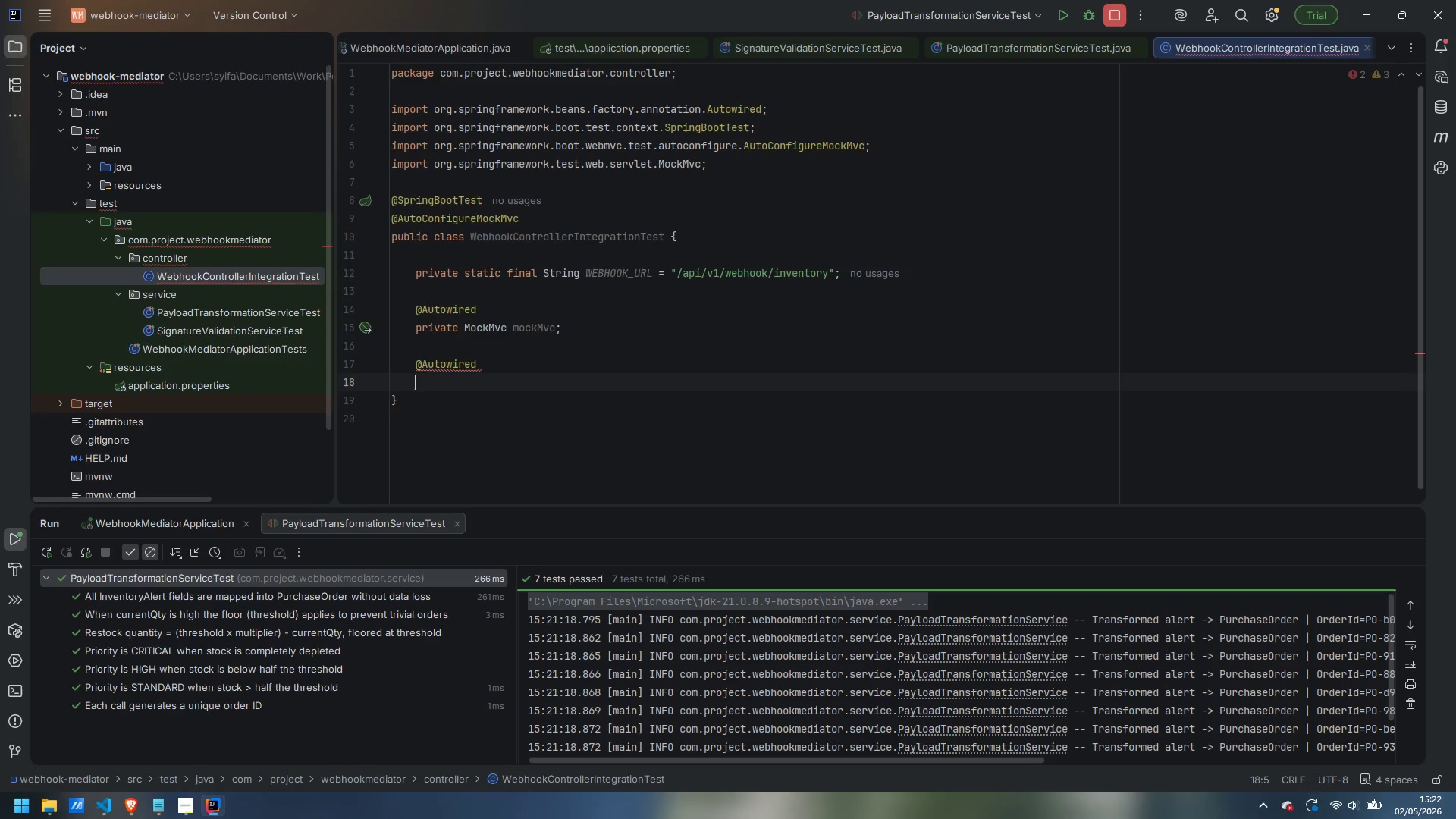 
hold_key(key=ShiftLeft, duration=0.56)
 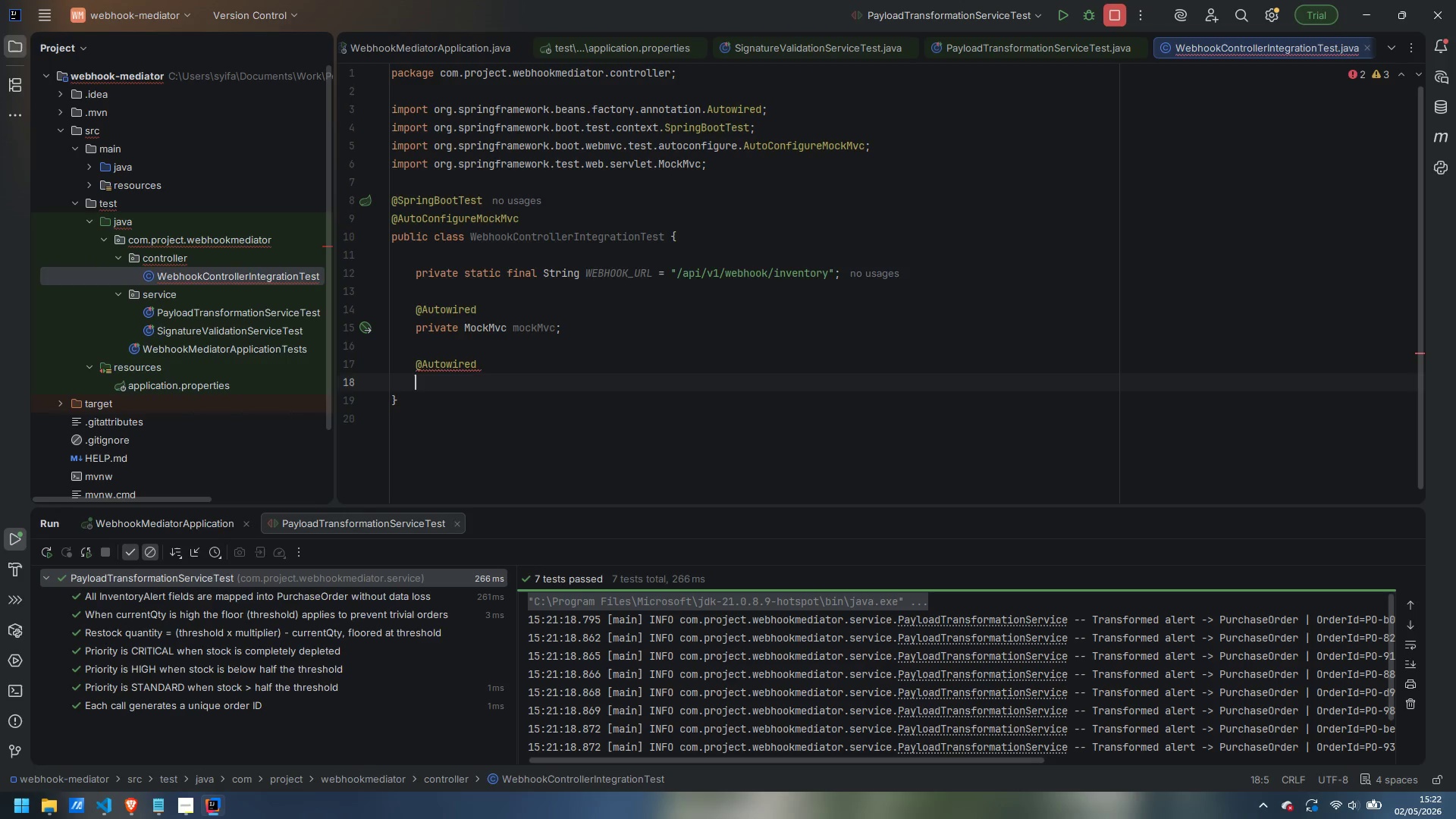 
type(private ObjectMapper)
 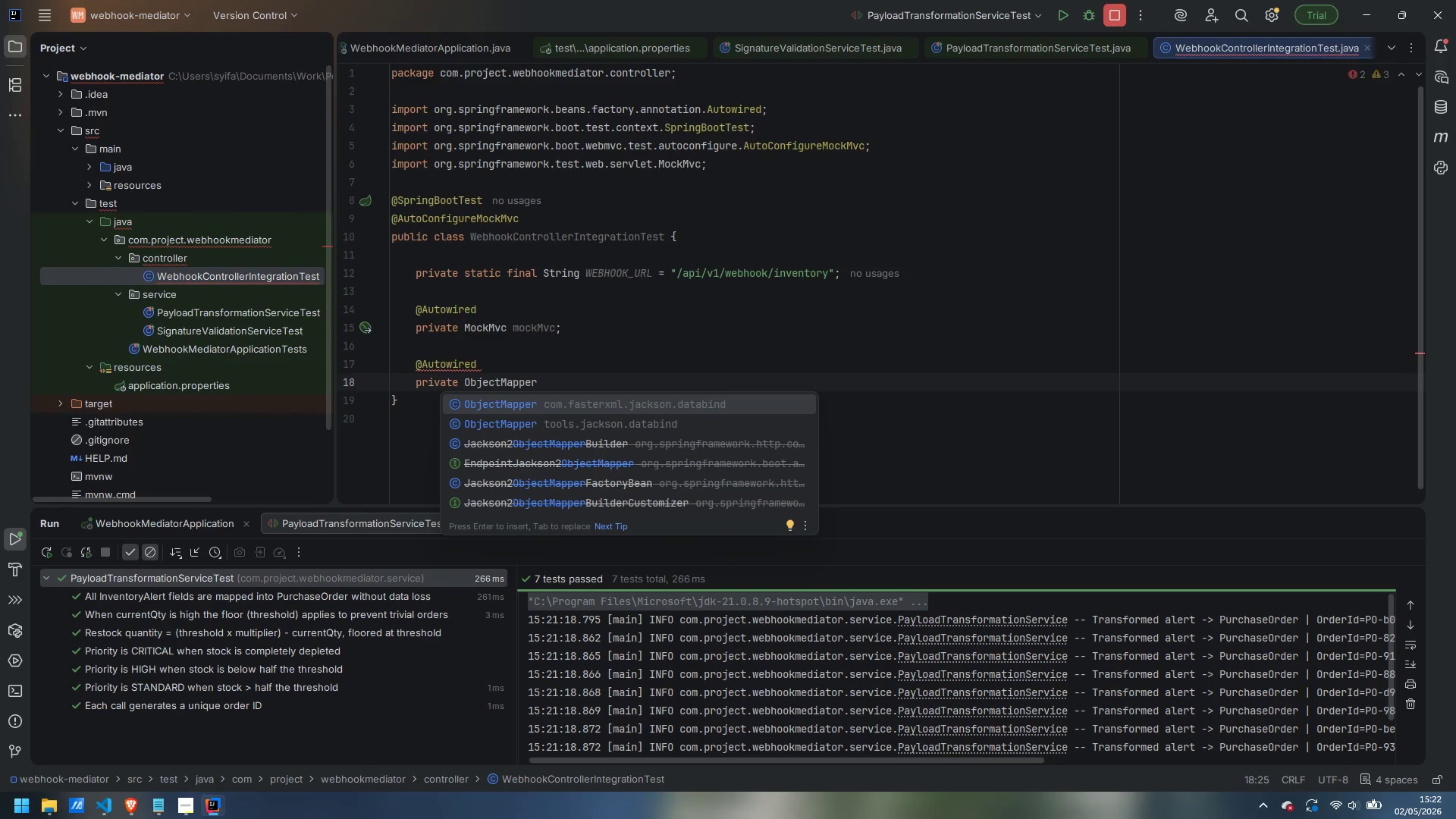 
key(Enter)
 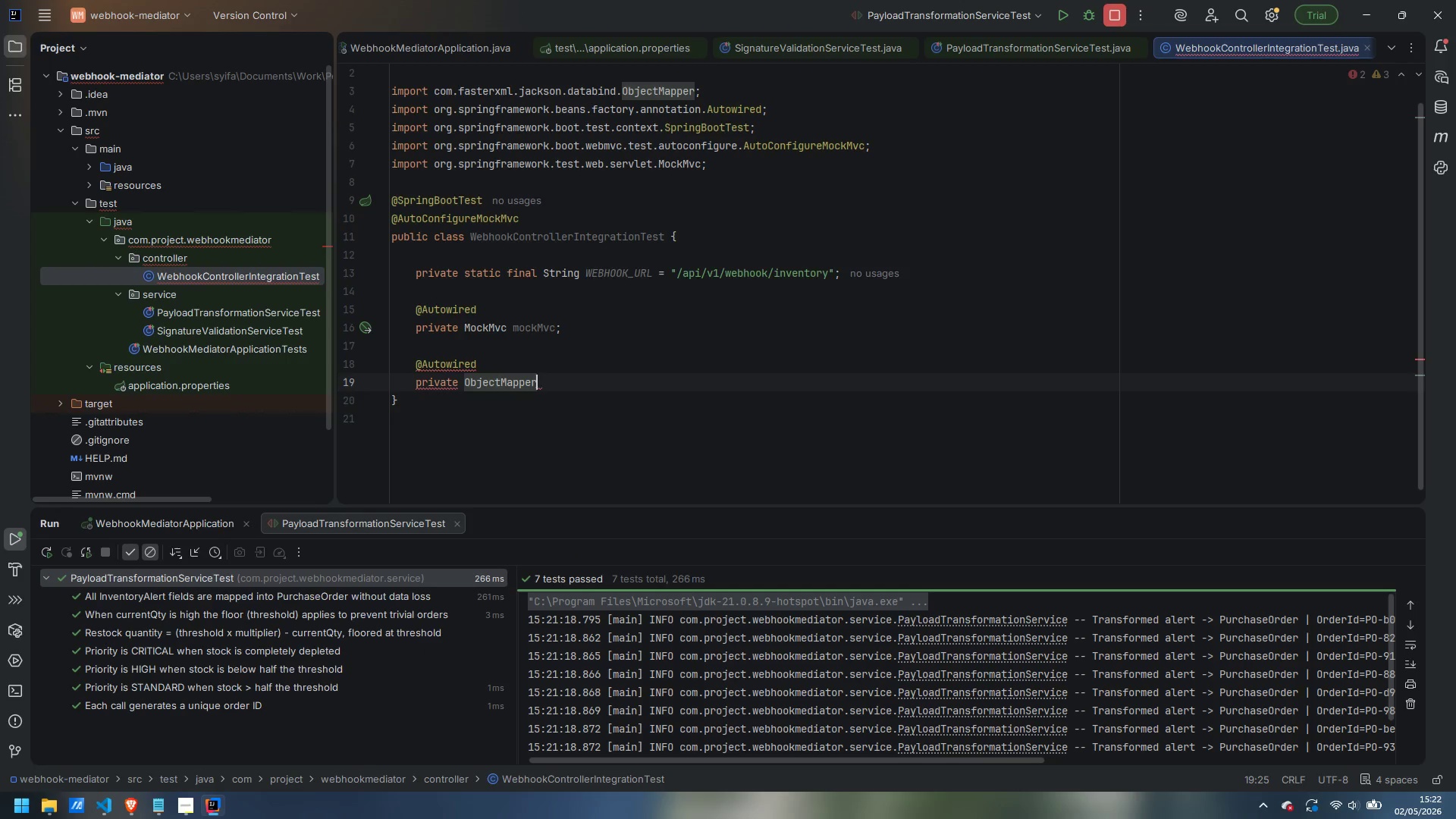 
type( objectMapper;)
 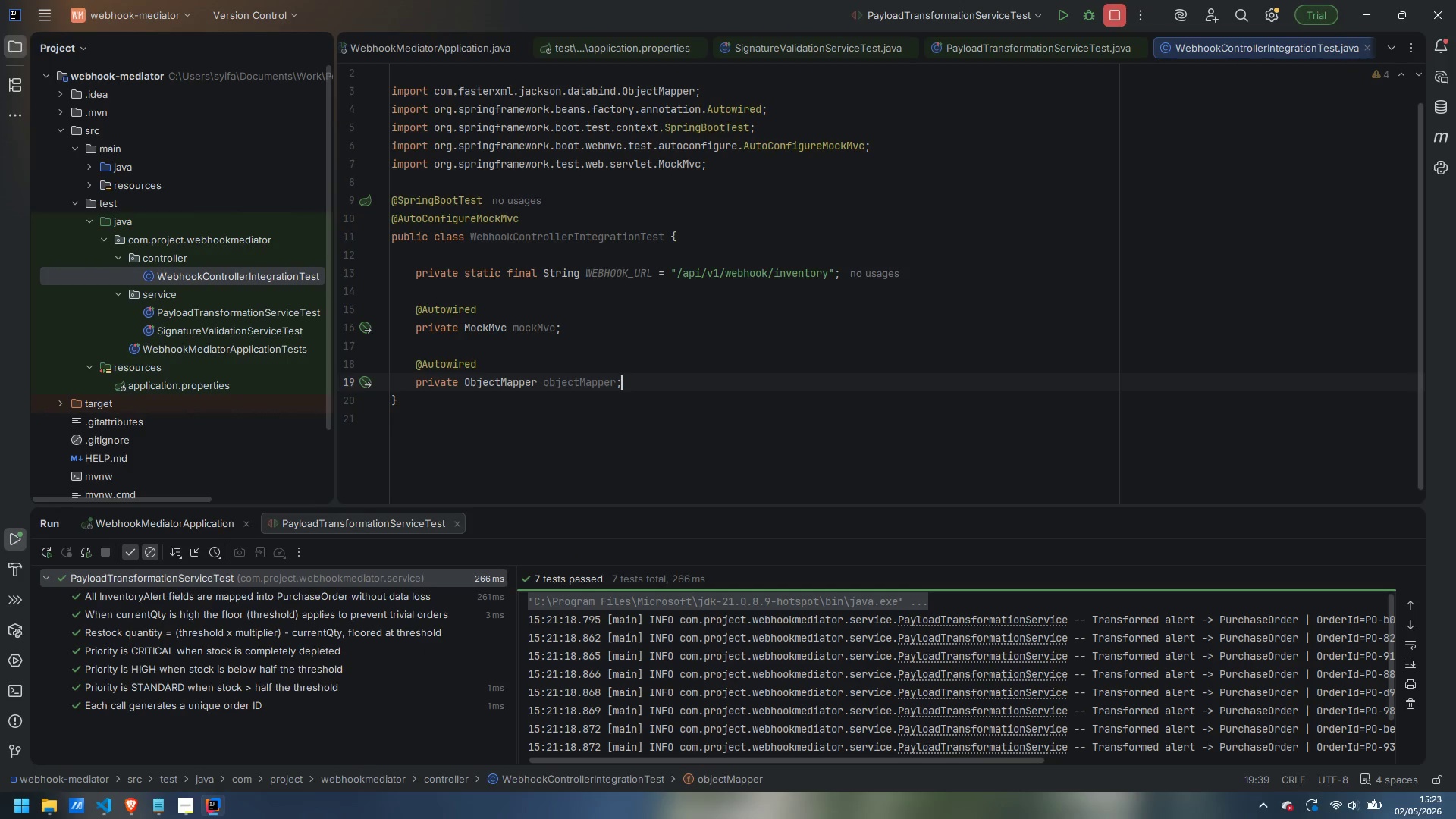 
key(Enter)
 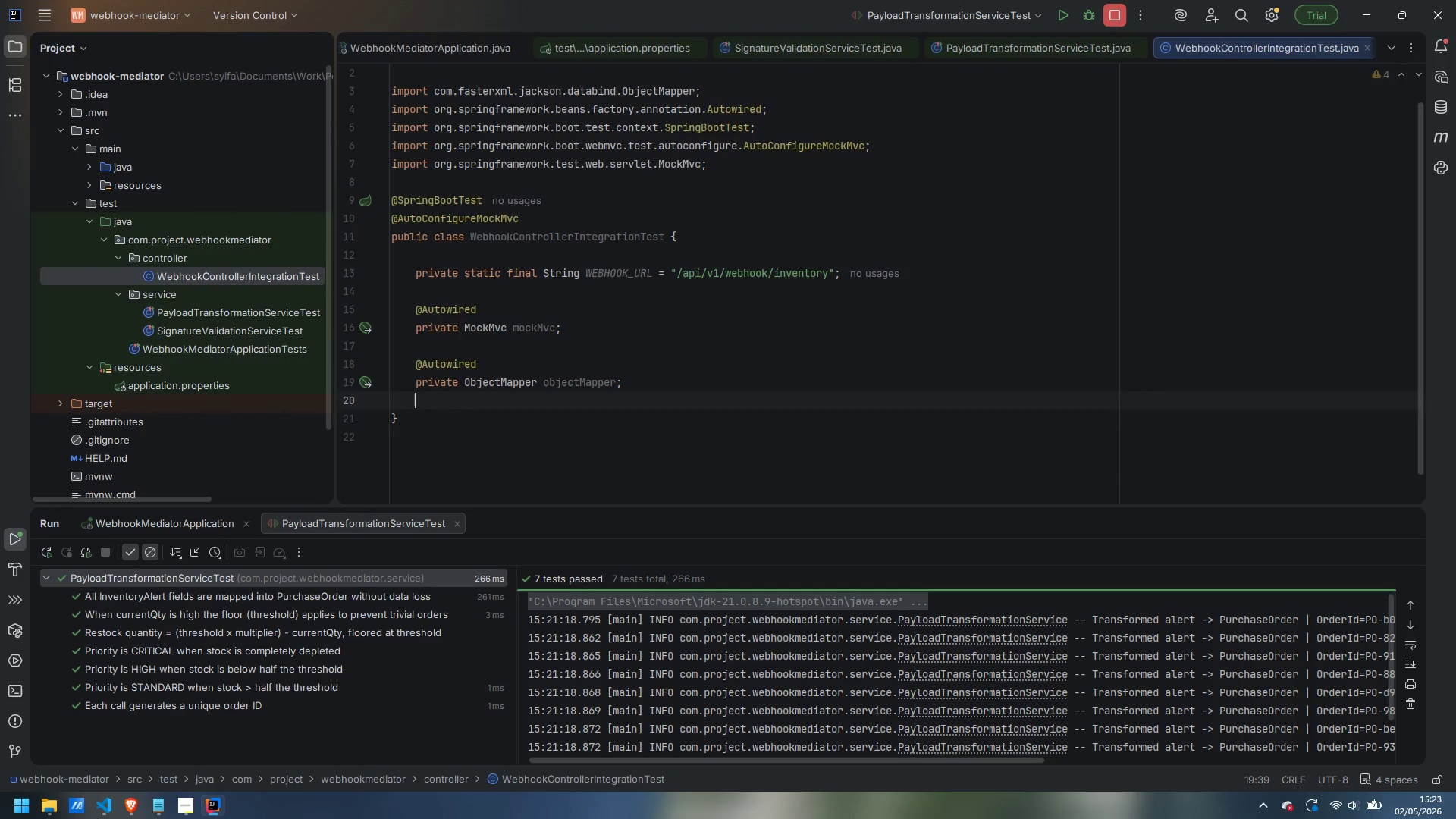 
key(Enter)
 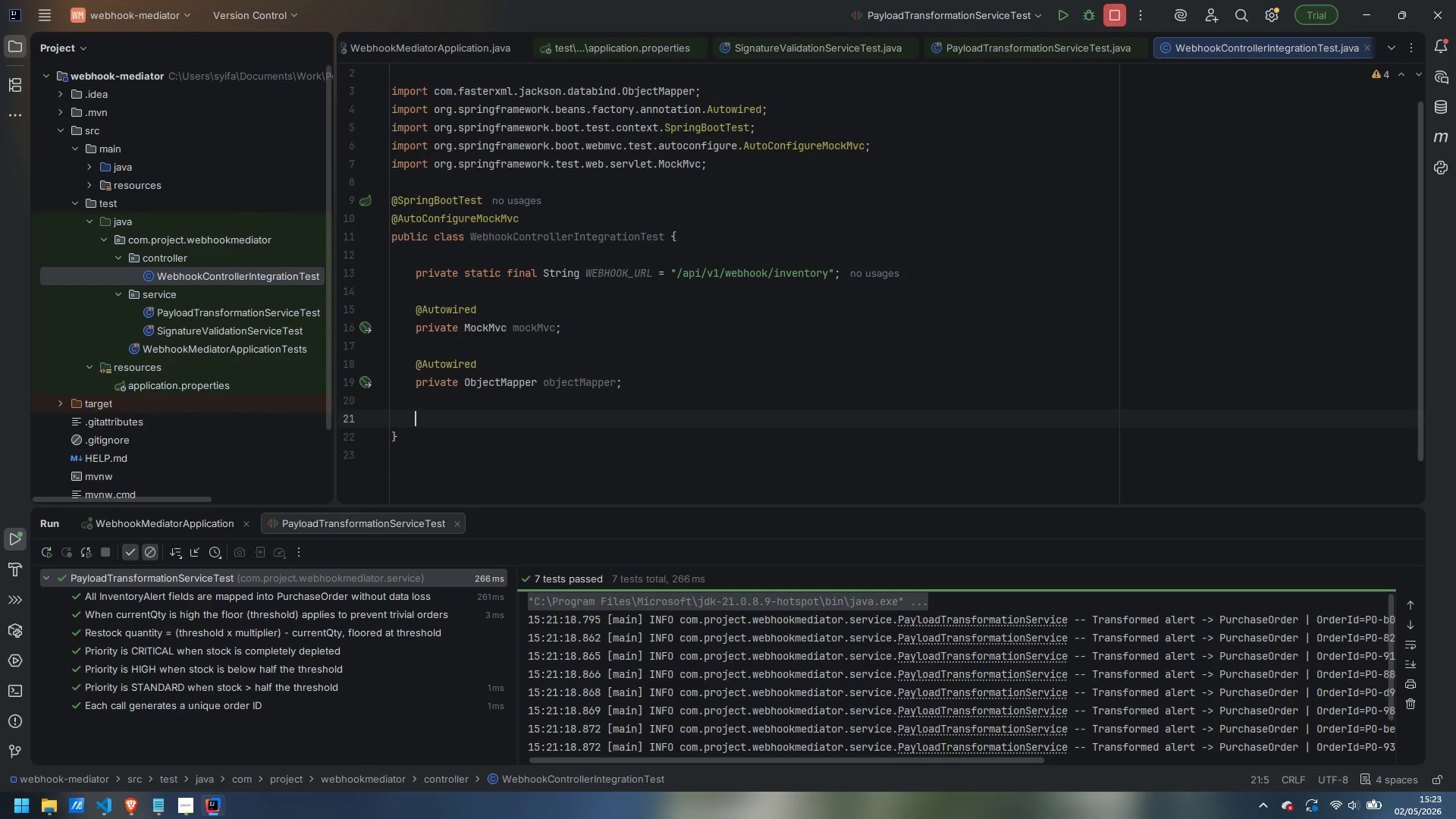 
type(@MockitoBean)
 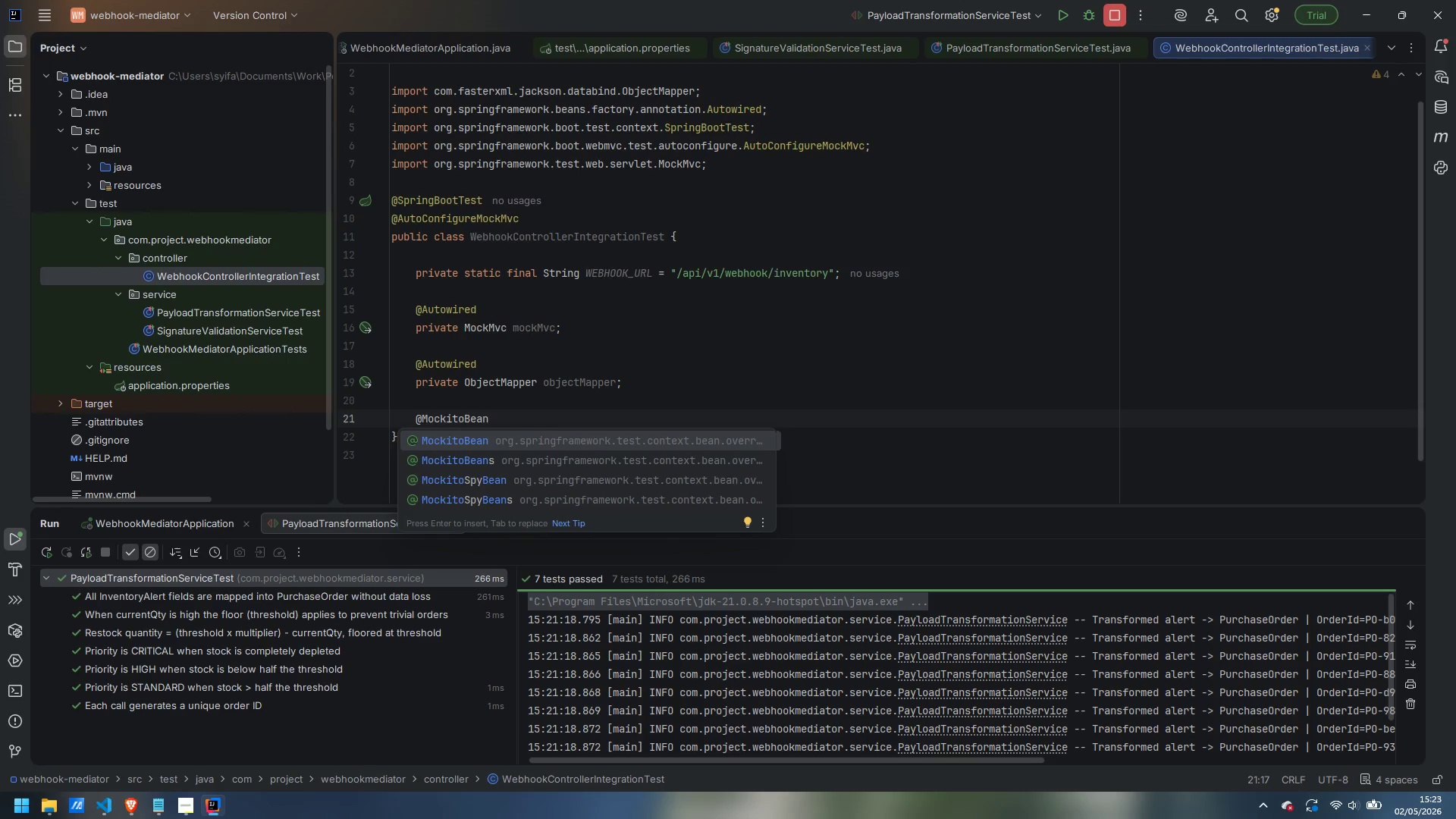 
key(Enter)
 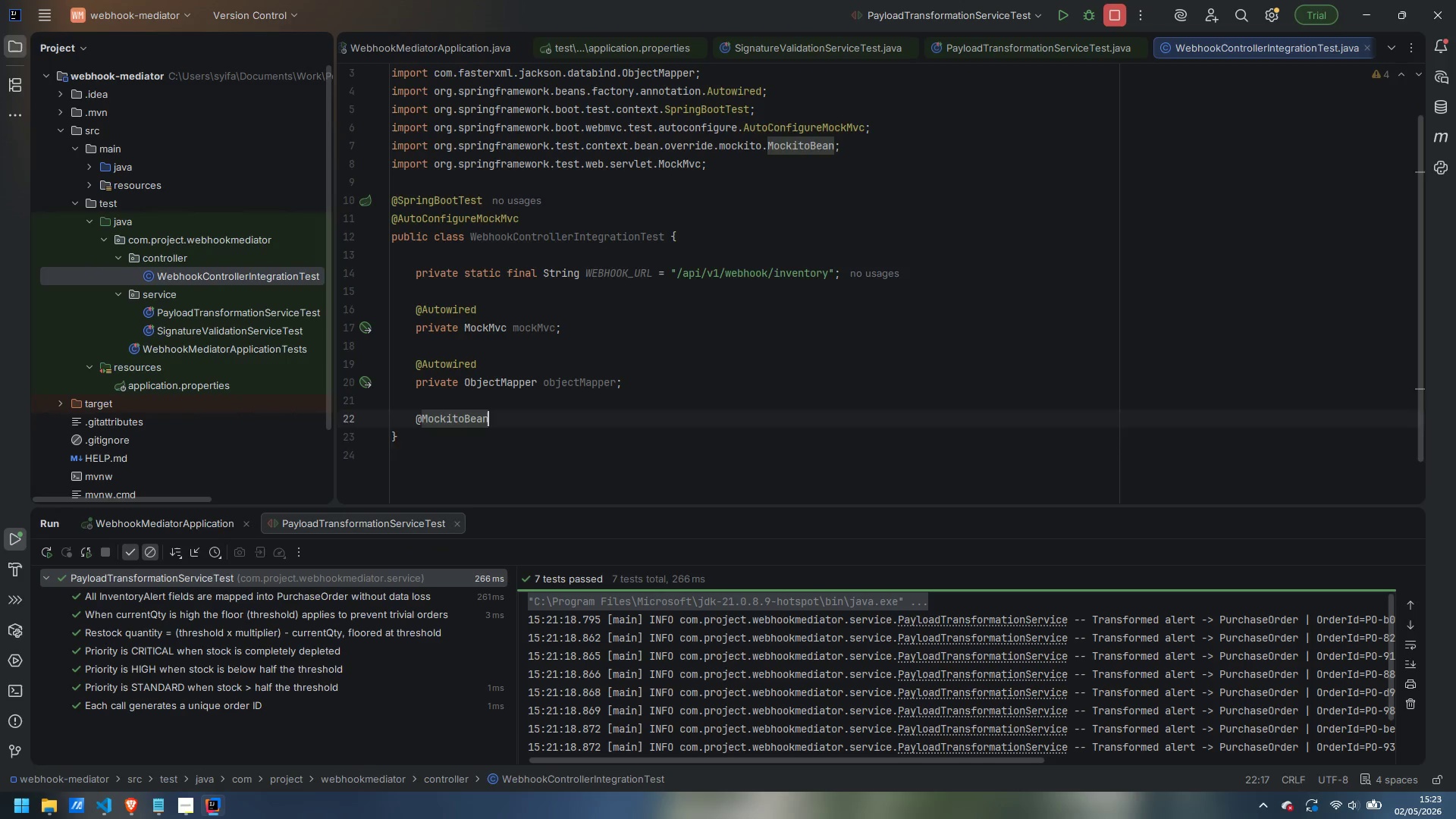 
key(Enter)
 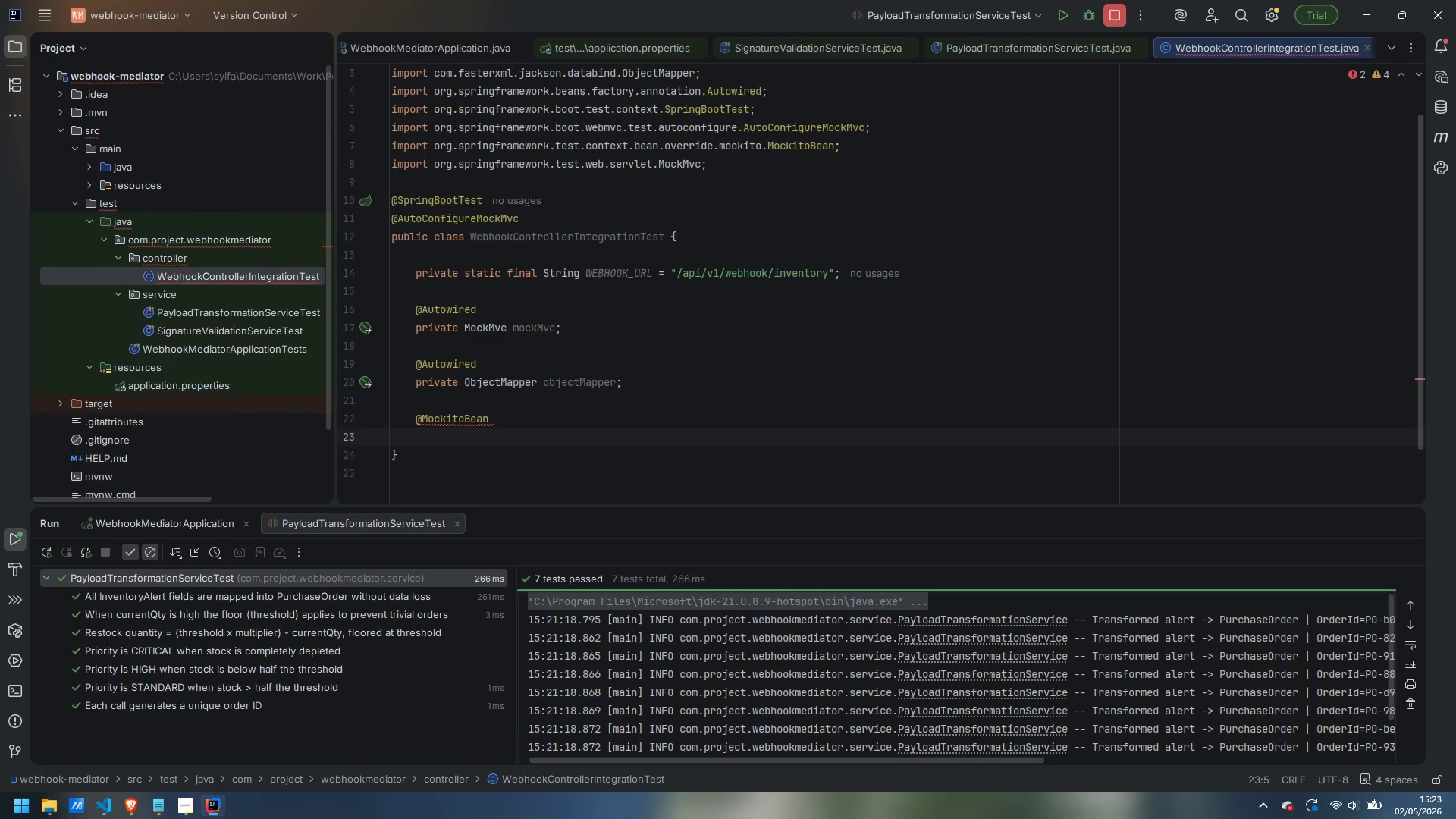 
type(private DistributorOrderService)
 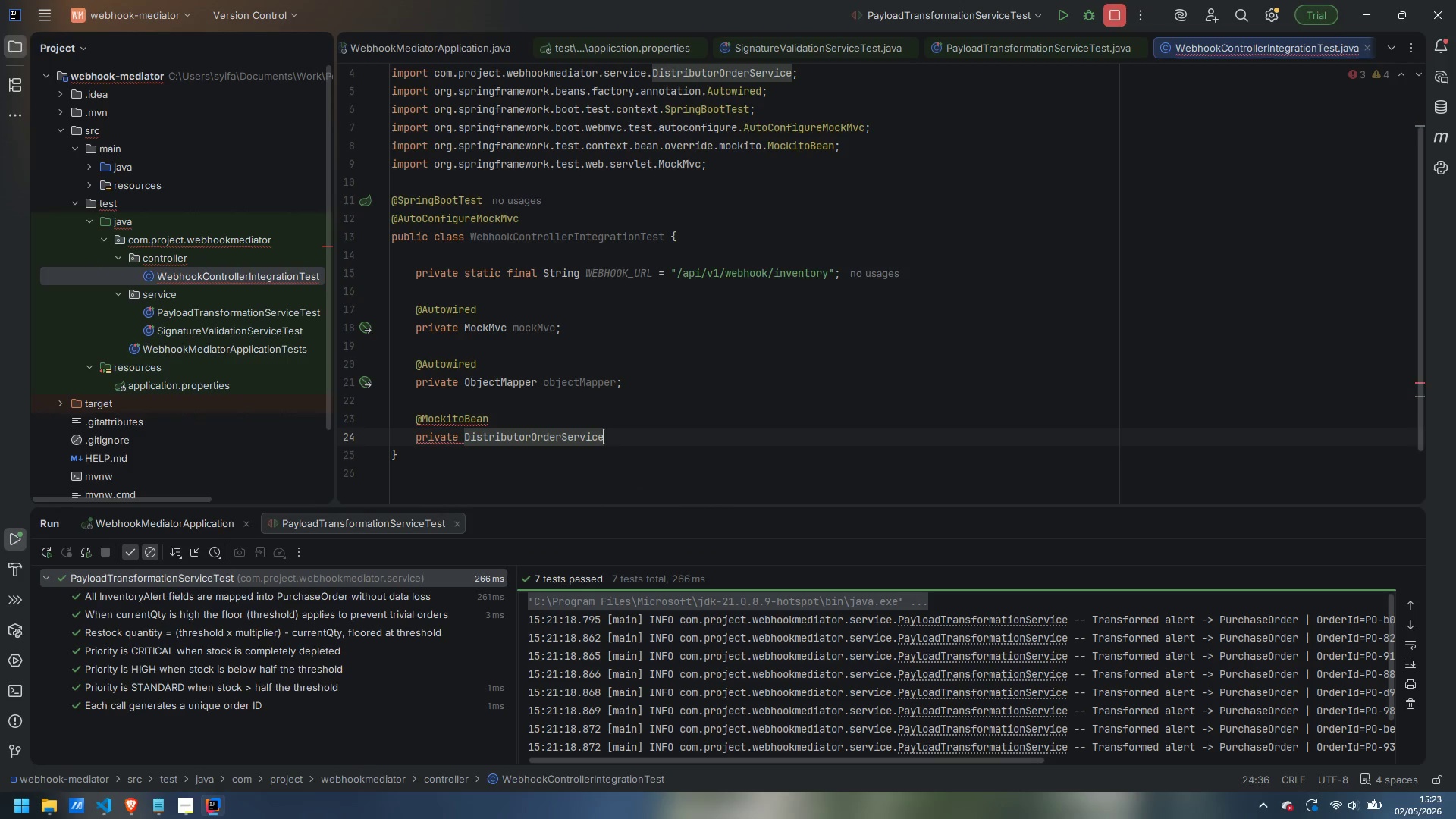 
 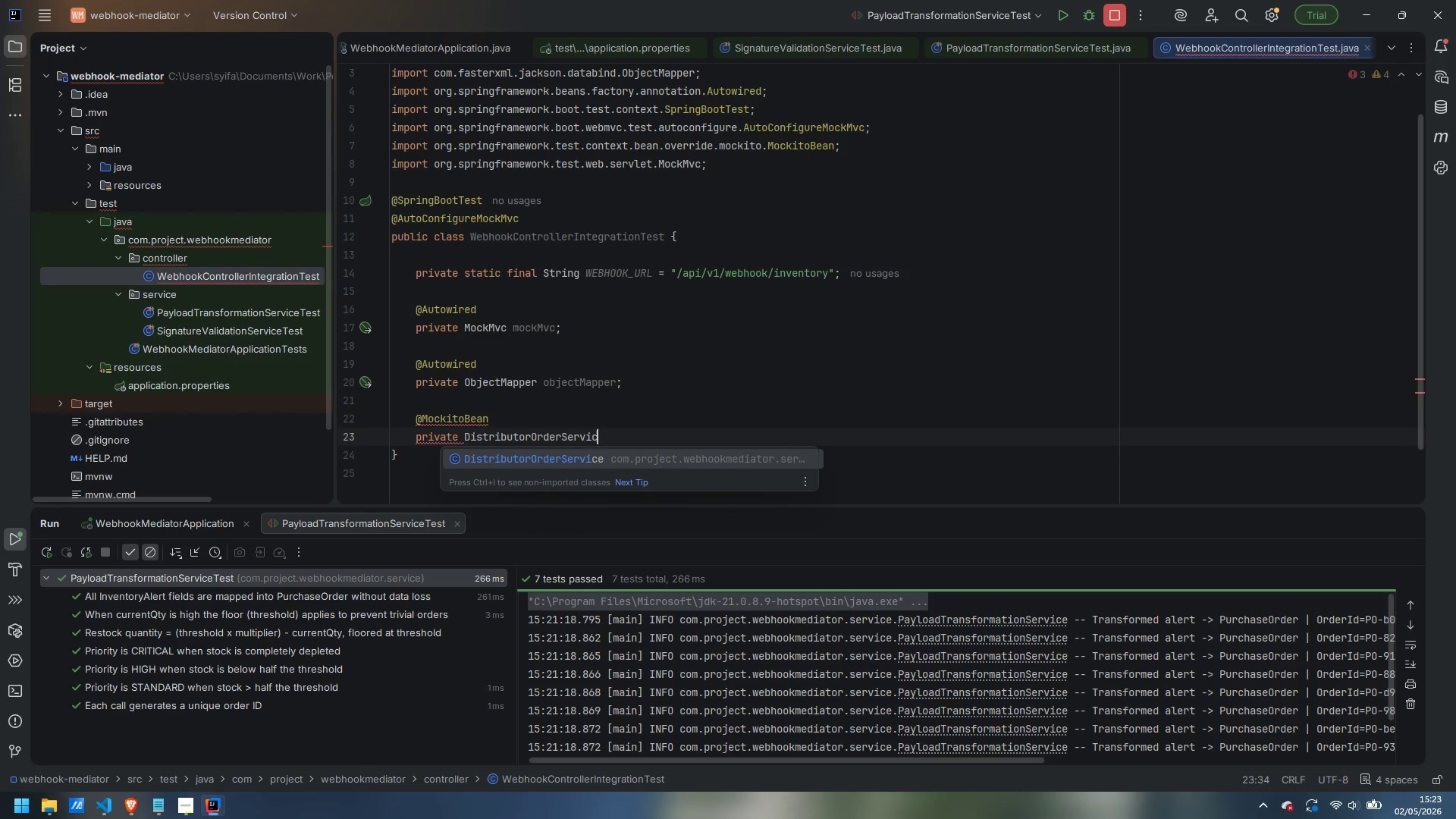 
key(Enter)
 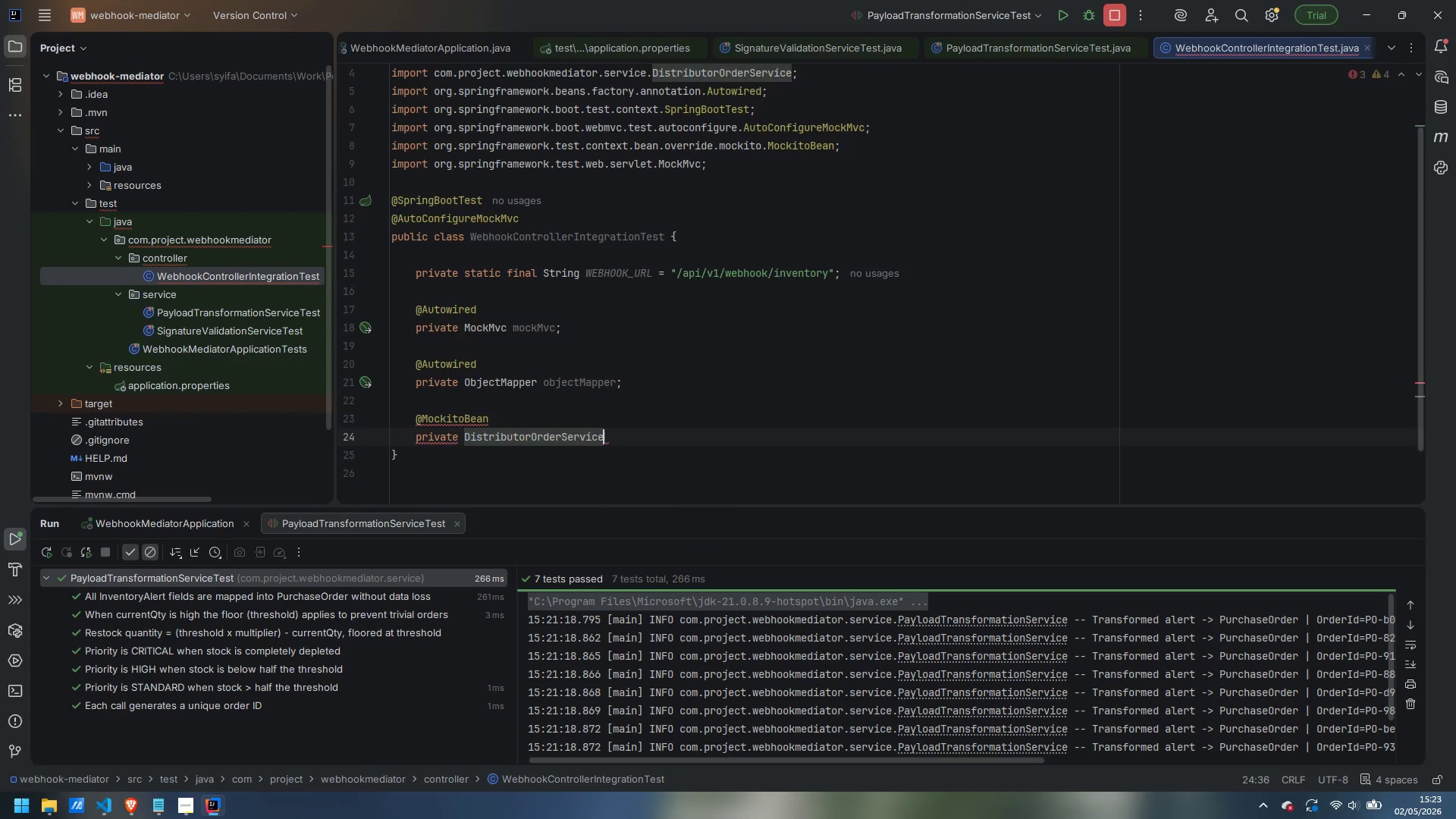 
type( distributorOrderService;)
 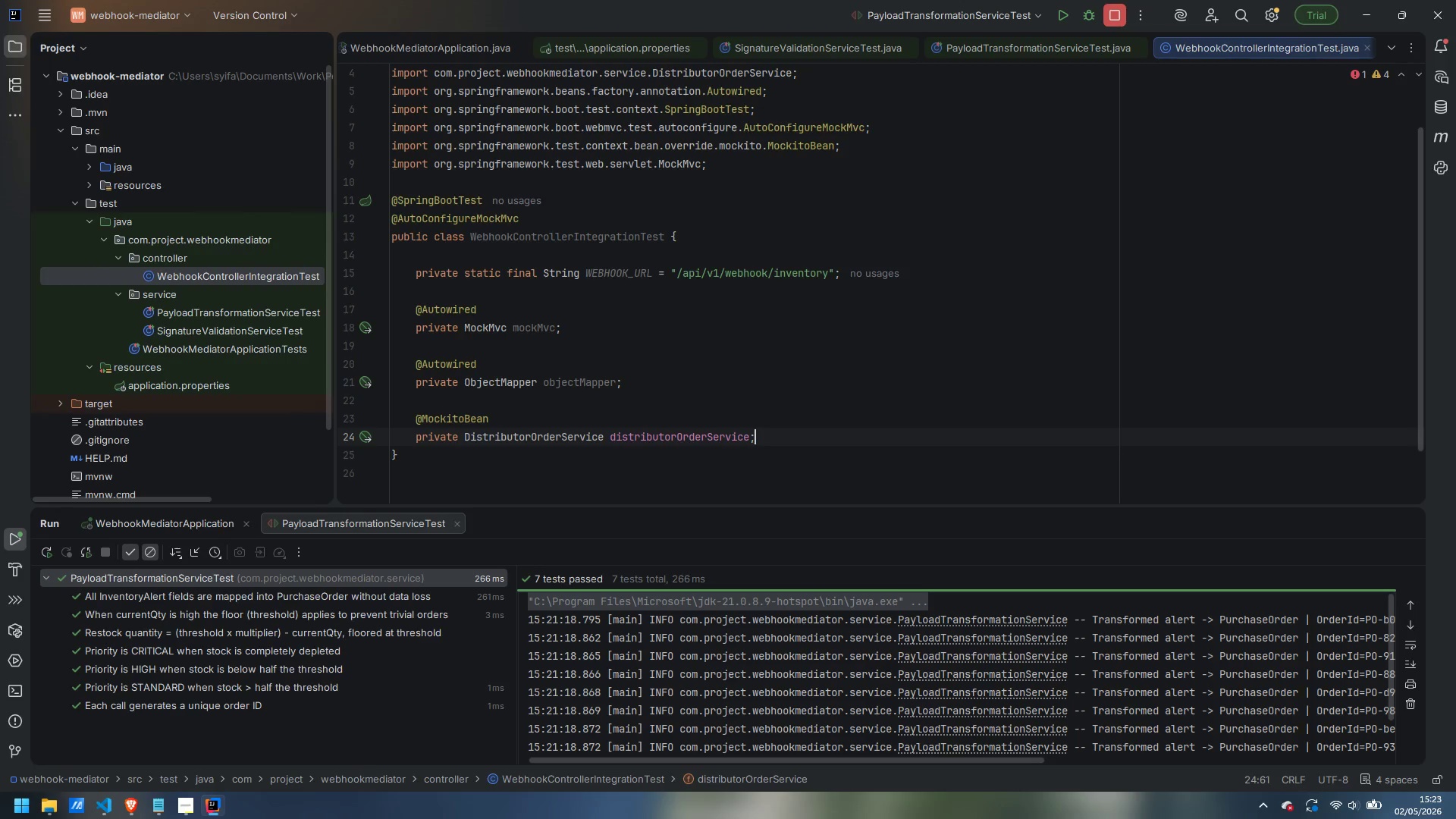 
key(Enter)
 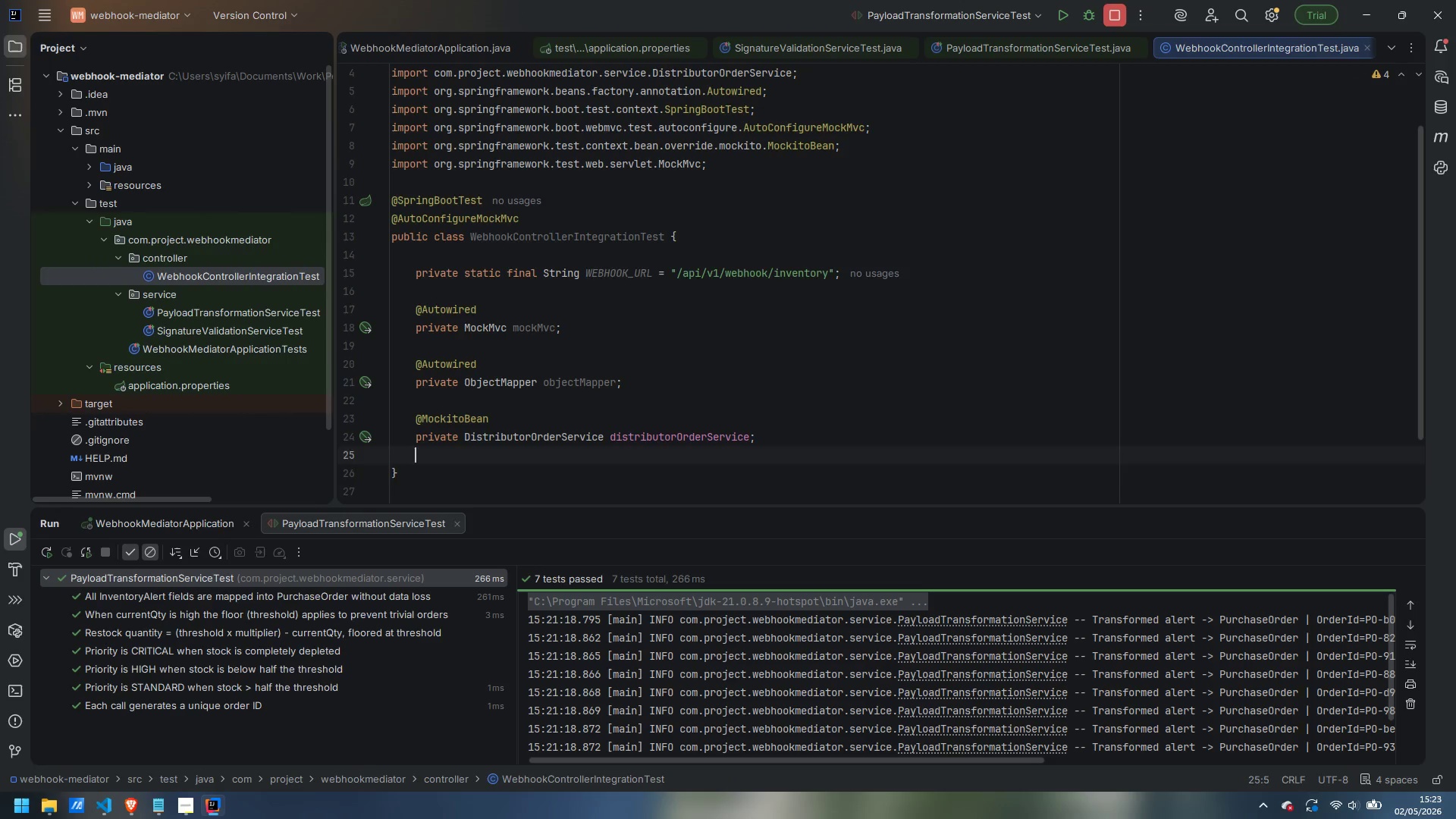 
key(Enter)
 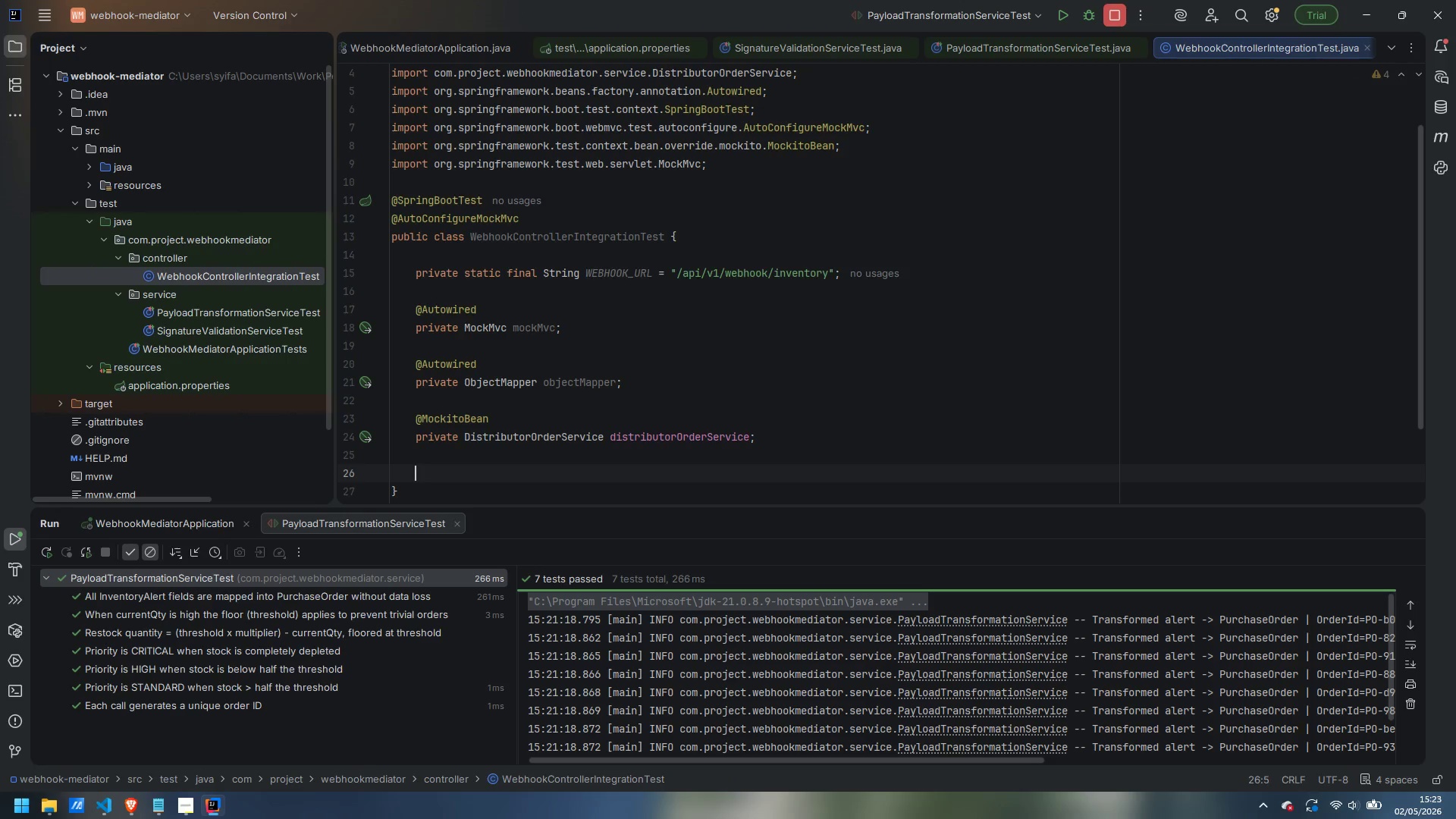 
type(@Value)
 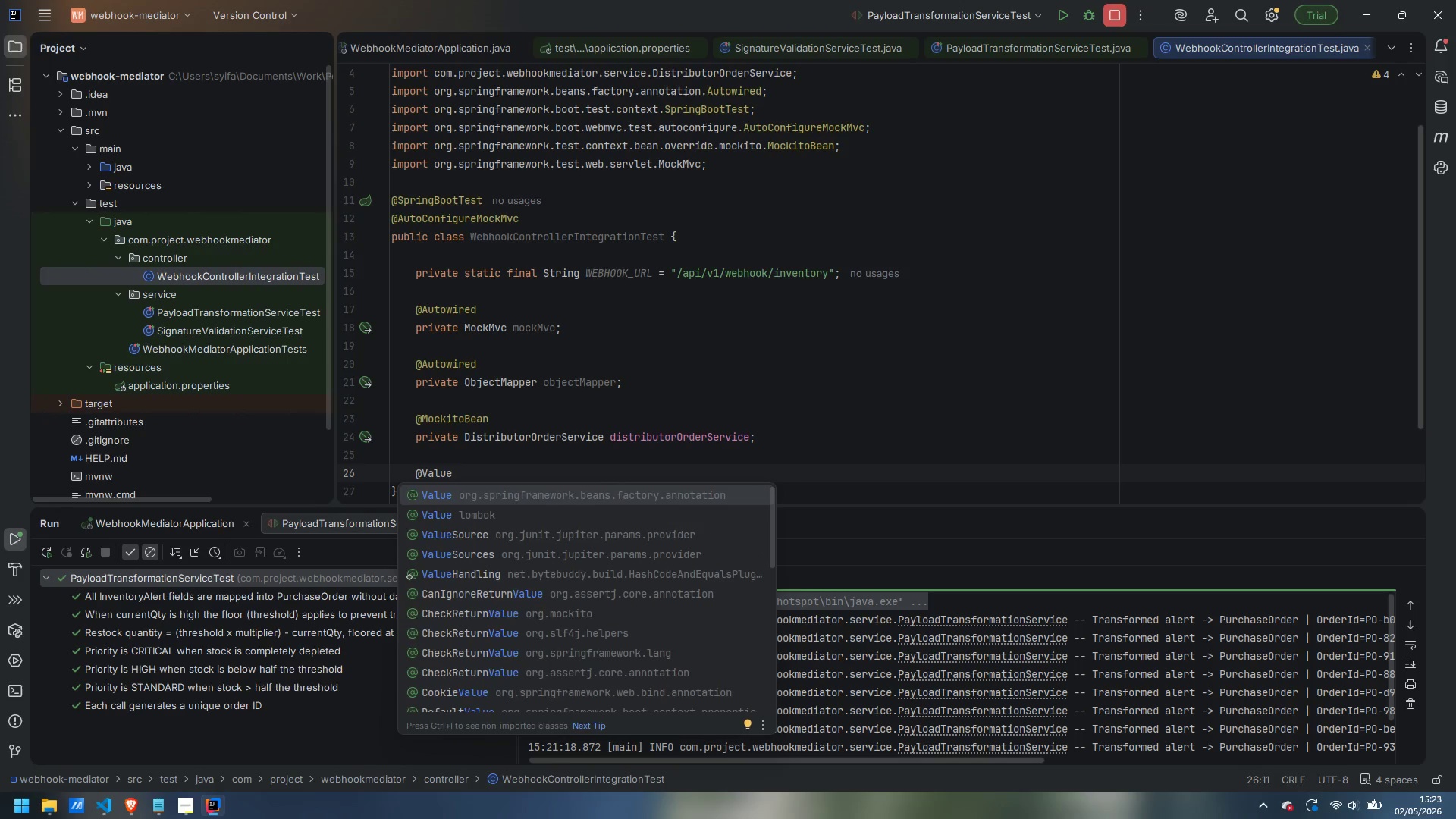 
key(Enter)
 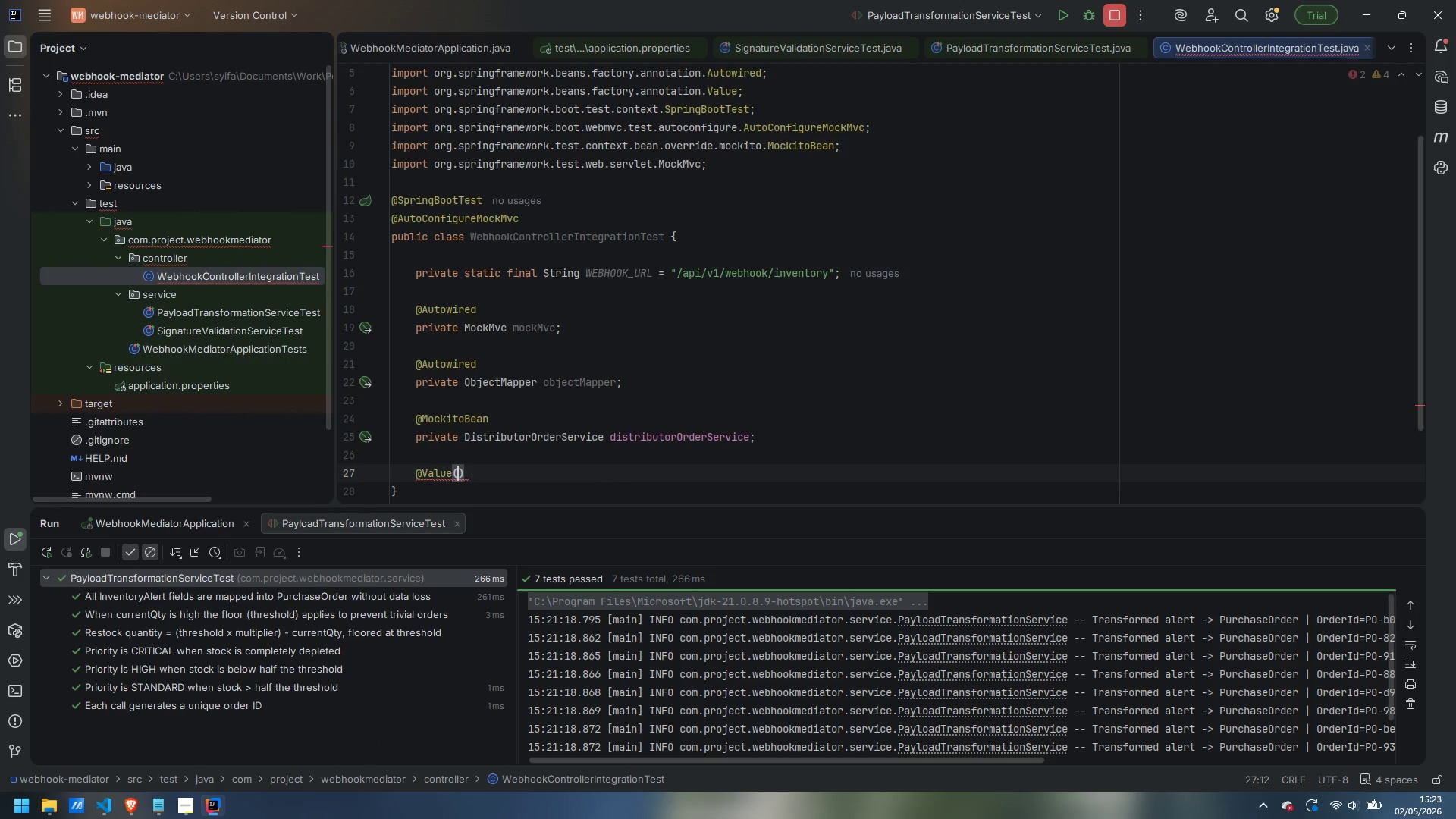 
key(Shift+Quote)
 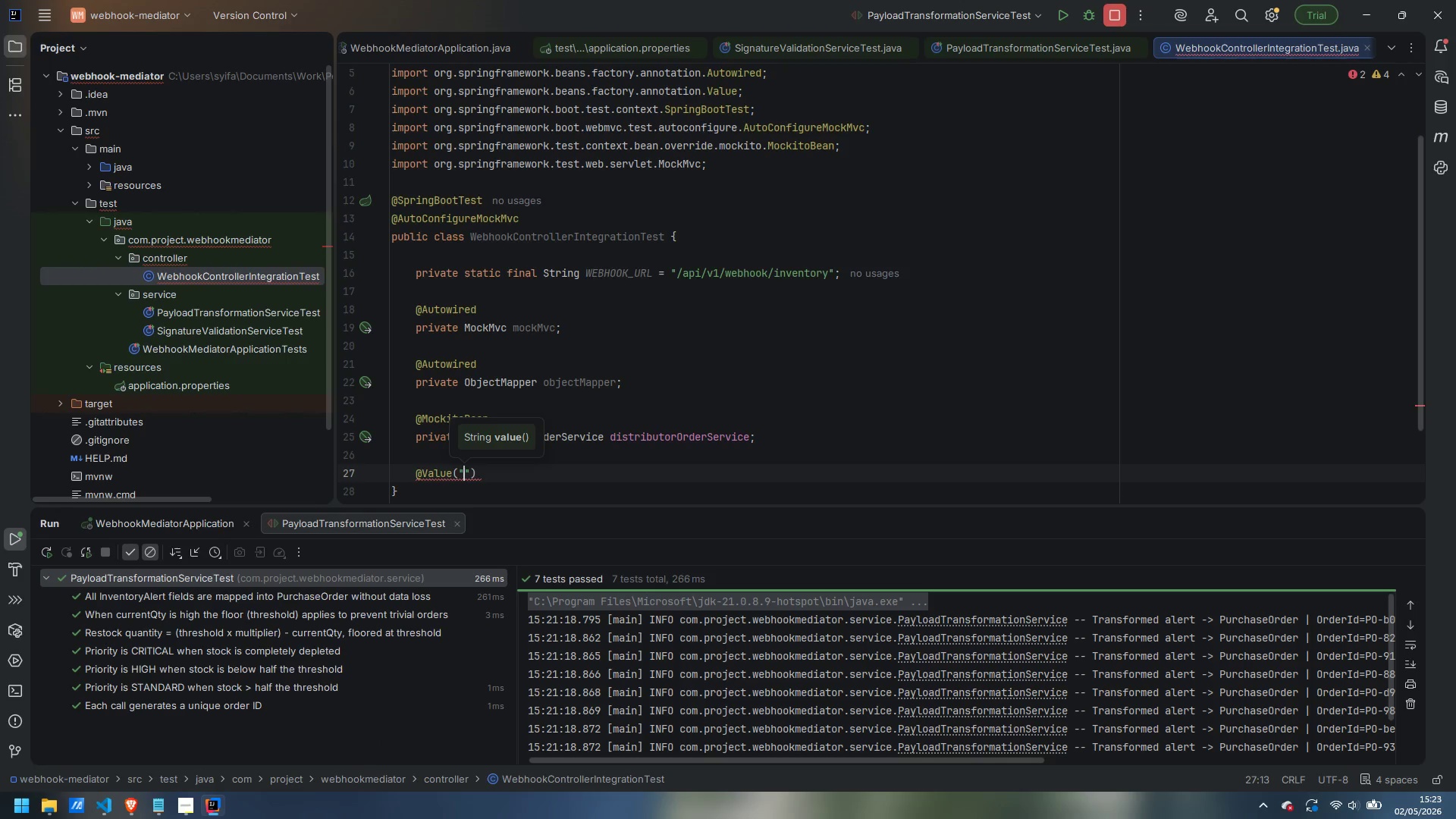 
key(Shift+4)
 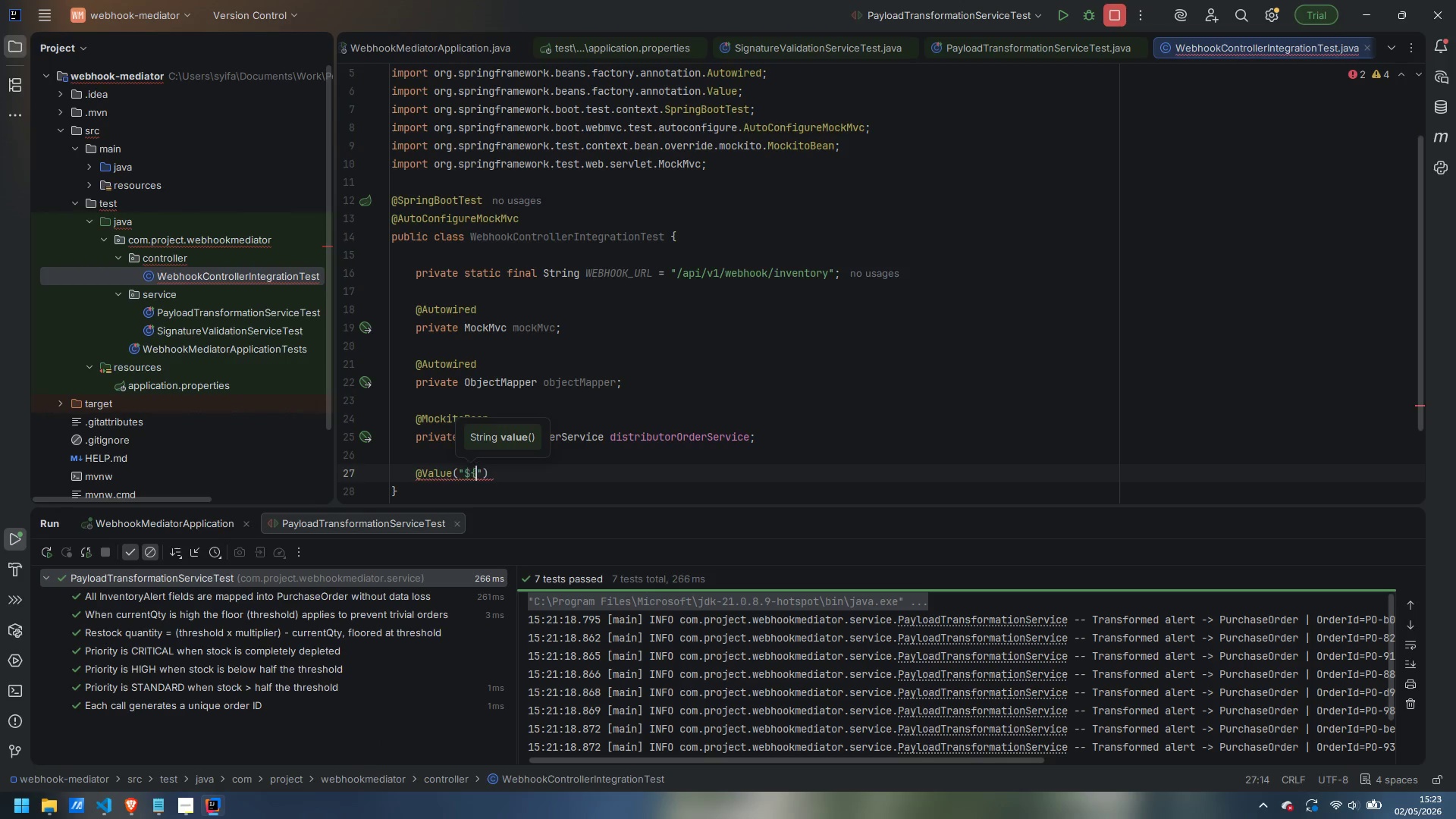 
key(Shift+BracketLeft)
 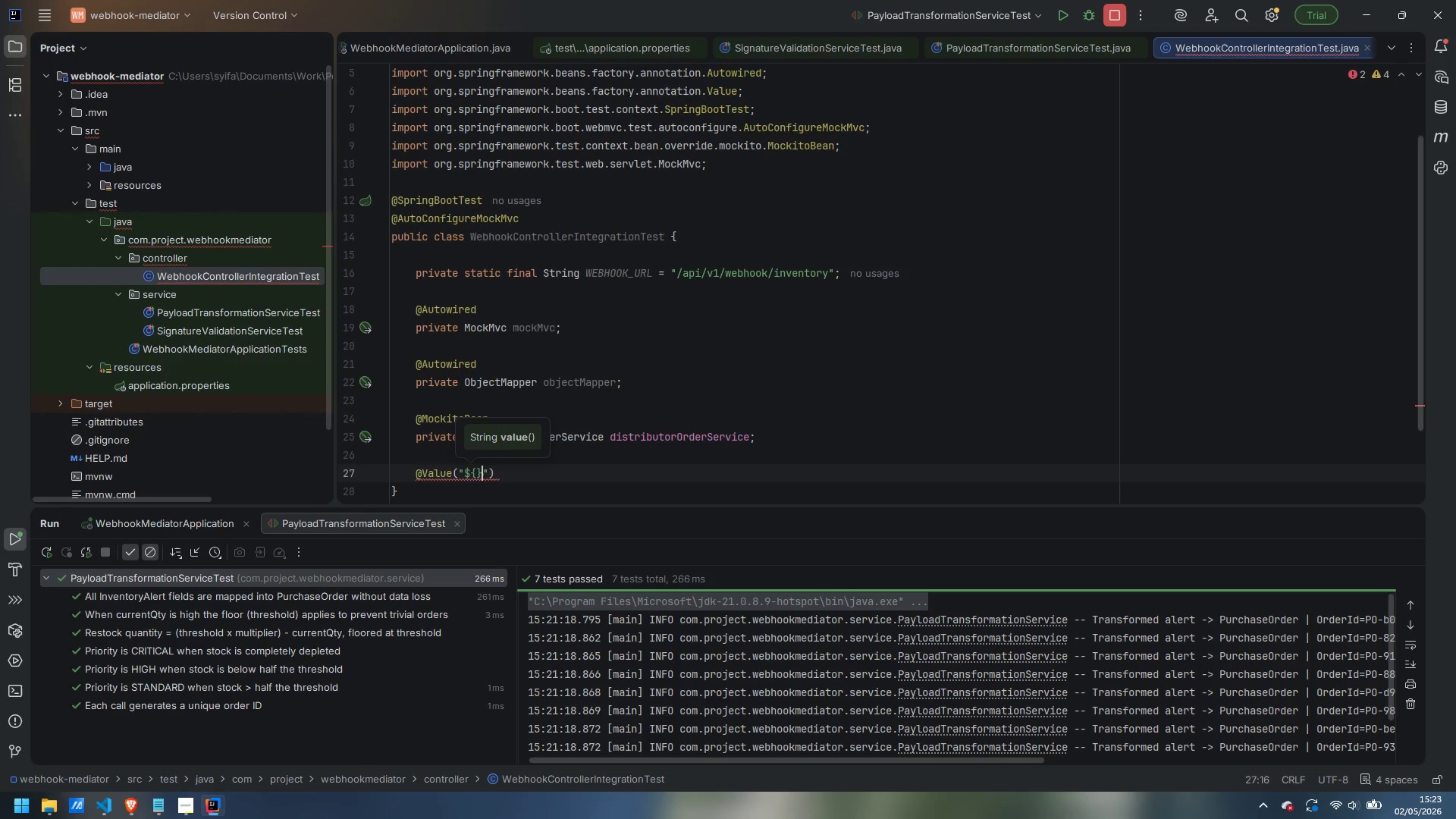 
key(Shift+BracketRight)
 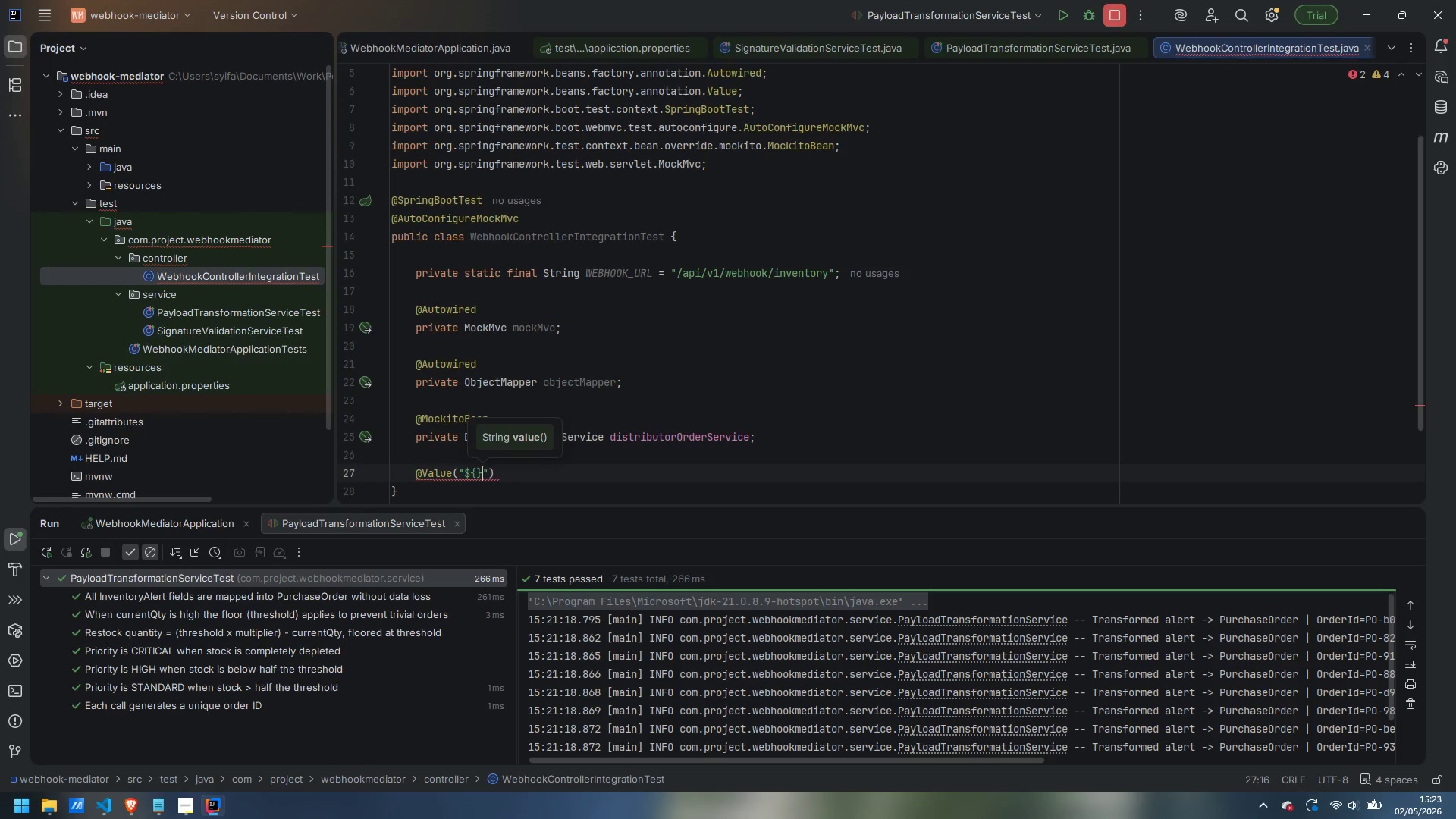 
key(ArrowLeft)
 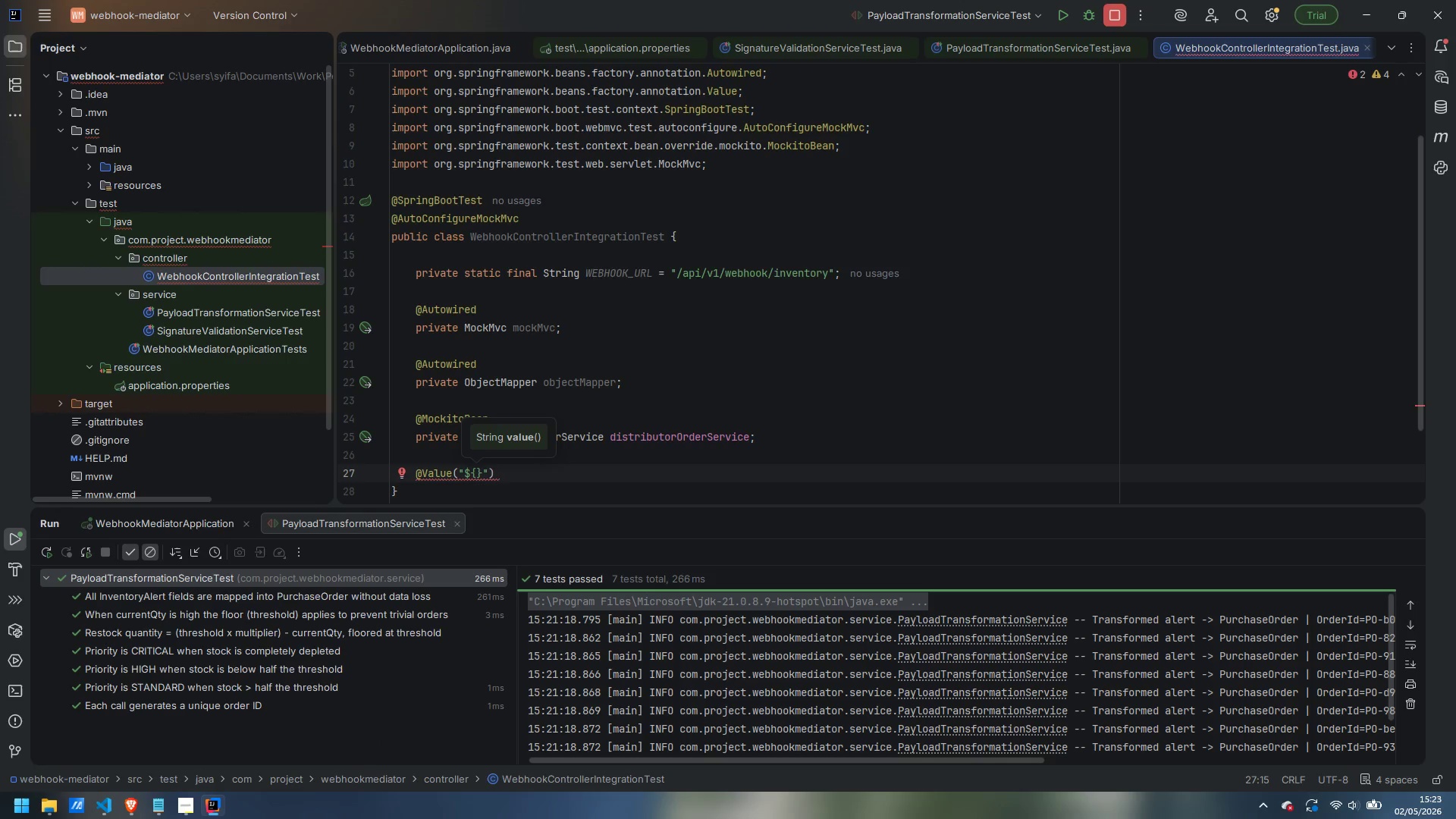 
type(webhook.serve)
key(Backspace)
key(Backspace)
key(Backspace)
type(ce)
key(Backspace)
type(ret-key)
 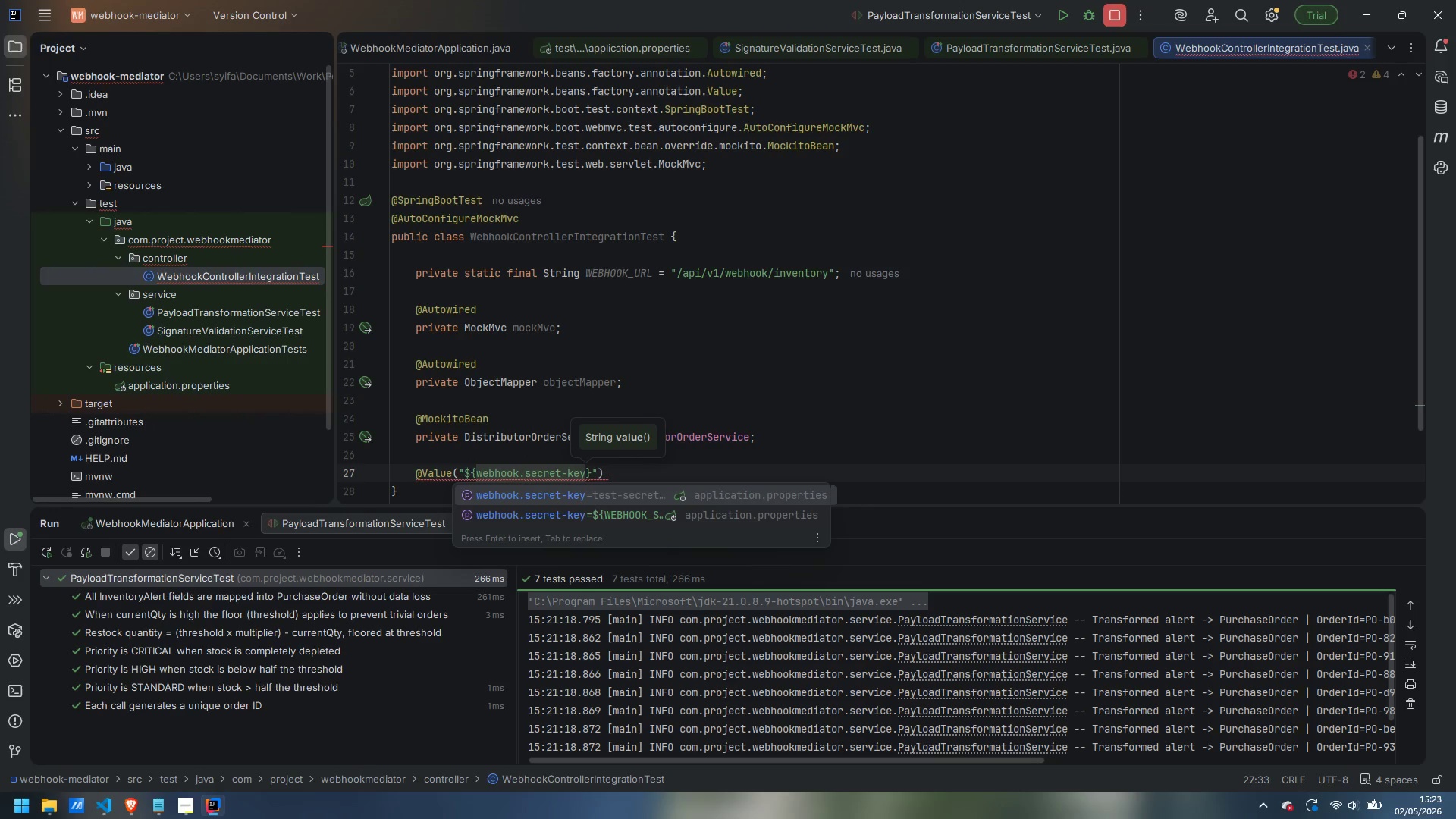 
key(ArrowRight)
 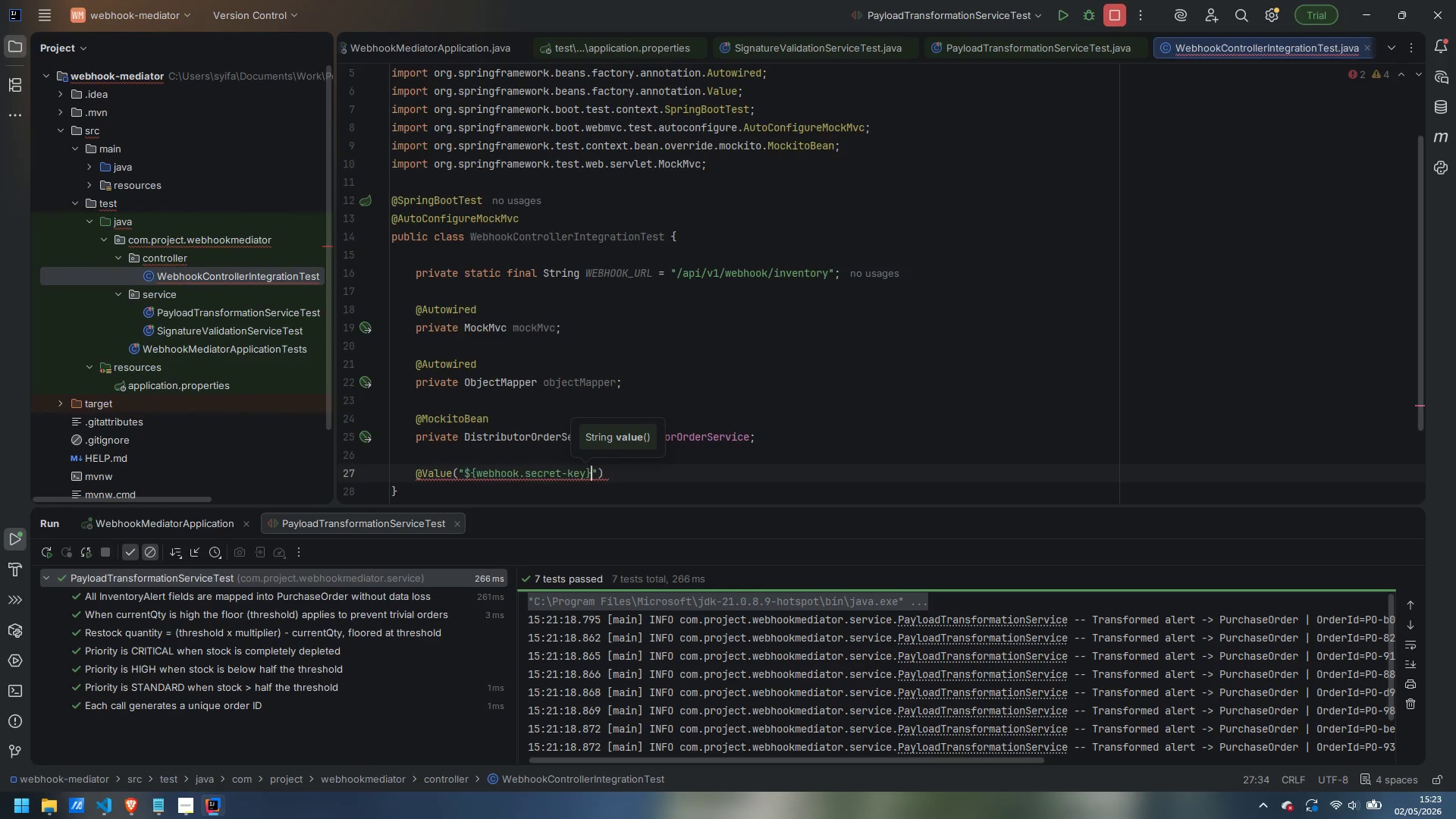 
key(ArrowRight)
 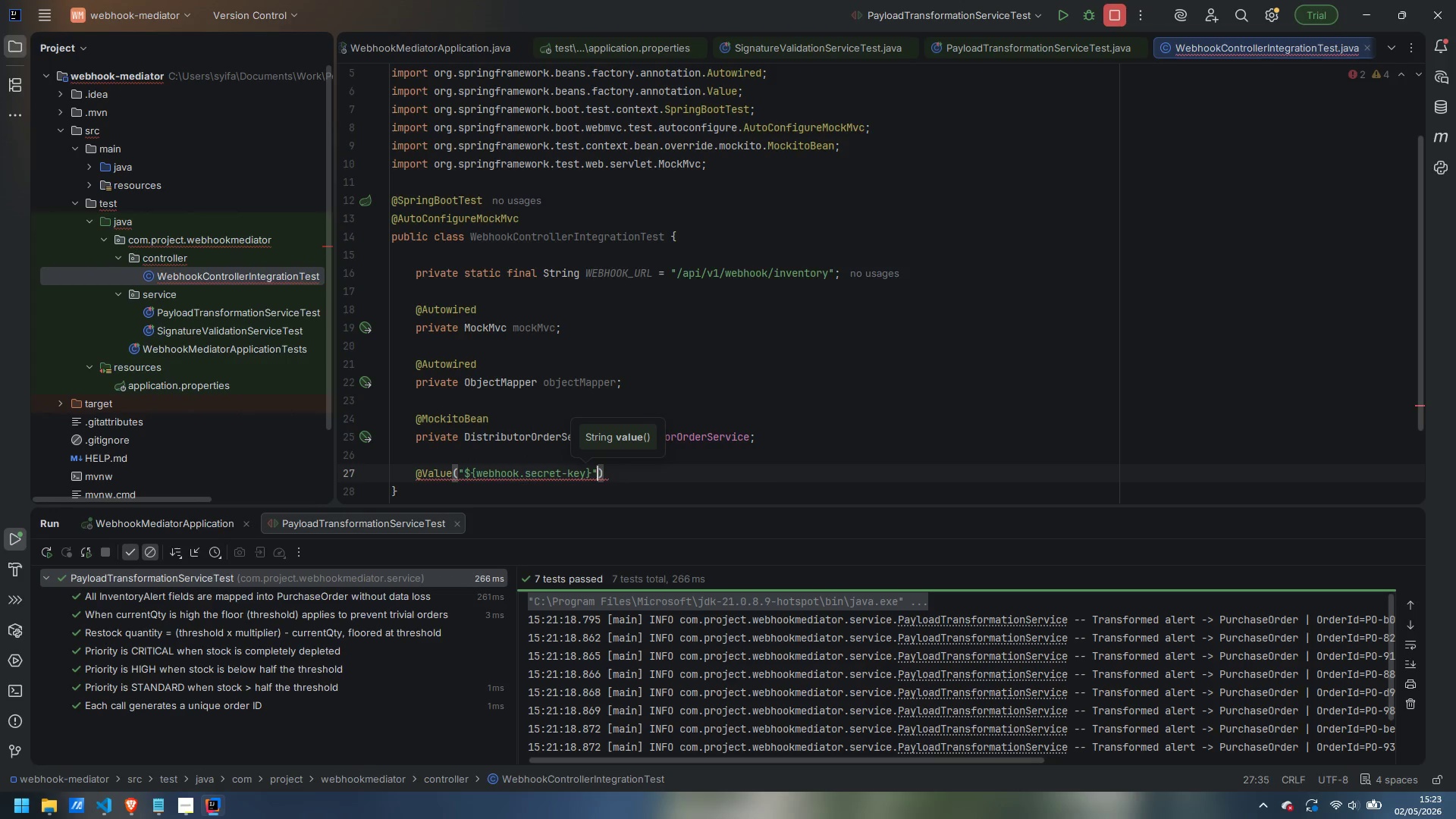 
key(ArrowRight)
 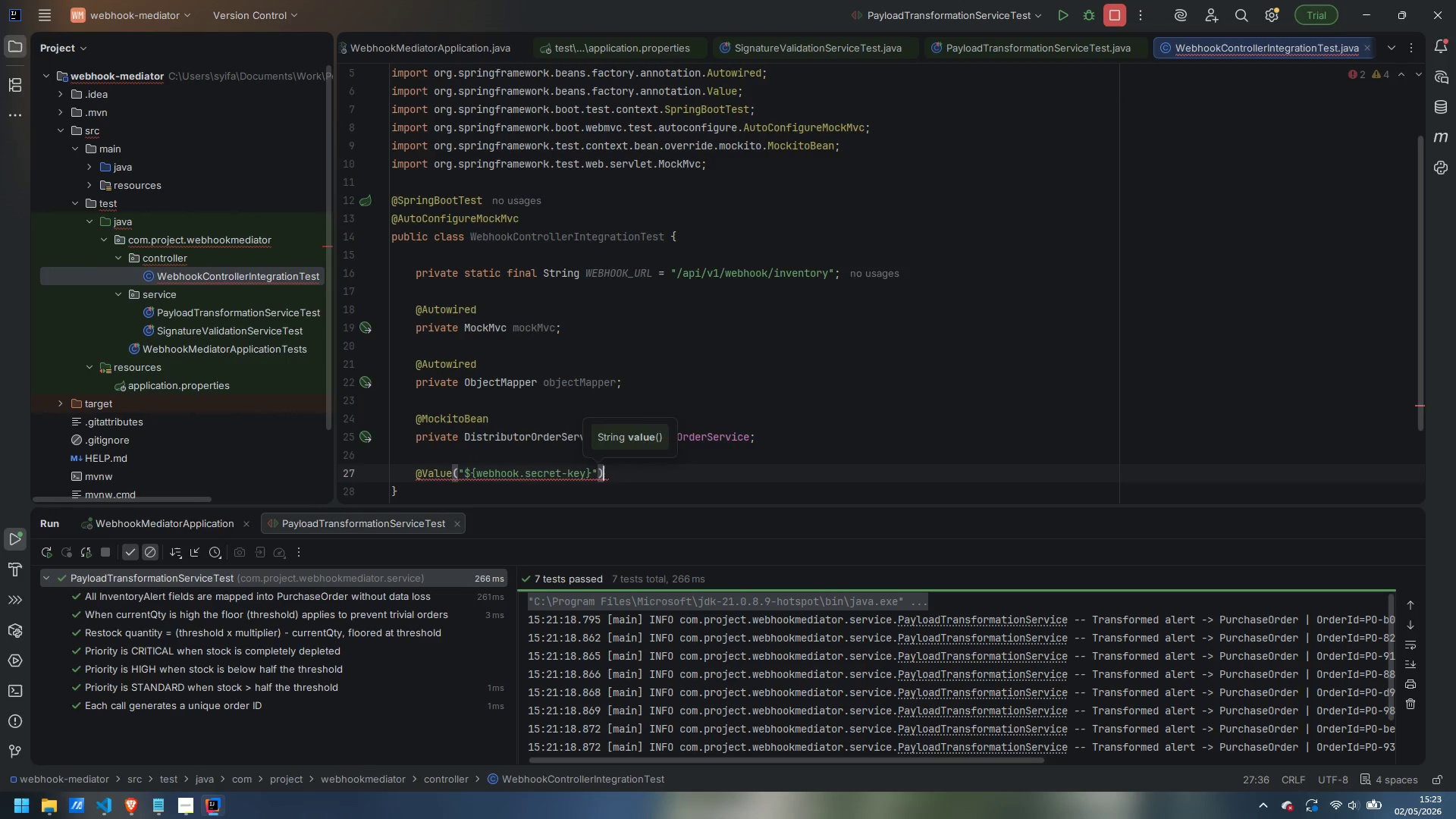 
key(Enter)
 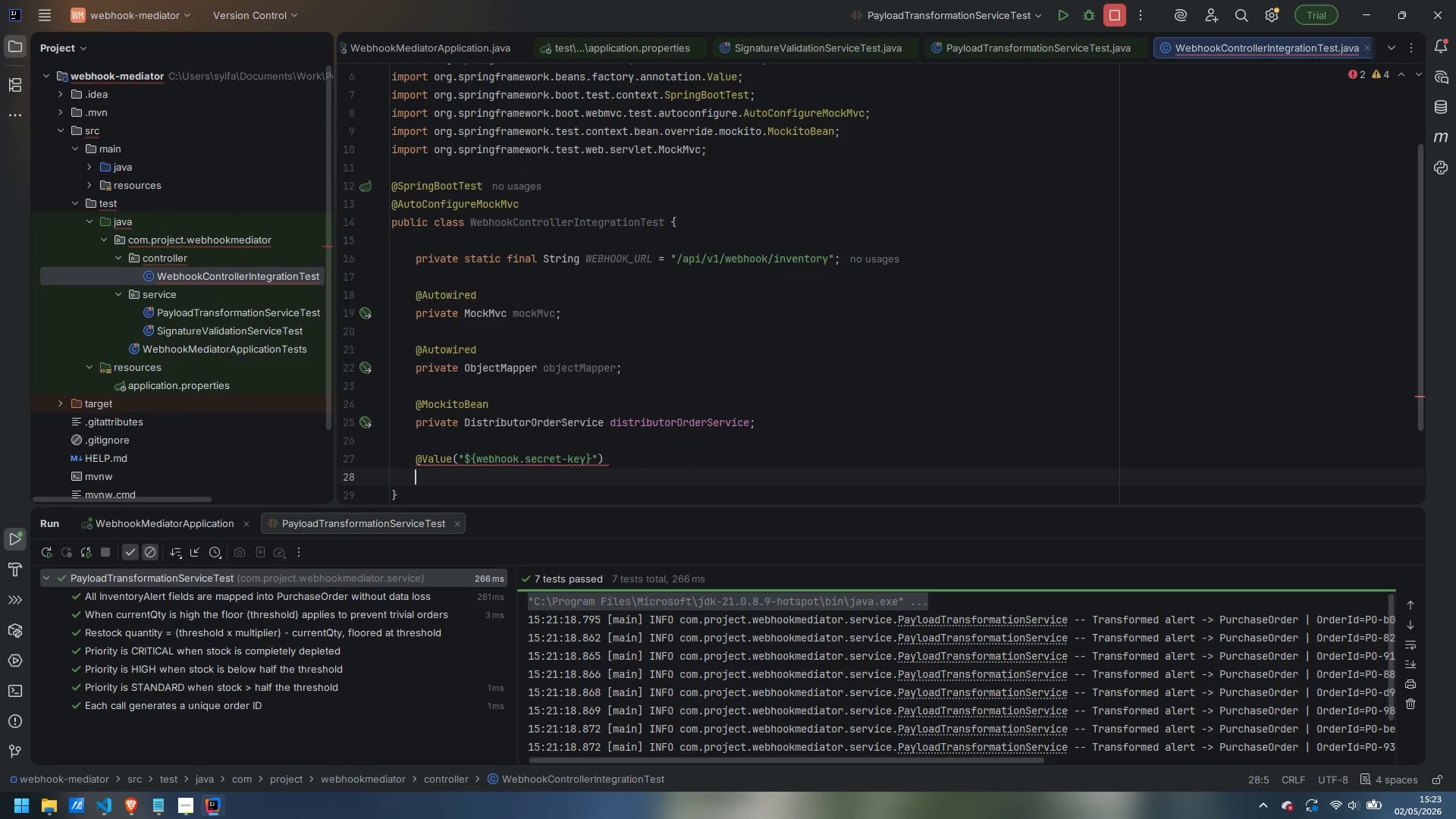 
type(priu)
key(Backspace)
type(varte )
key(Backspace)
key(Backspace)
key(Backspace)
type(e Strin g)
key(Backspace)
key(Backspace)
type(g secretKey;)
 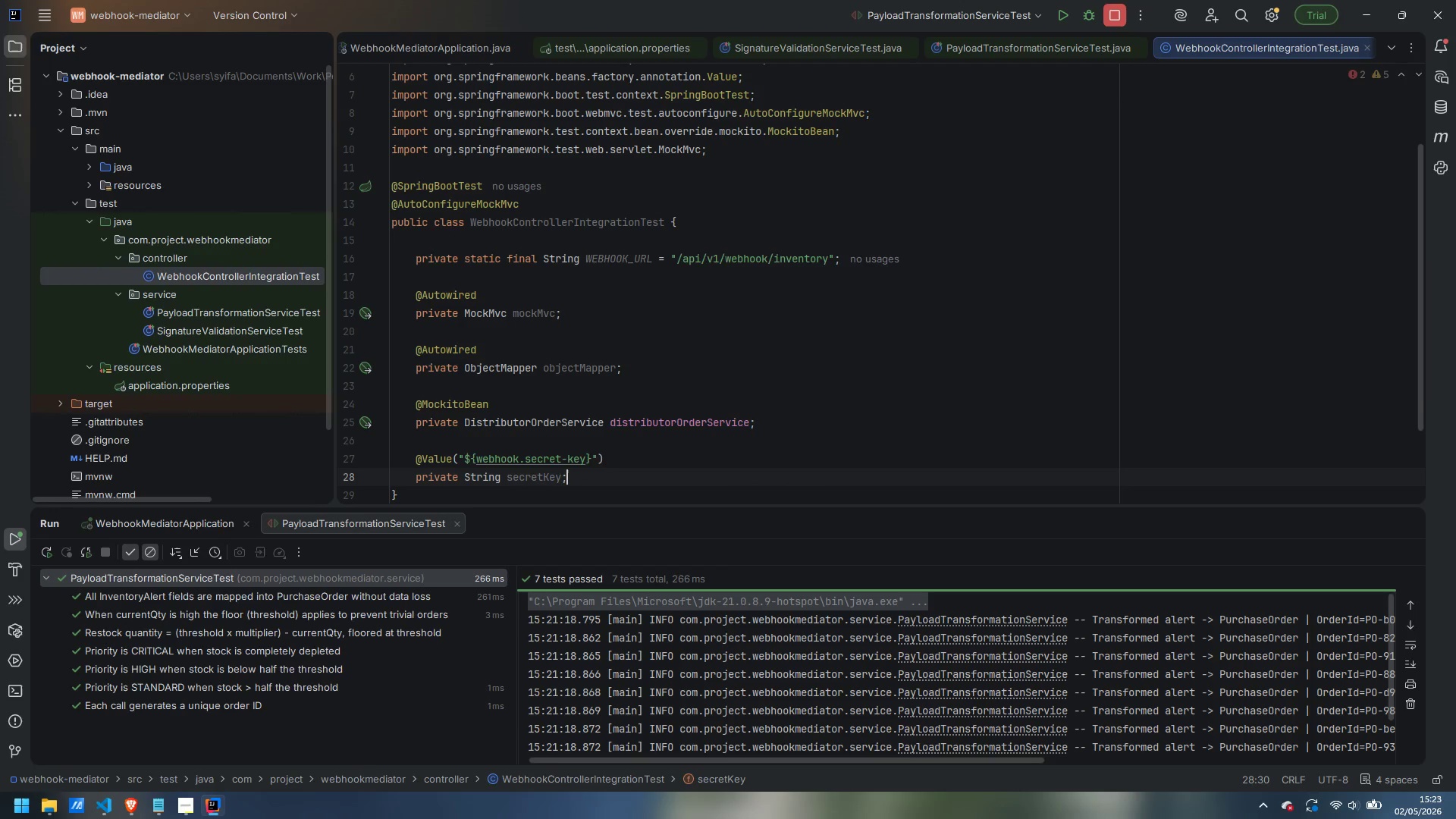 
key(Enter)
 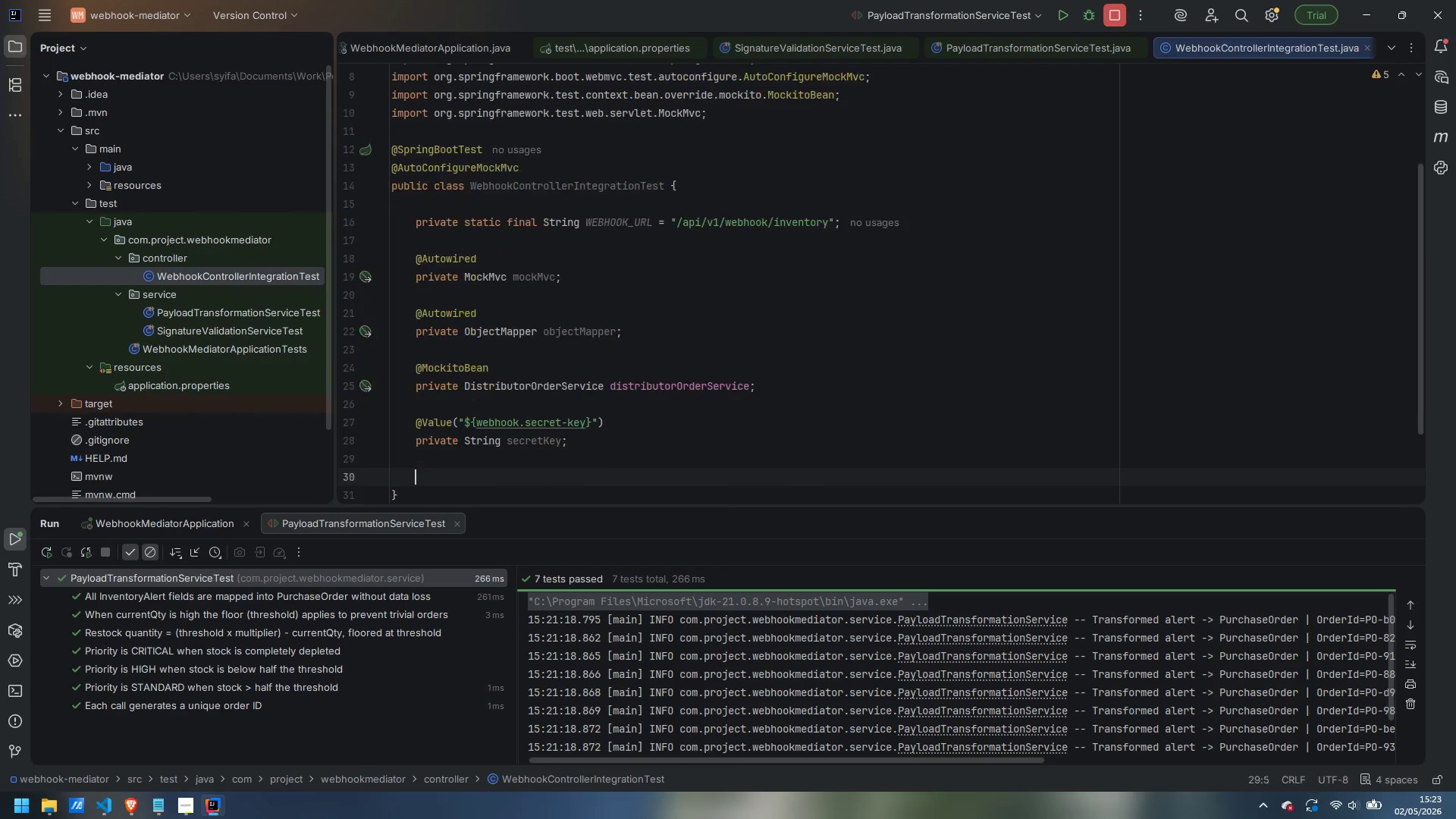 
key(Enter)
 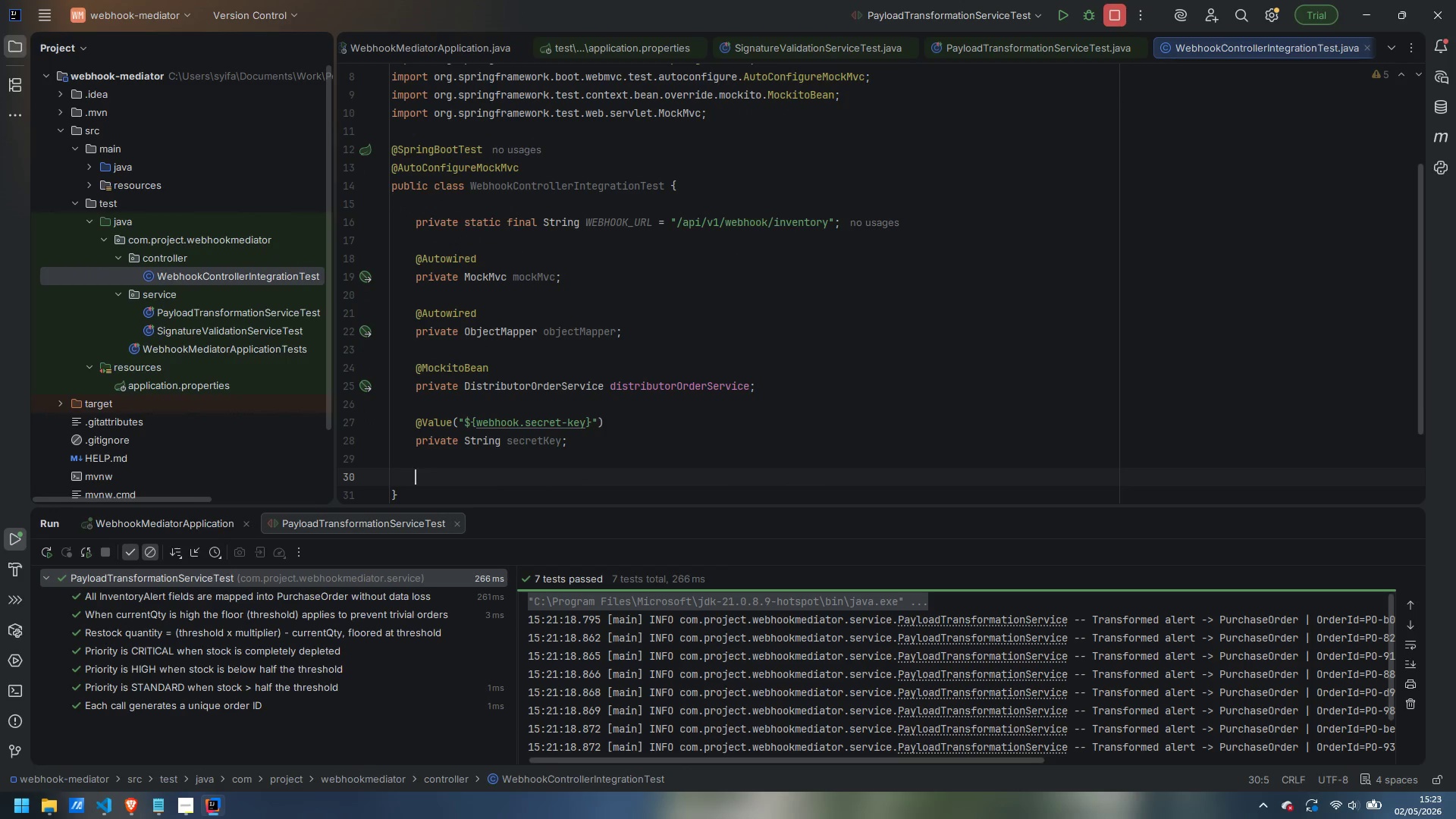 
type(private String validPayload;)
 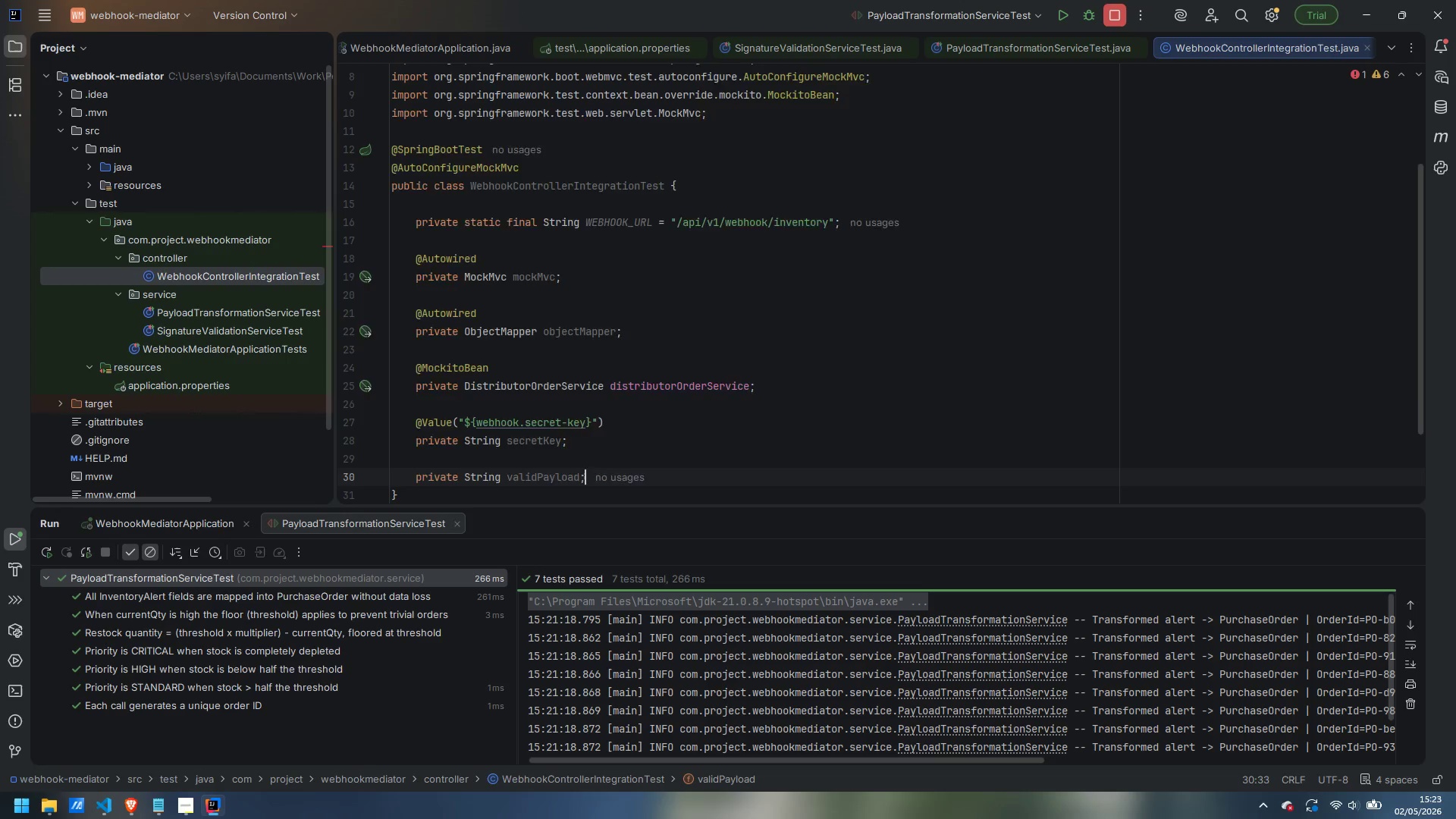 
key(Enter)
 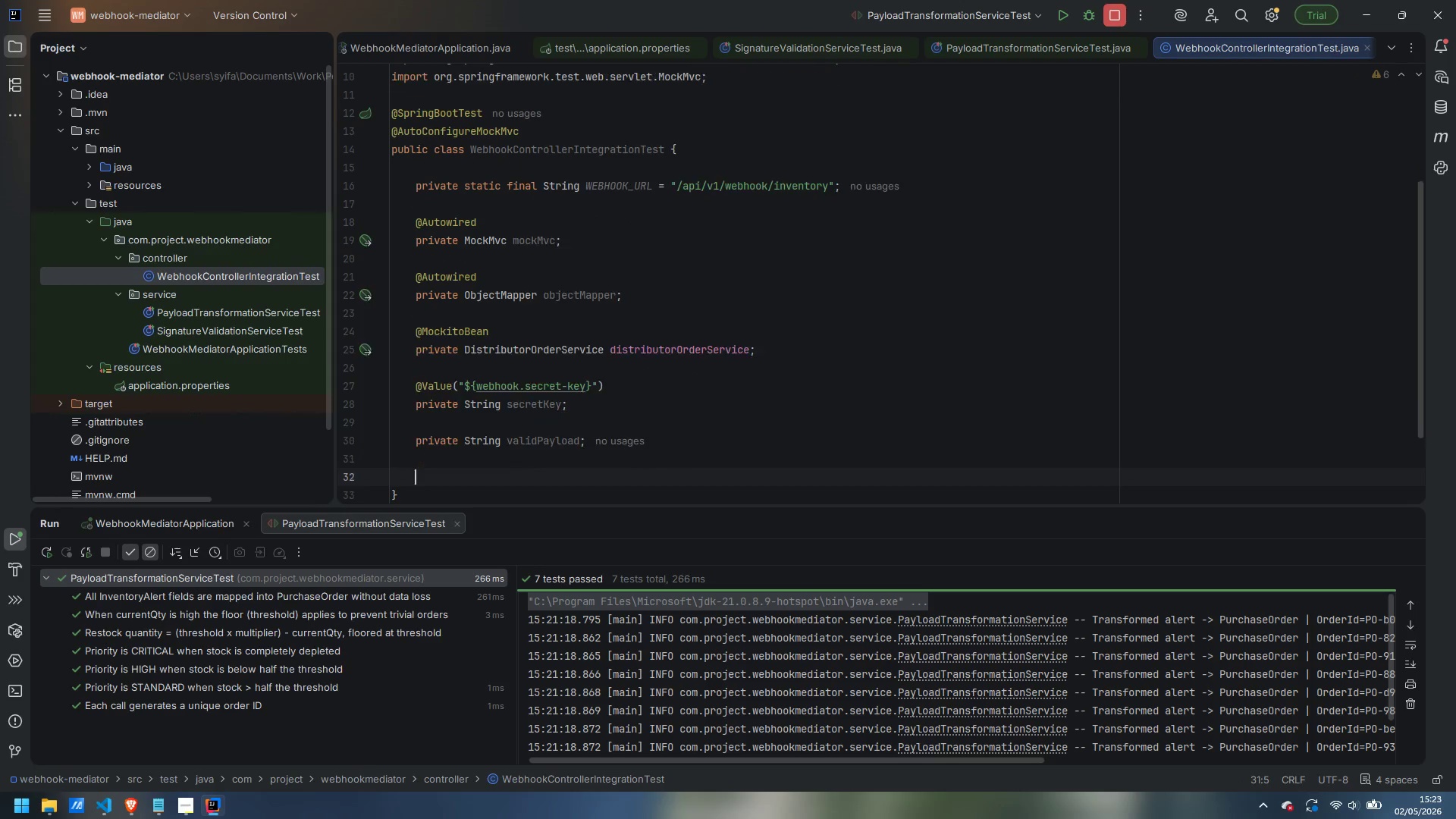 
key(Enter)
 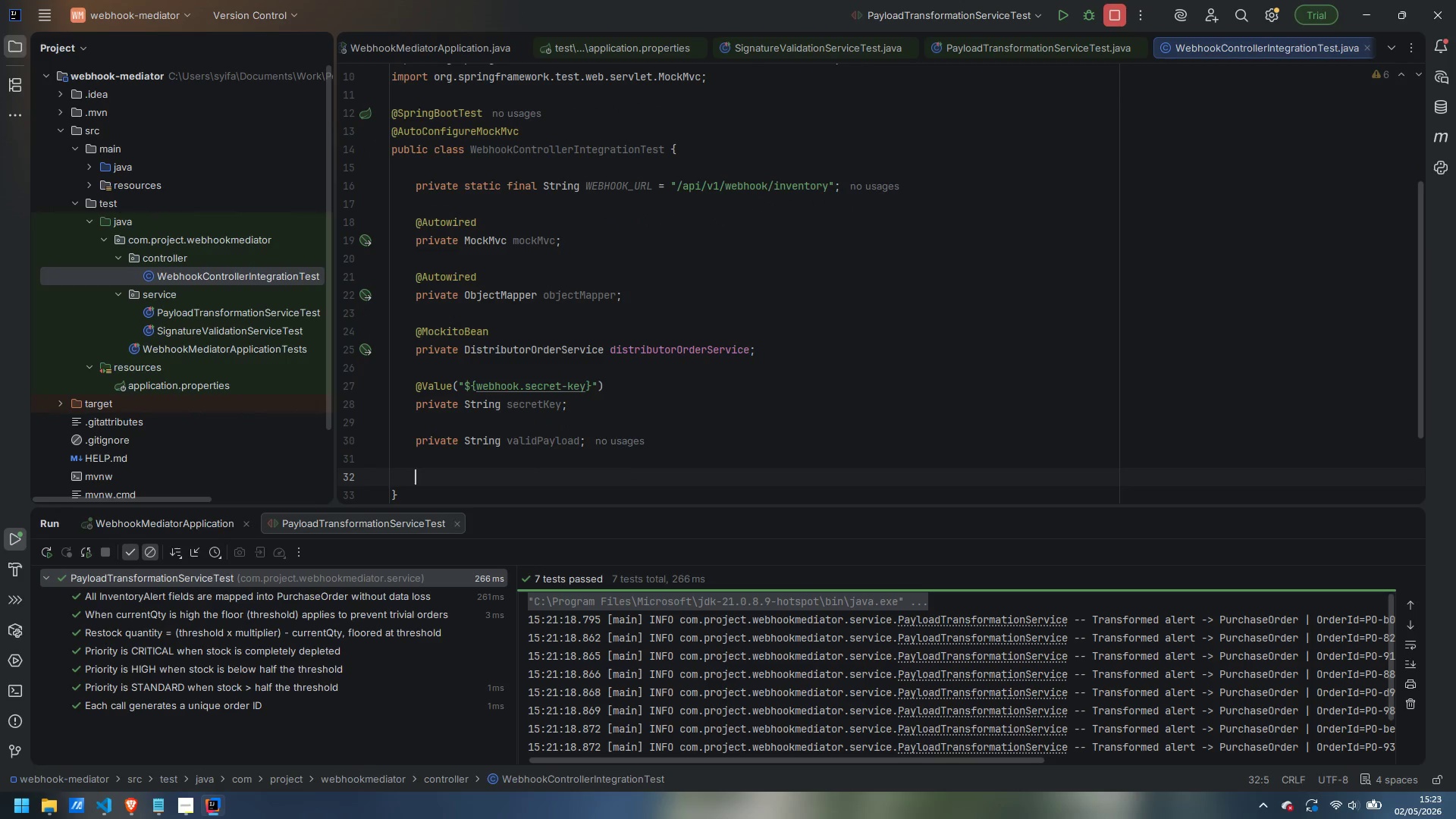 
type(@BeforeEach)
 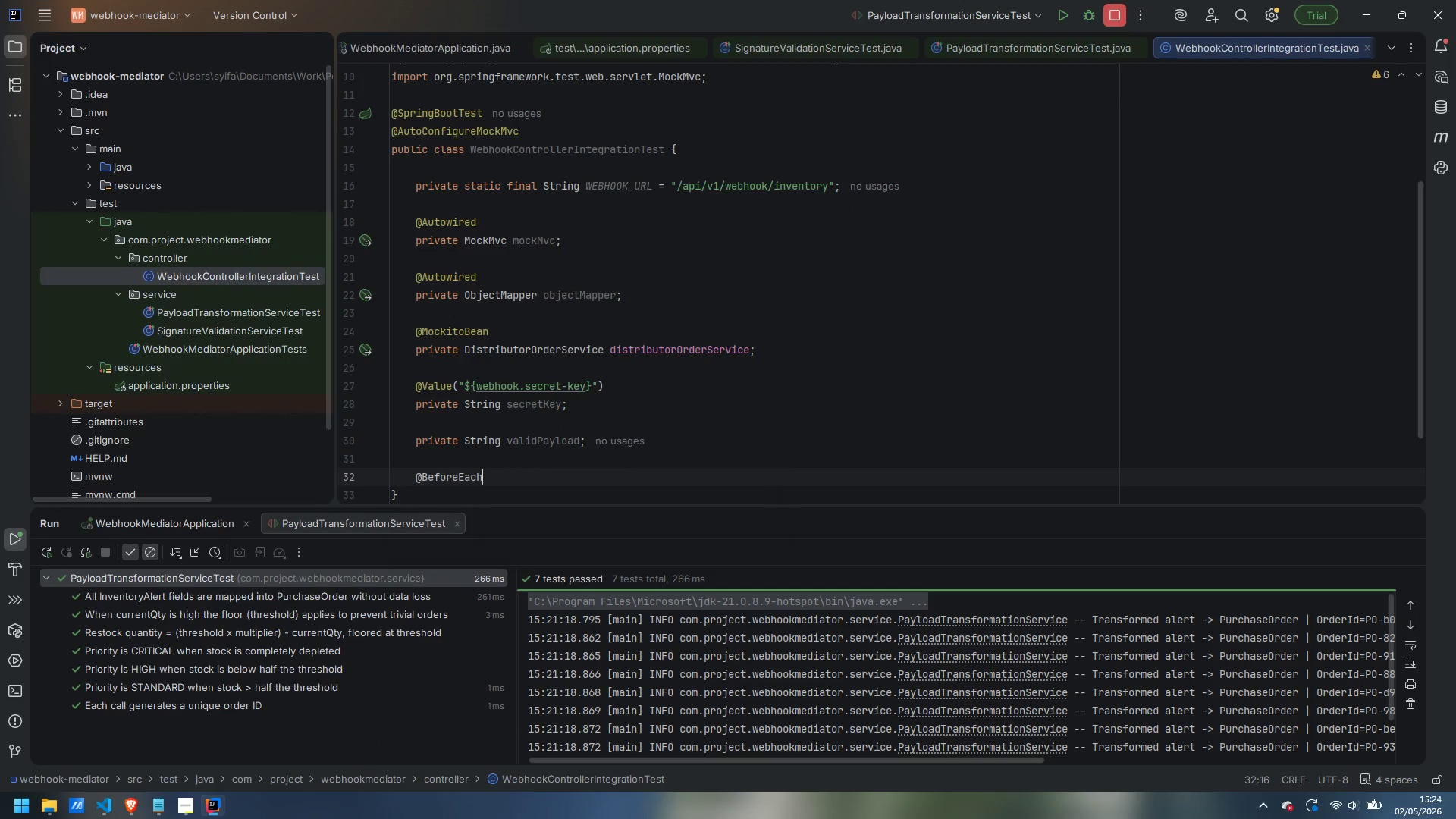 
key(Enter)
 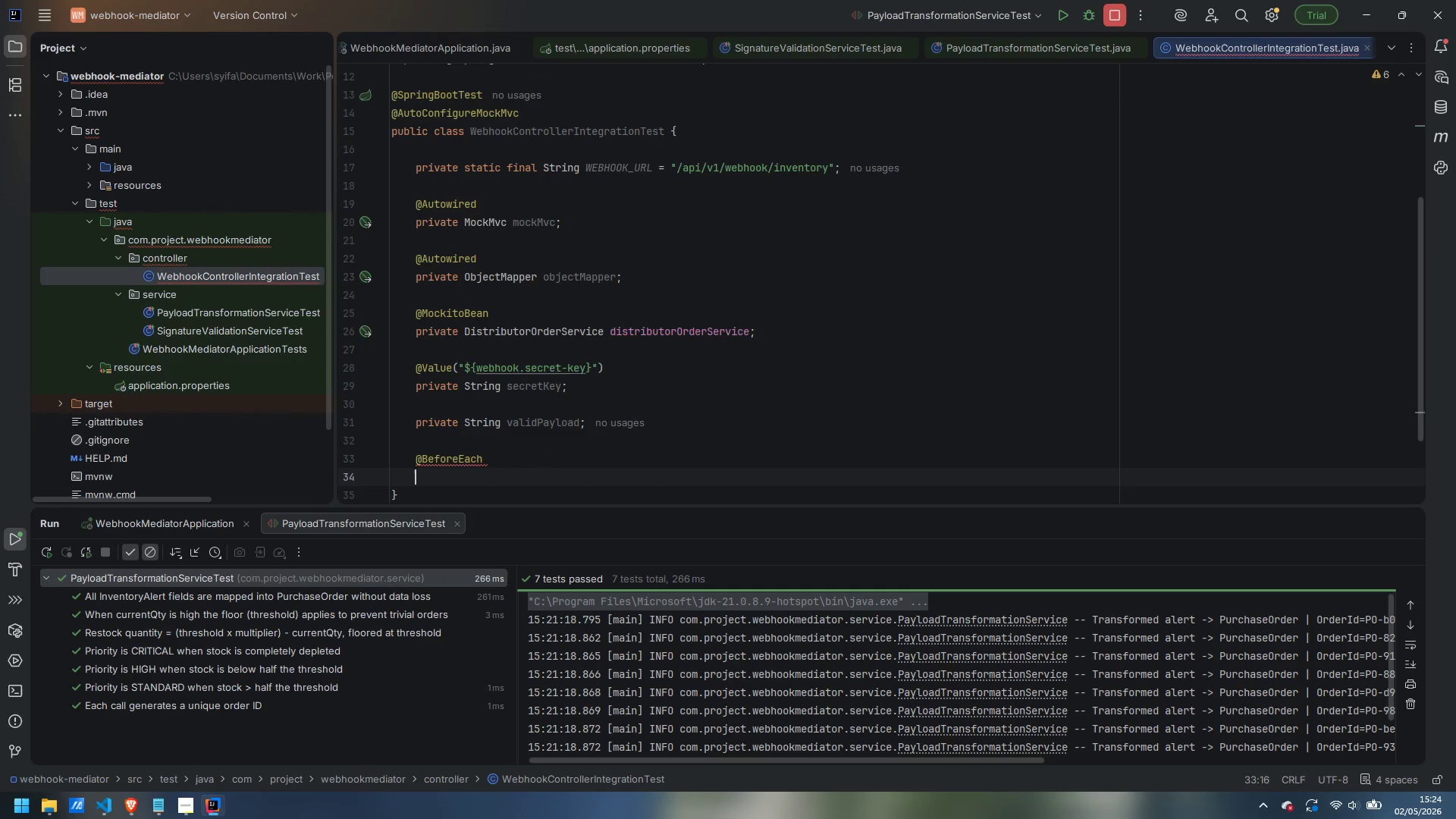 
key(Enter)
 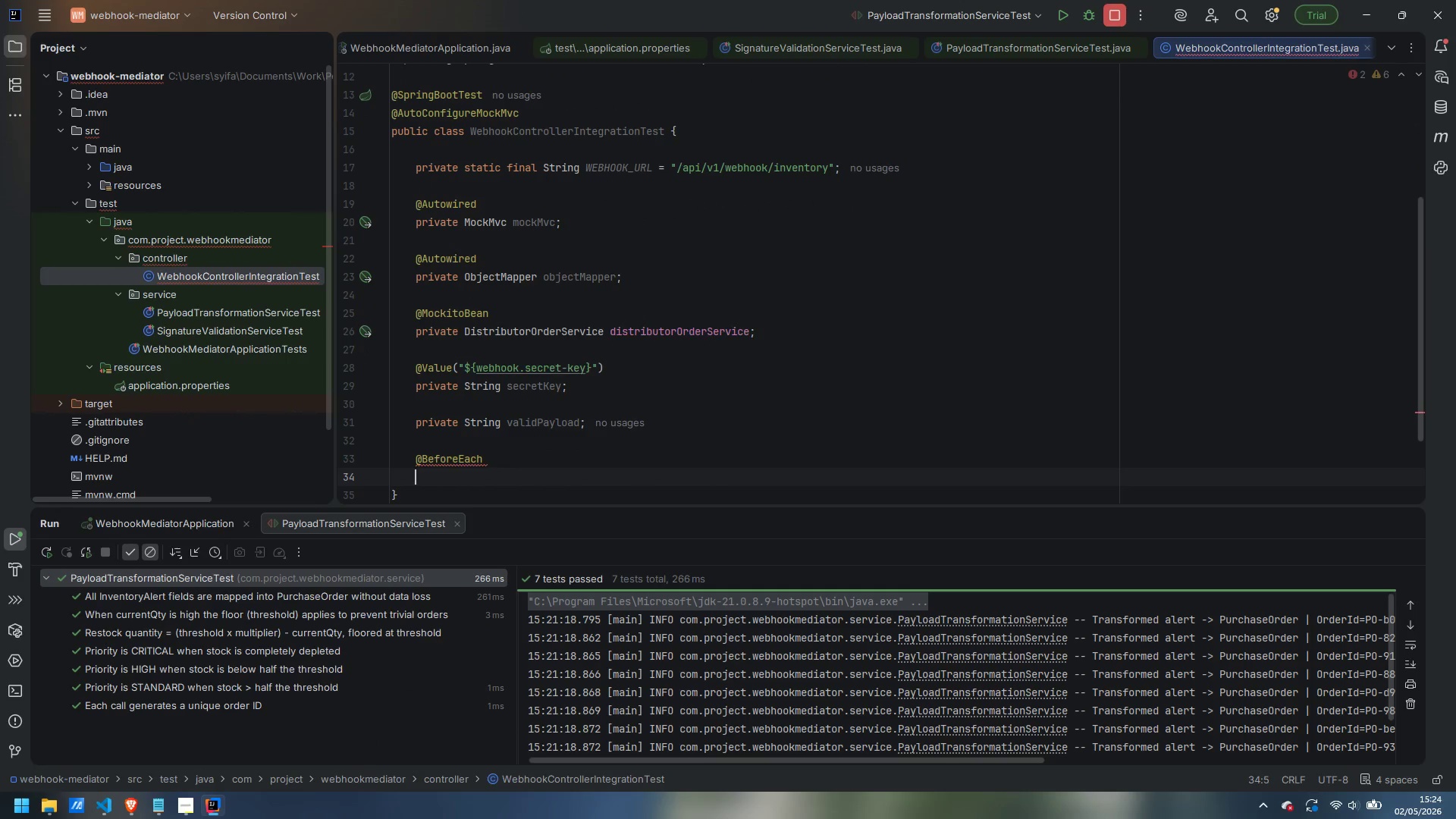 
hold_key(key=ShiftLeft, duration=0.31)
 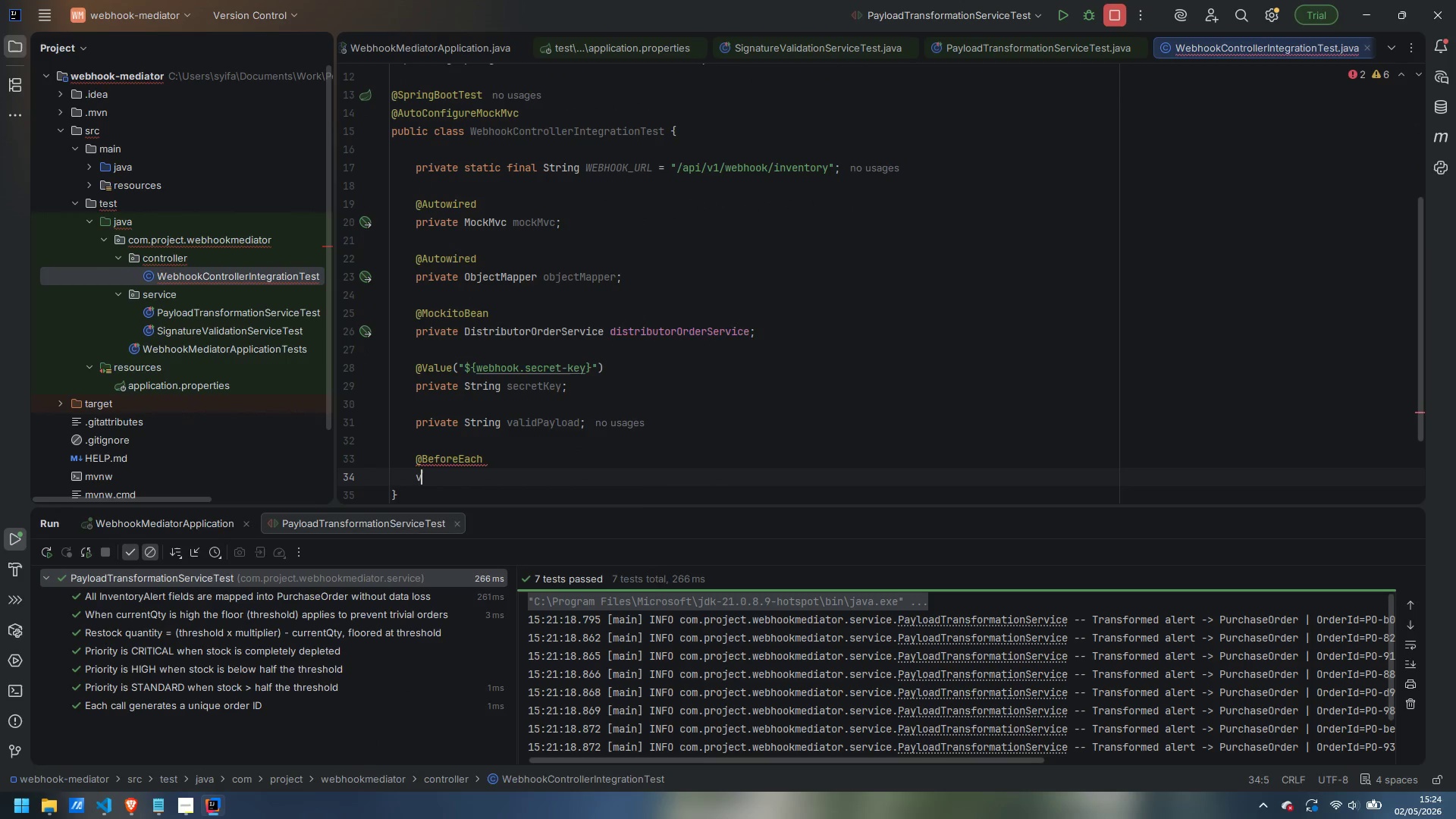 
type(void setUp() {)
 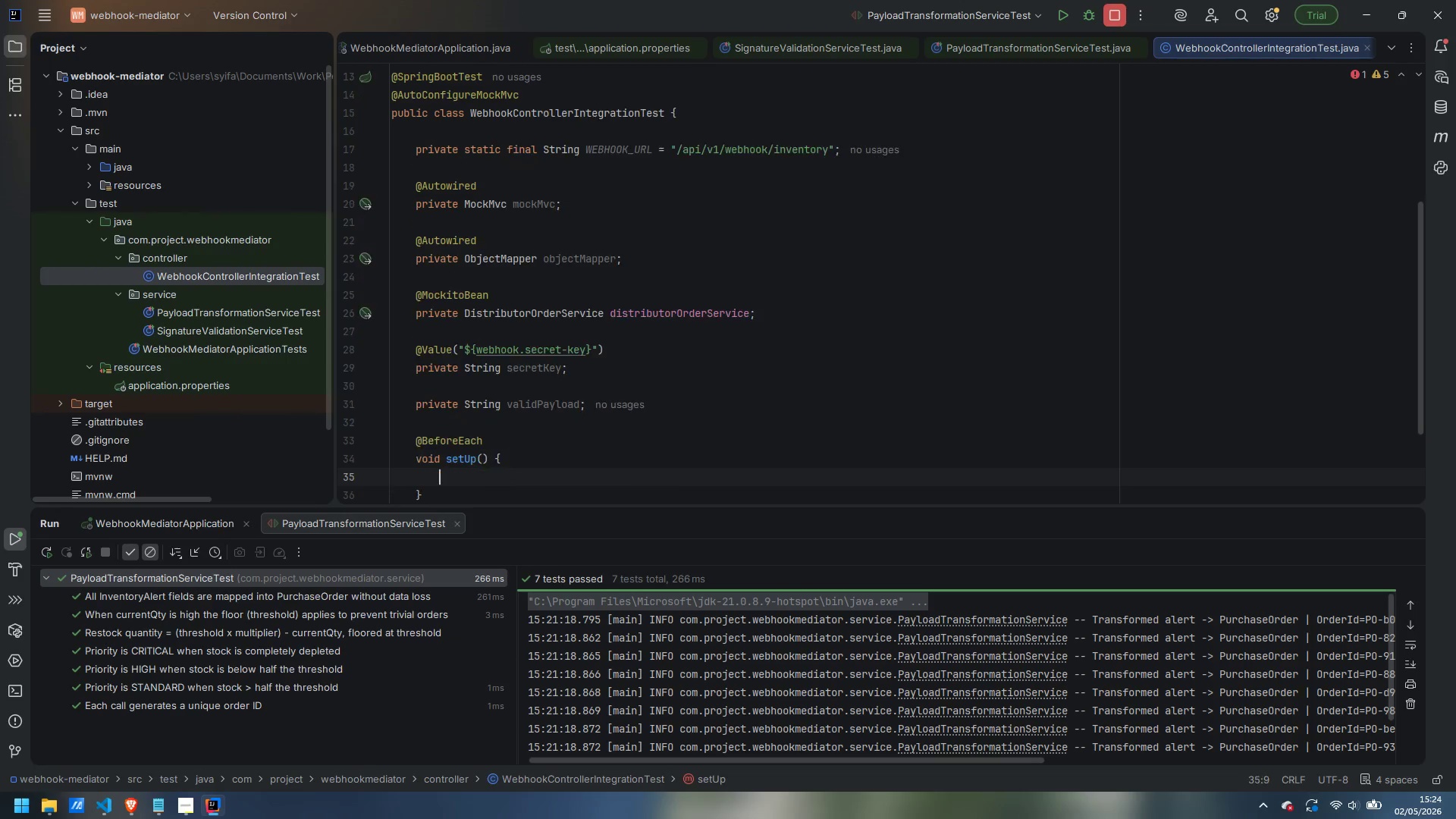 
 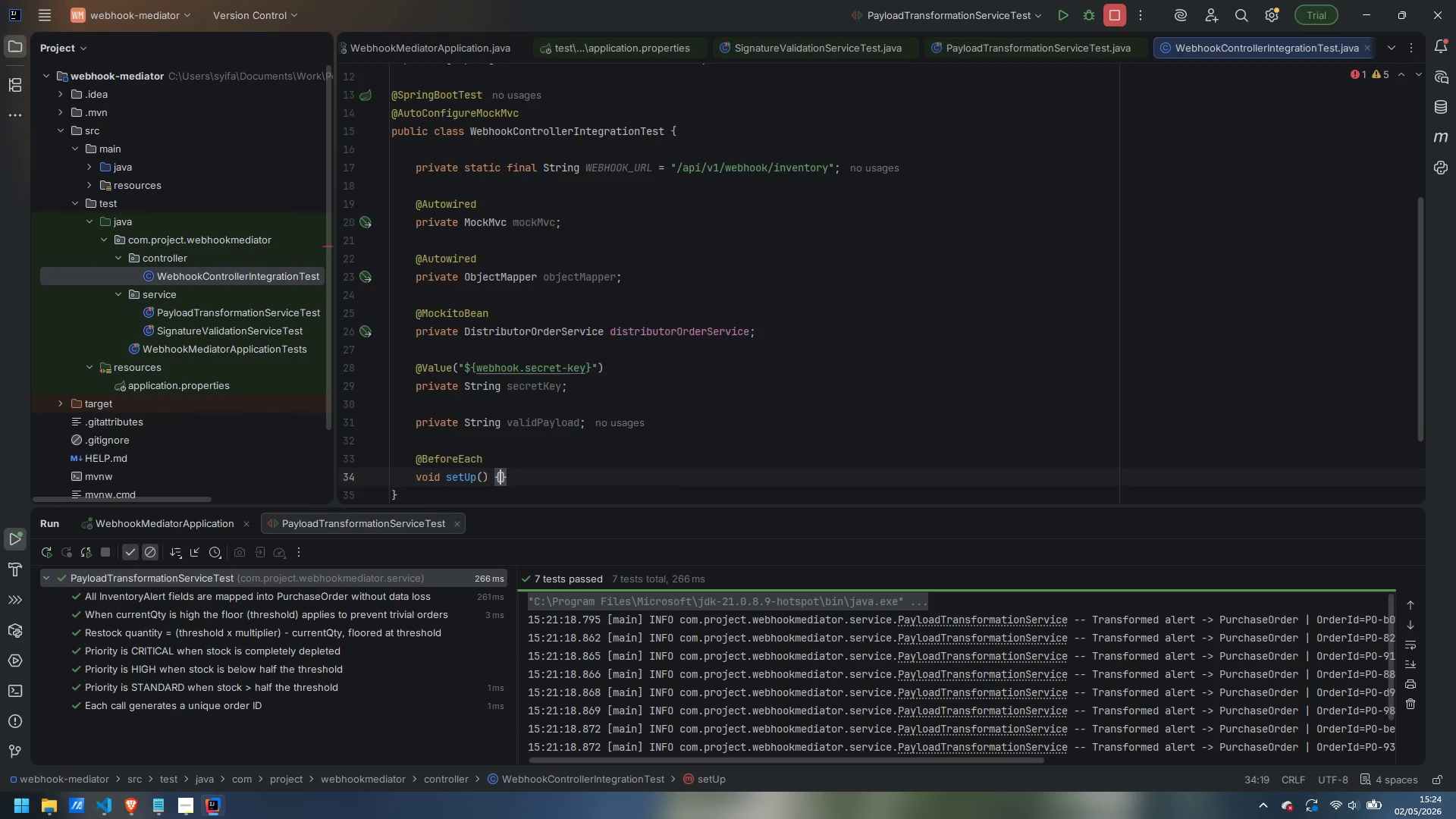 
key(Enter)
 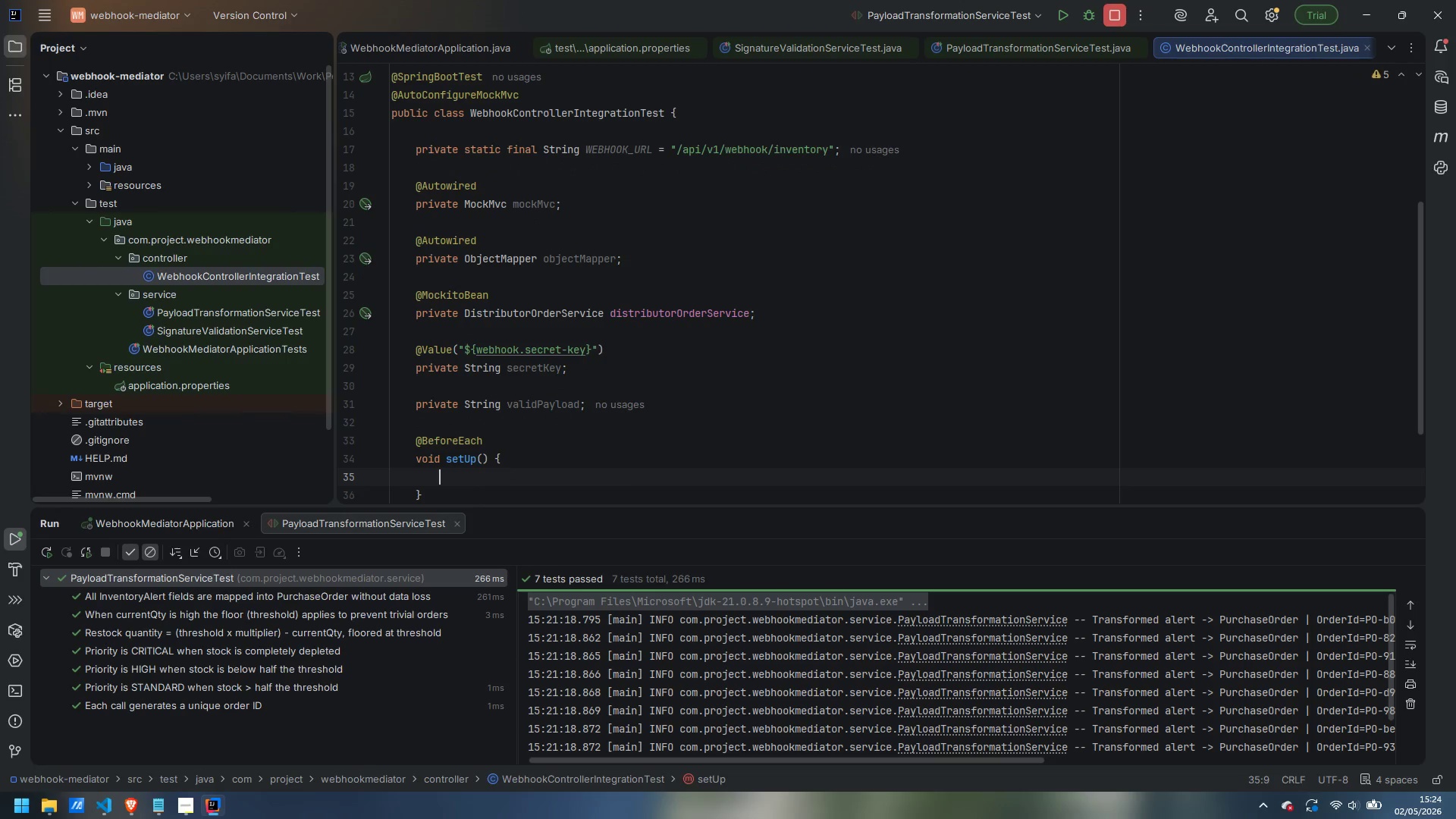 
type(valie)
key(Backspace)
type(dPayload = """)
 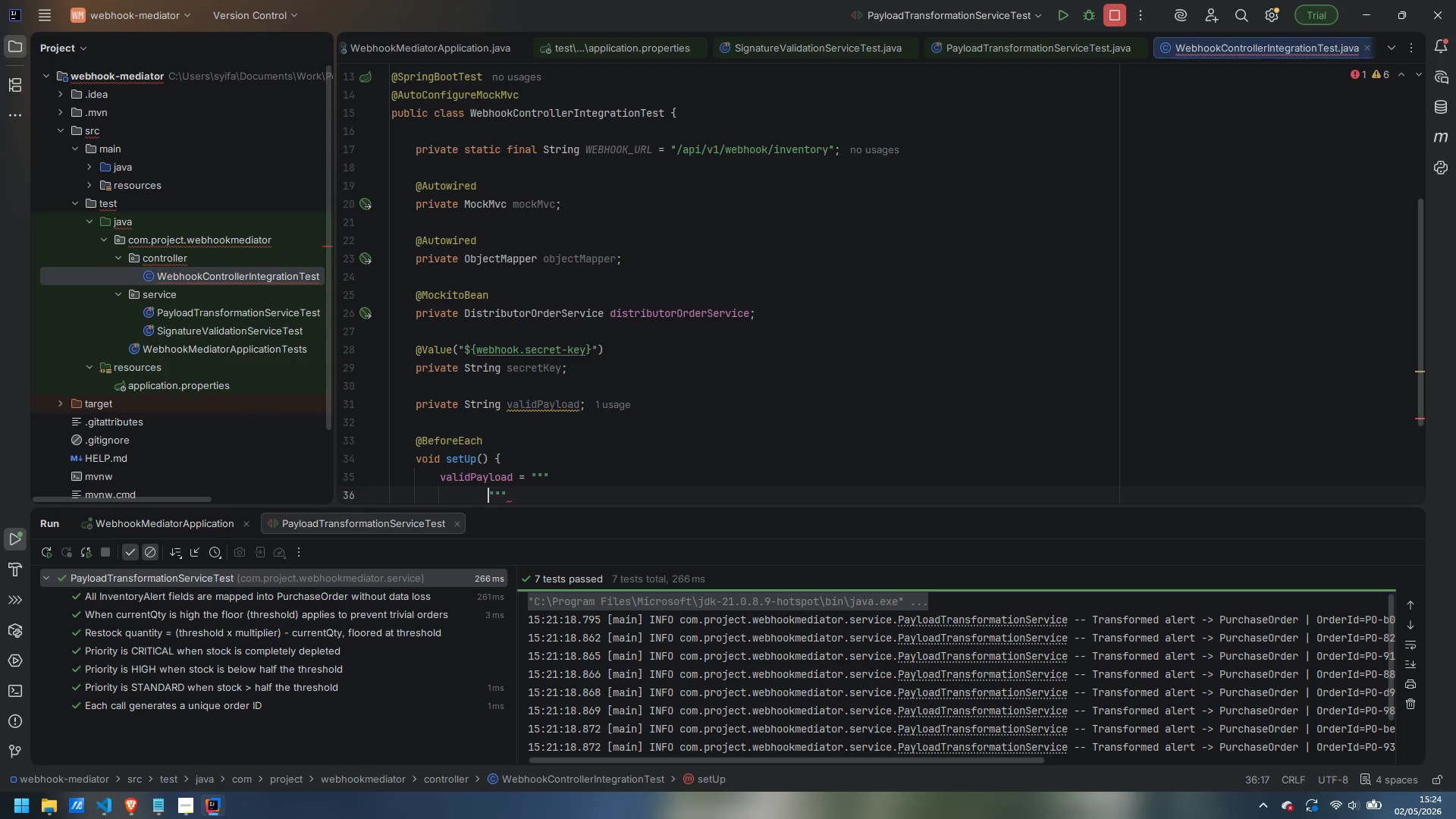 
key(Enter)
 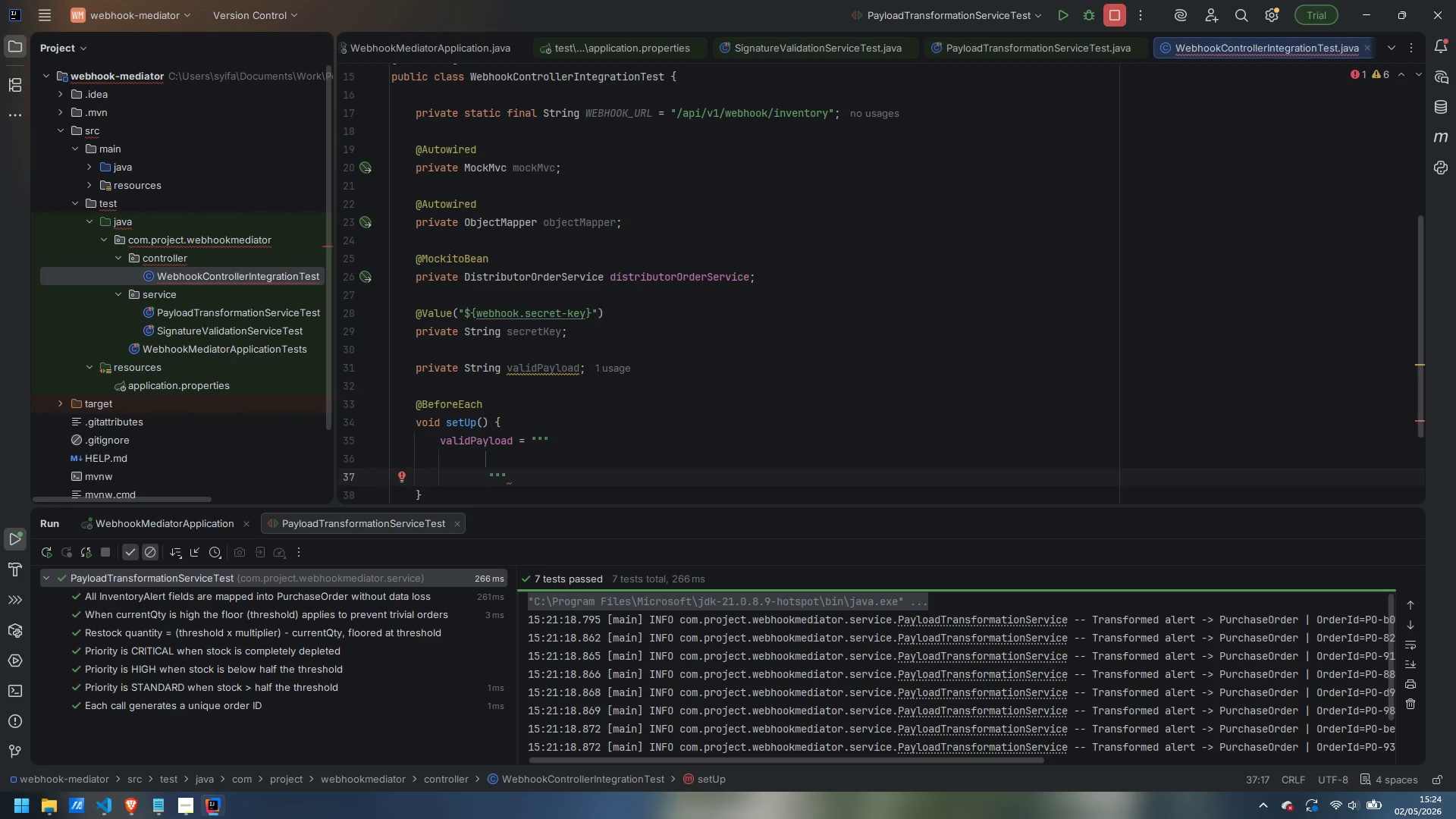 
key(ArrowUp)
 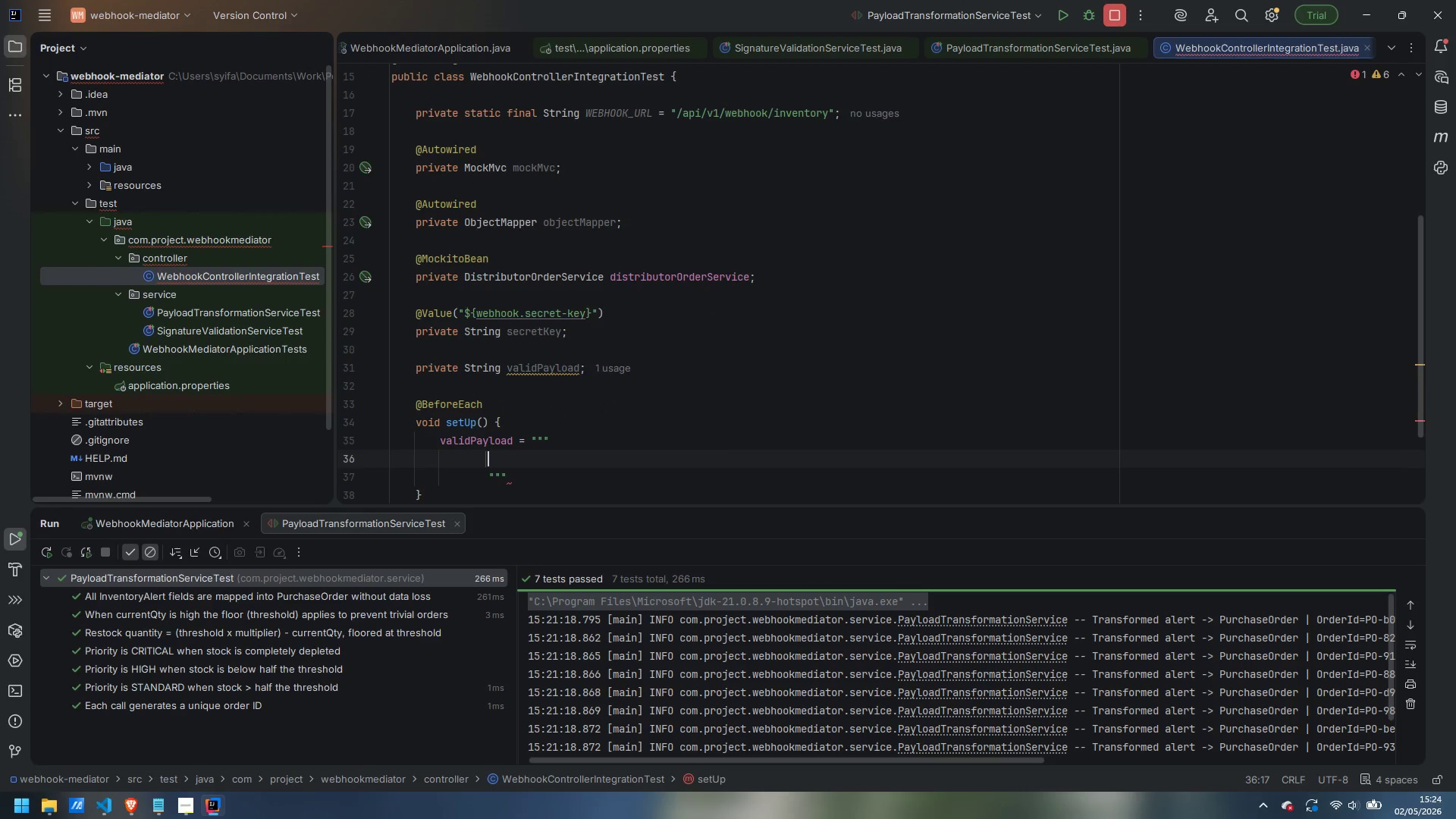 
key(Tab)
 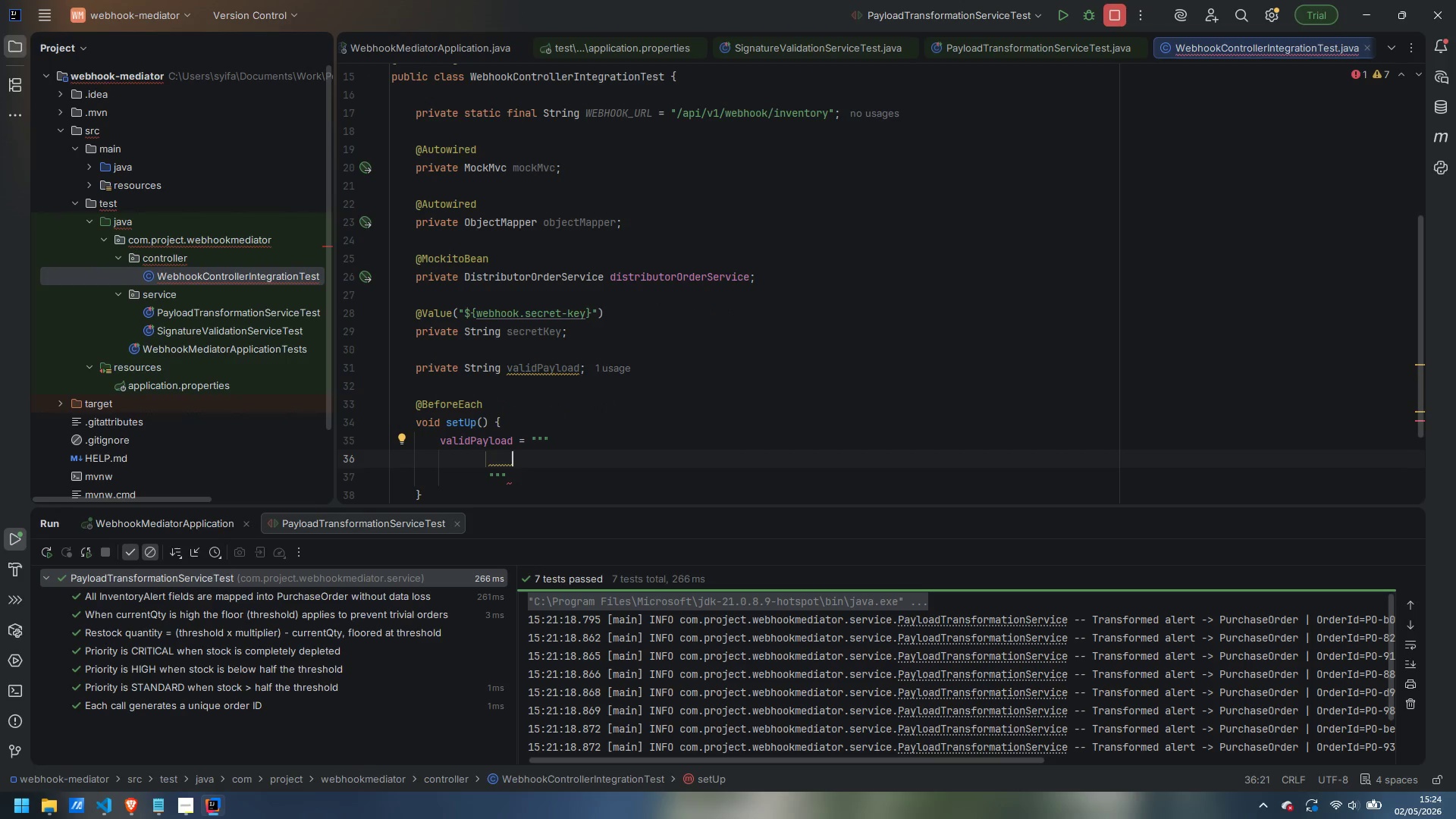 
wait(11.92)
 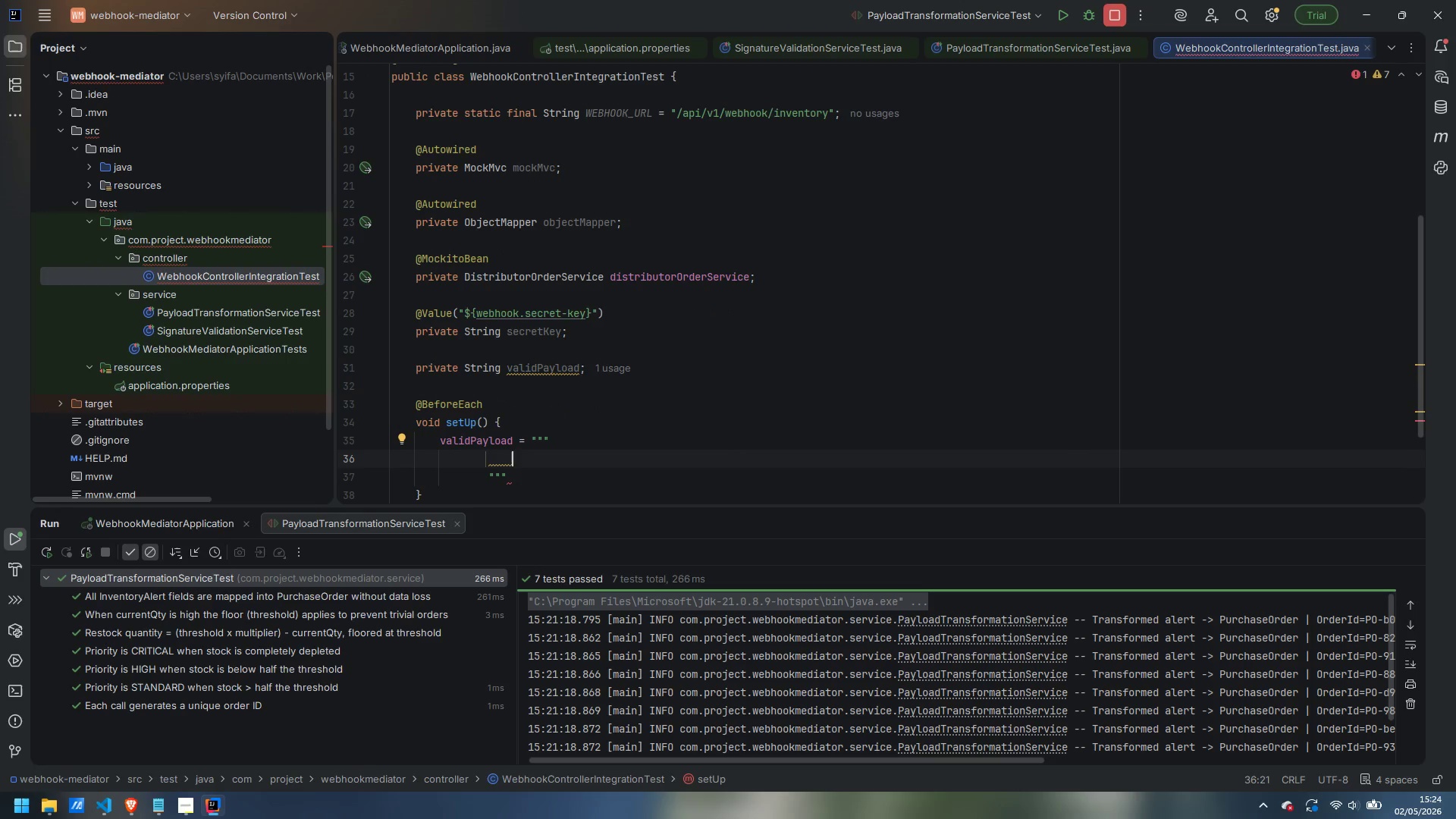 
key(Shift+BracketLeft)
 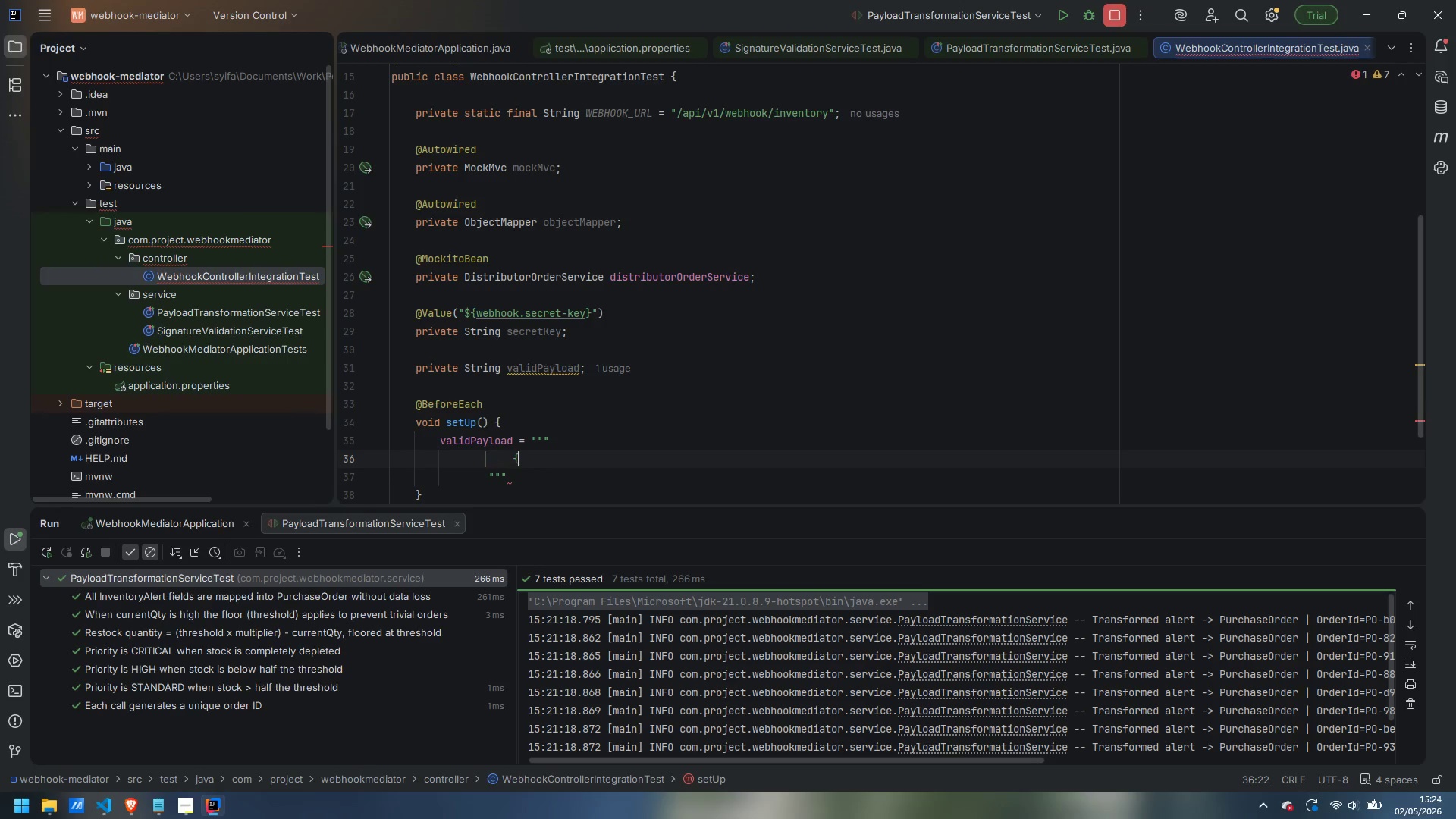 
key(Enter)
 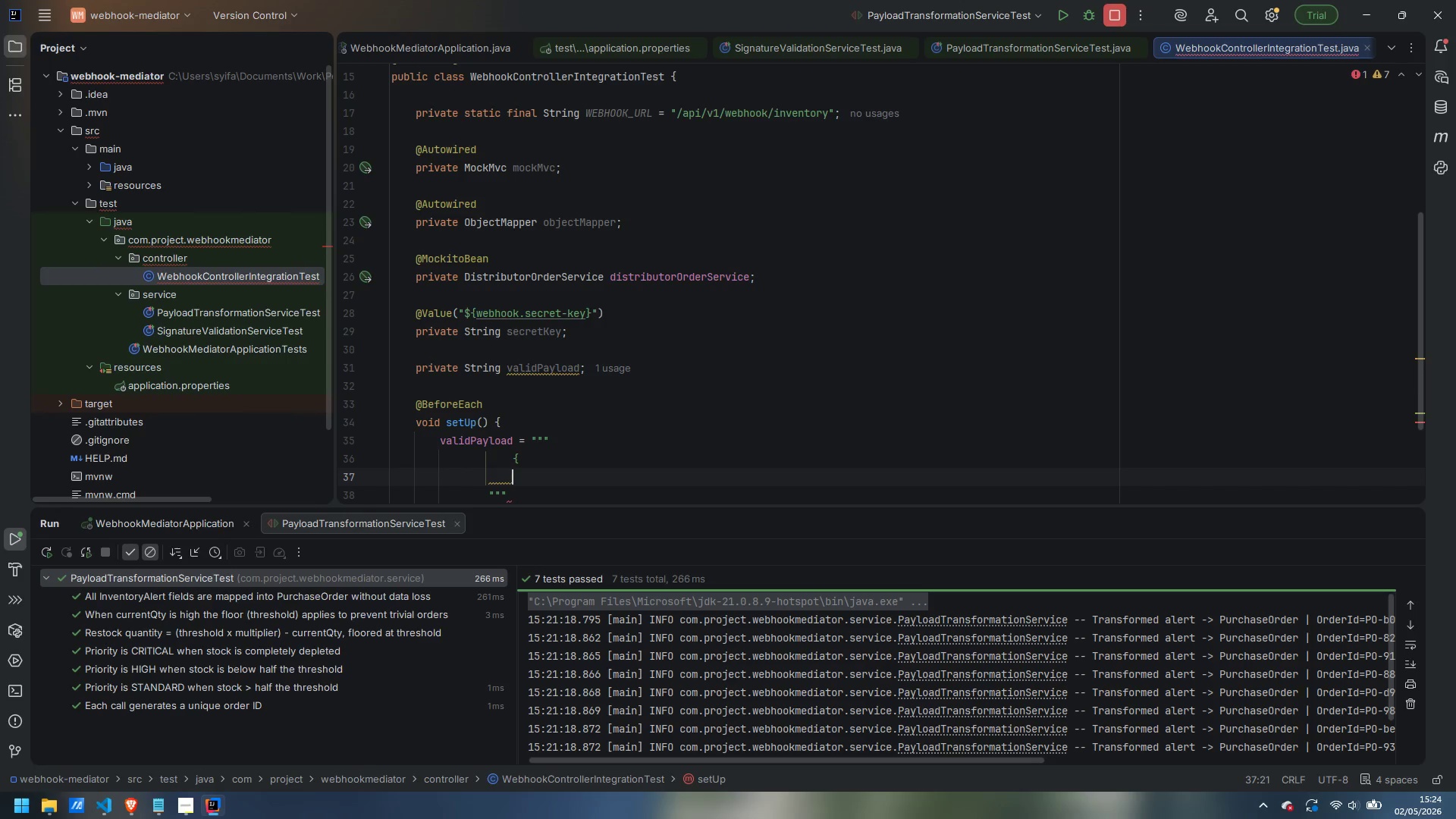 
key(Shift+BracketRight)
 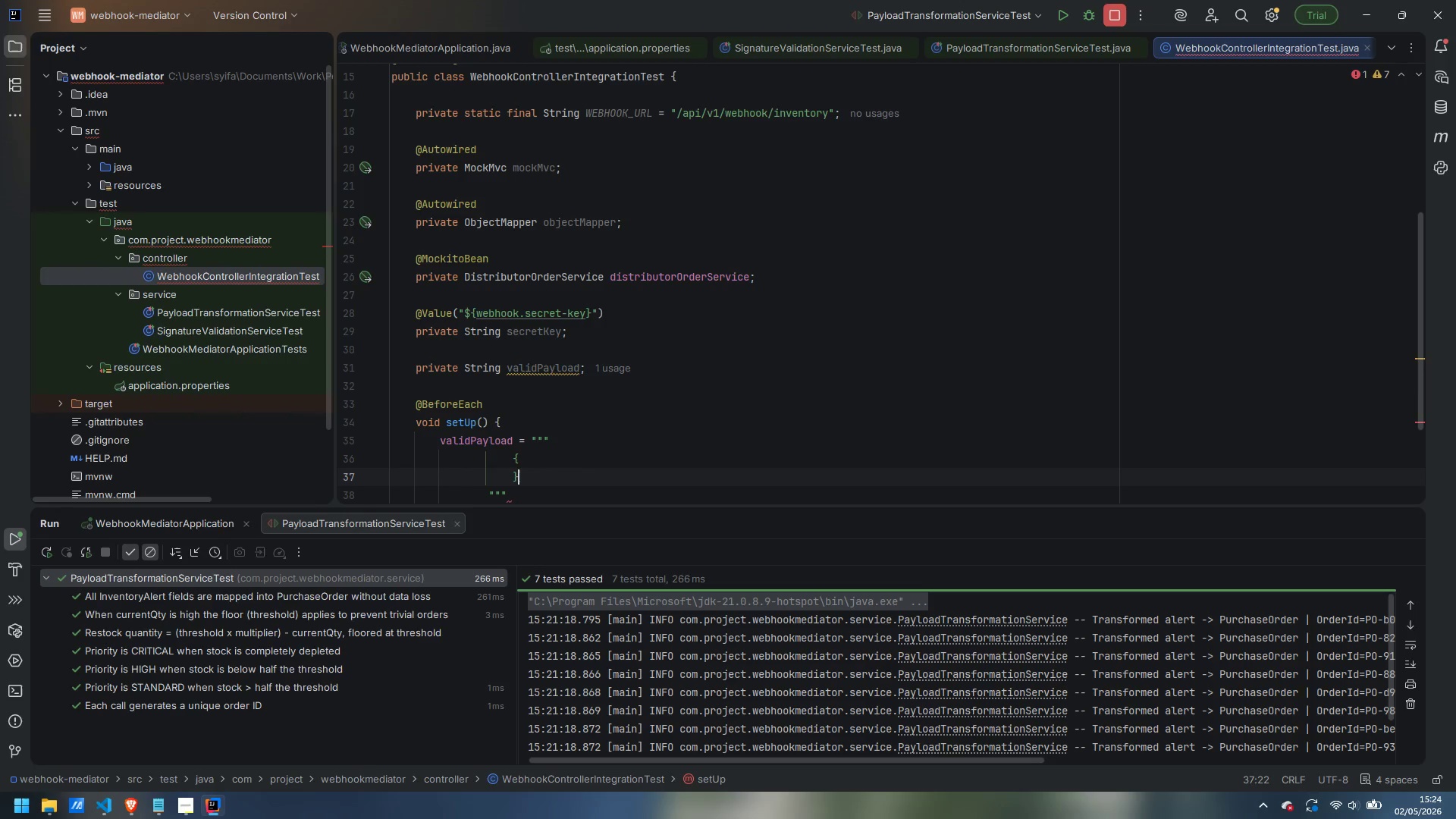 
key(ArrowLeft)
 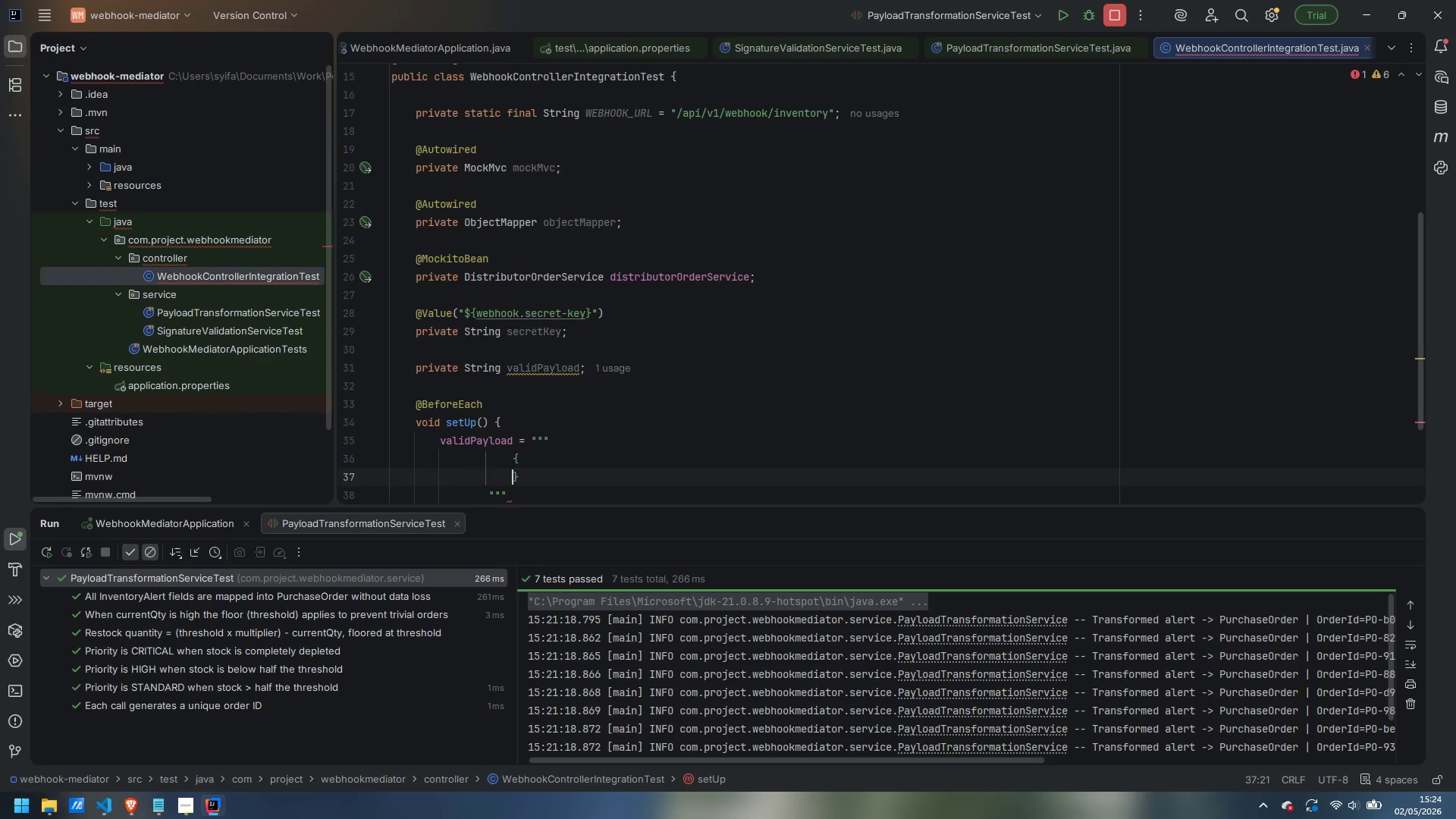 
key(Enter)
 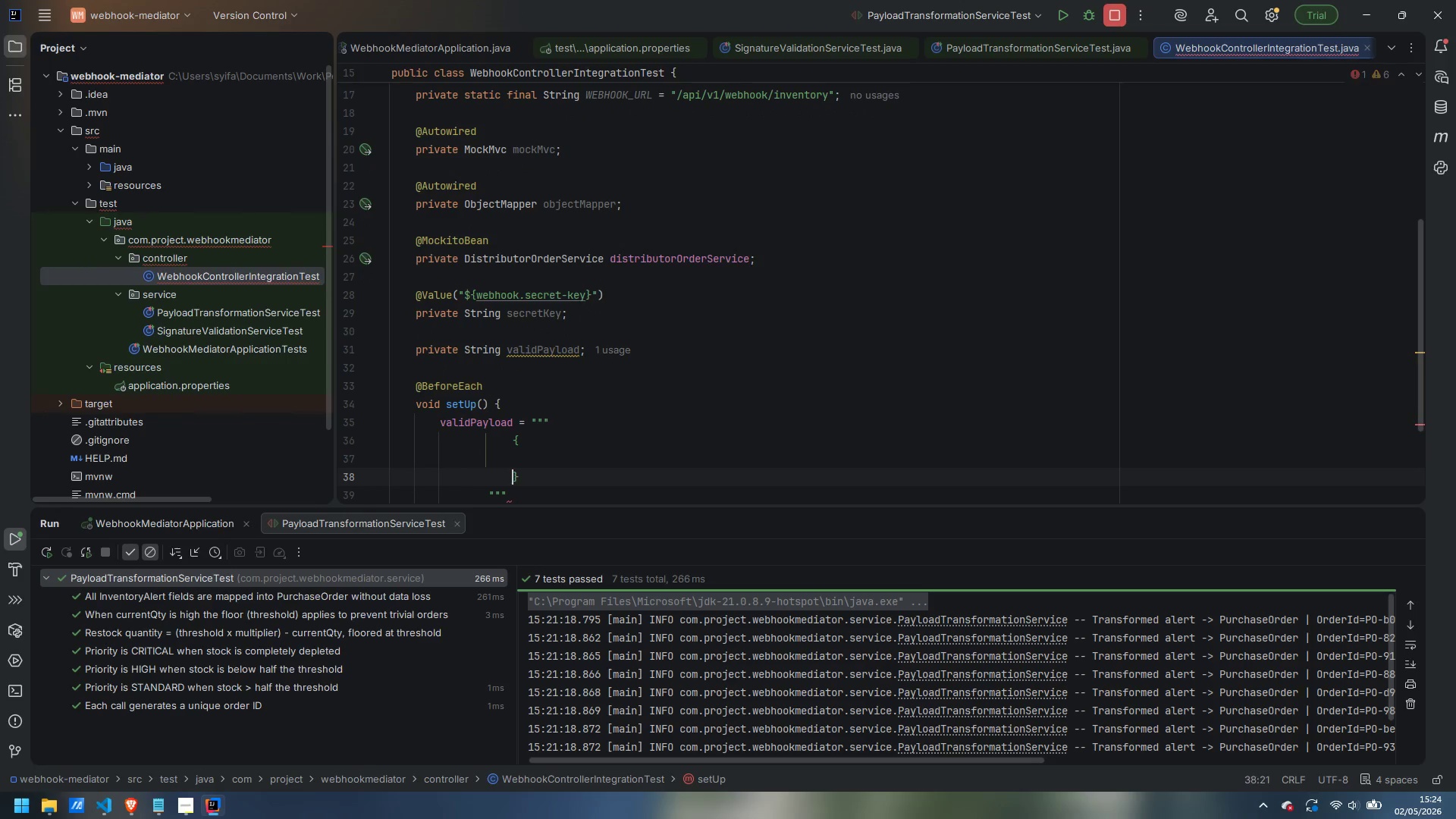 
key(ArrowUp)
 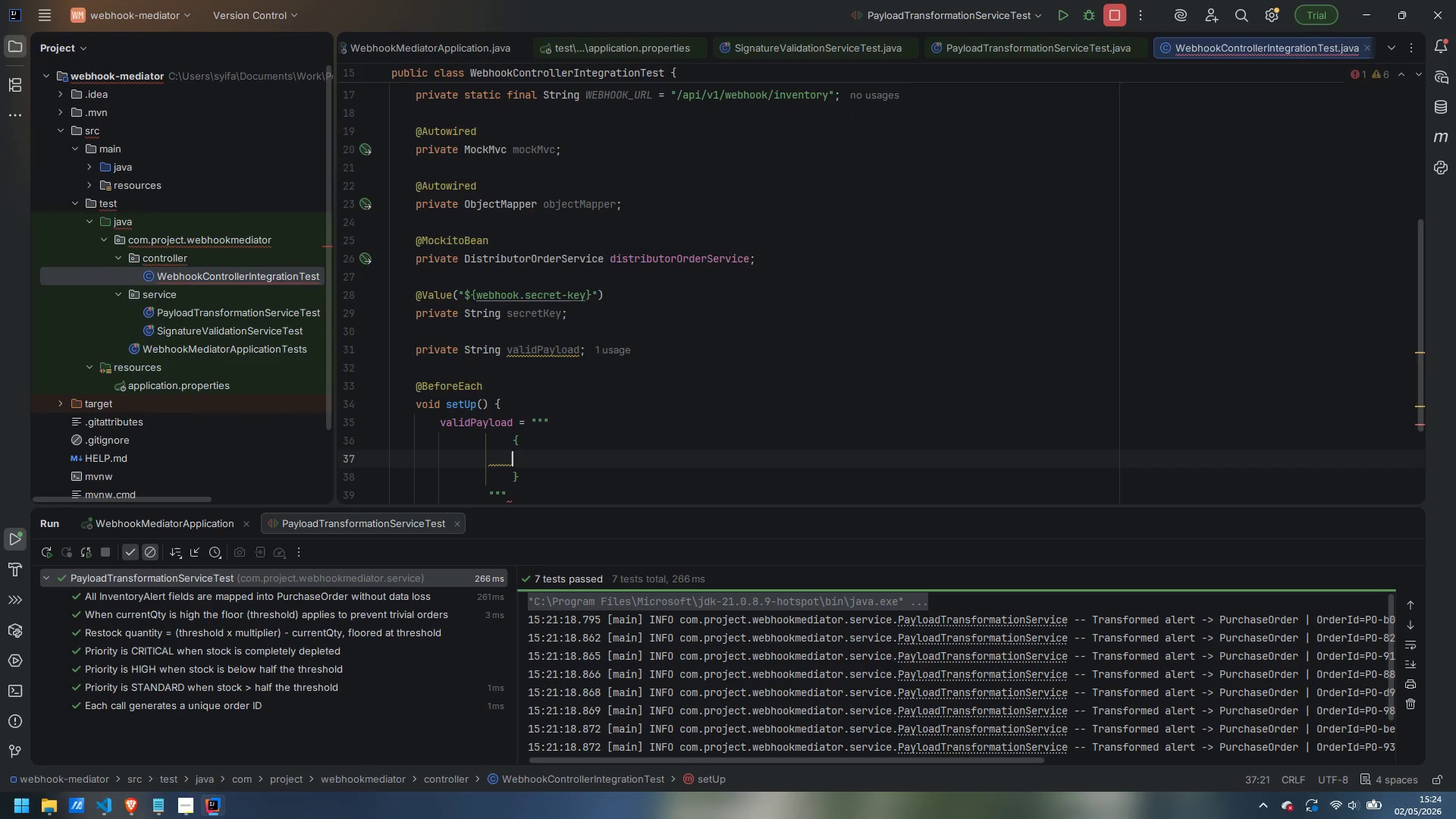 
key(Tab)
type("sku": "NPO)
key(Backspace)
type(-RED-001",)
 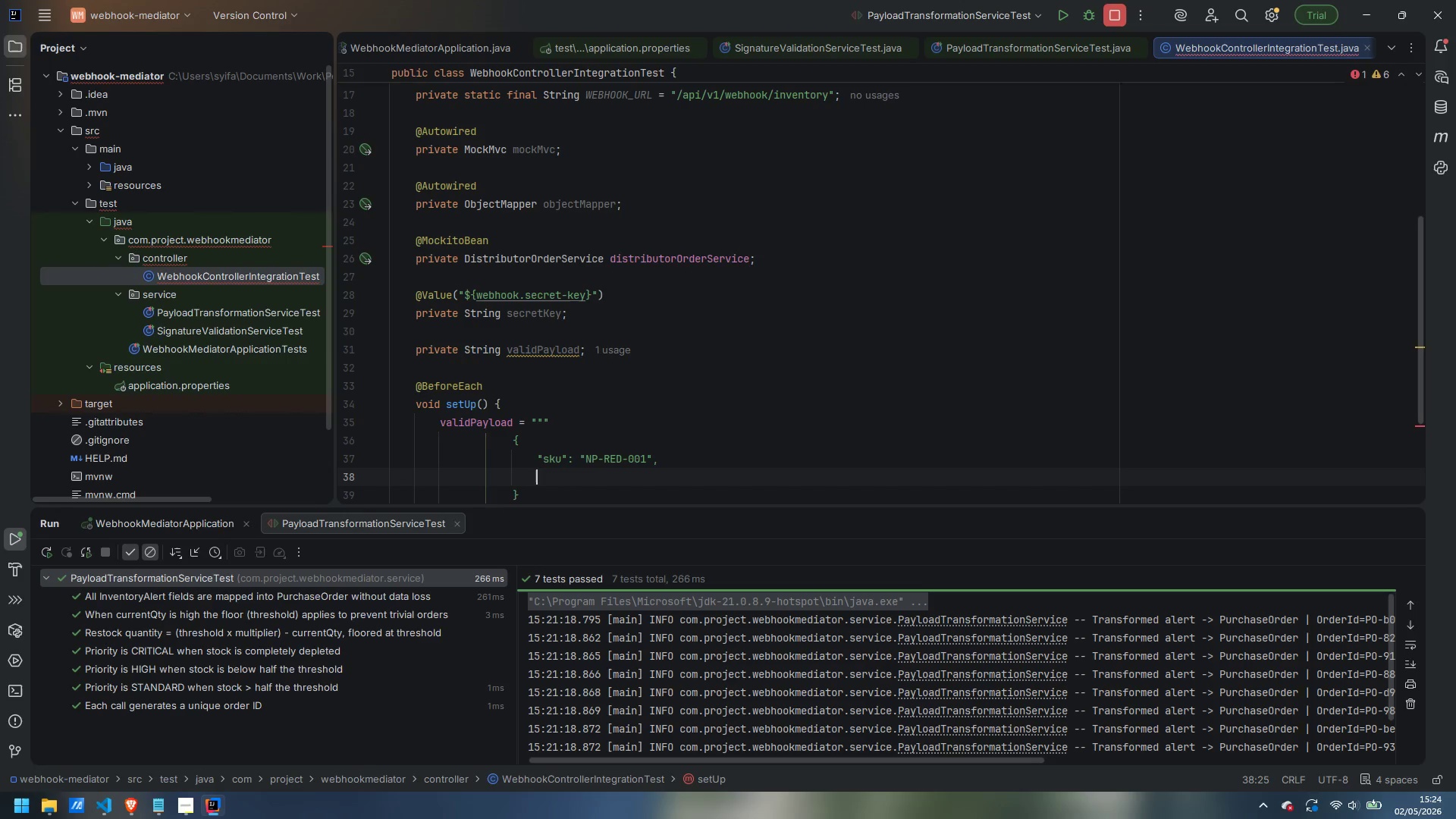 
 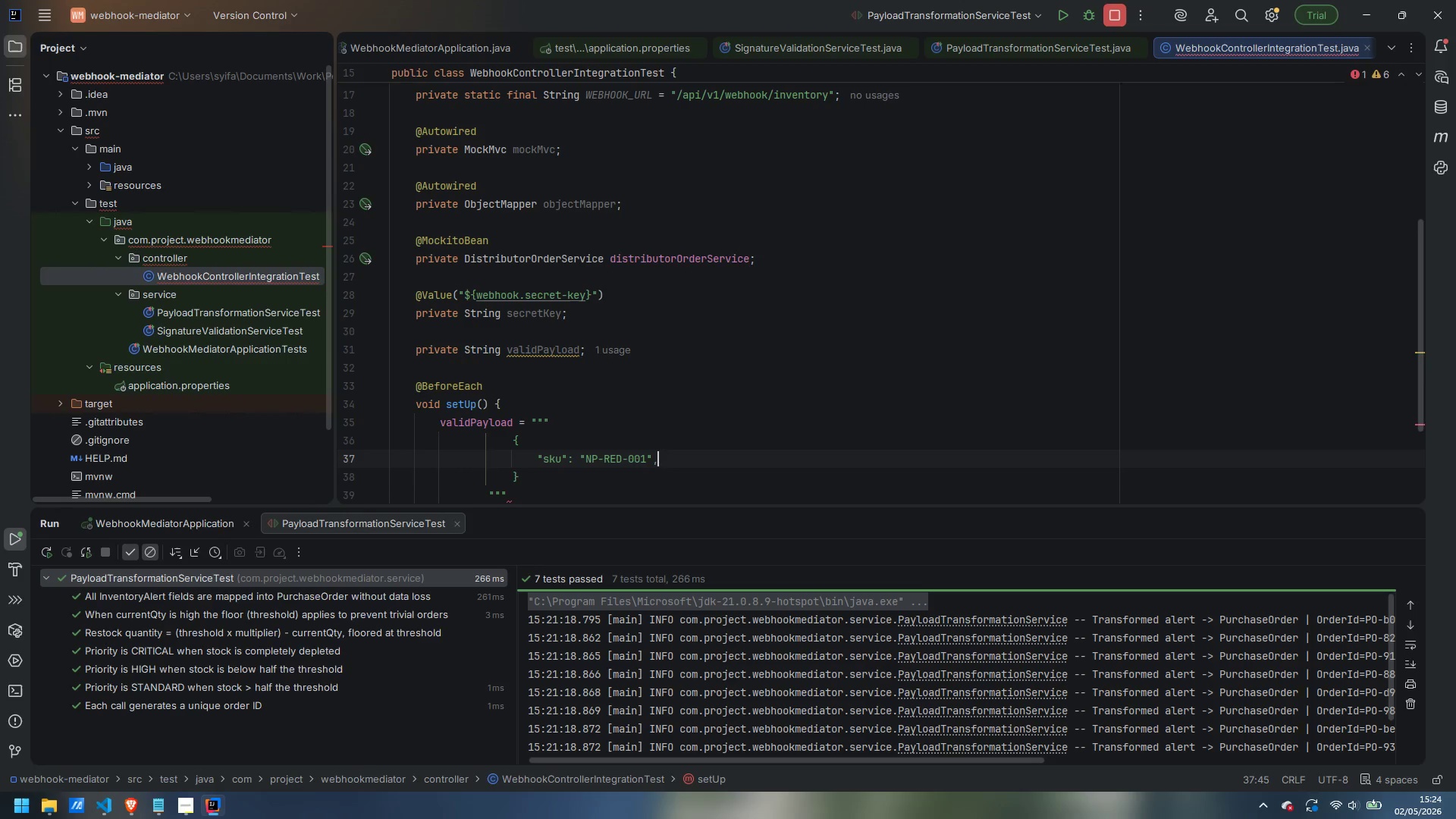 
key(Enter)
 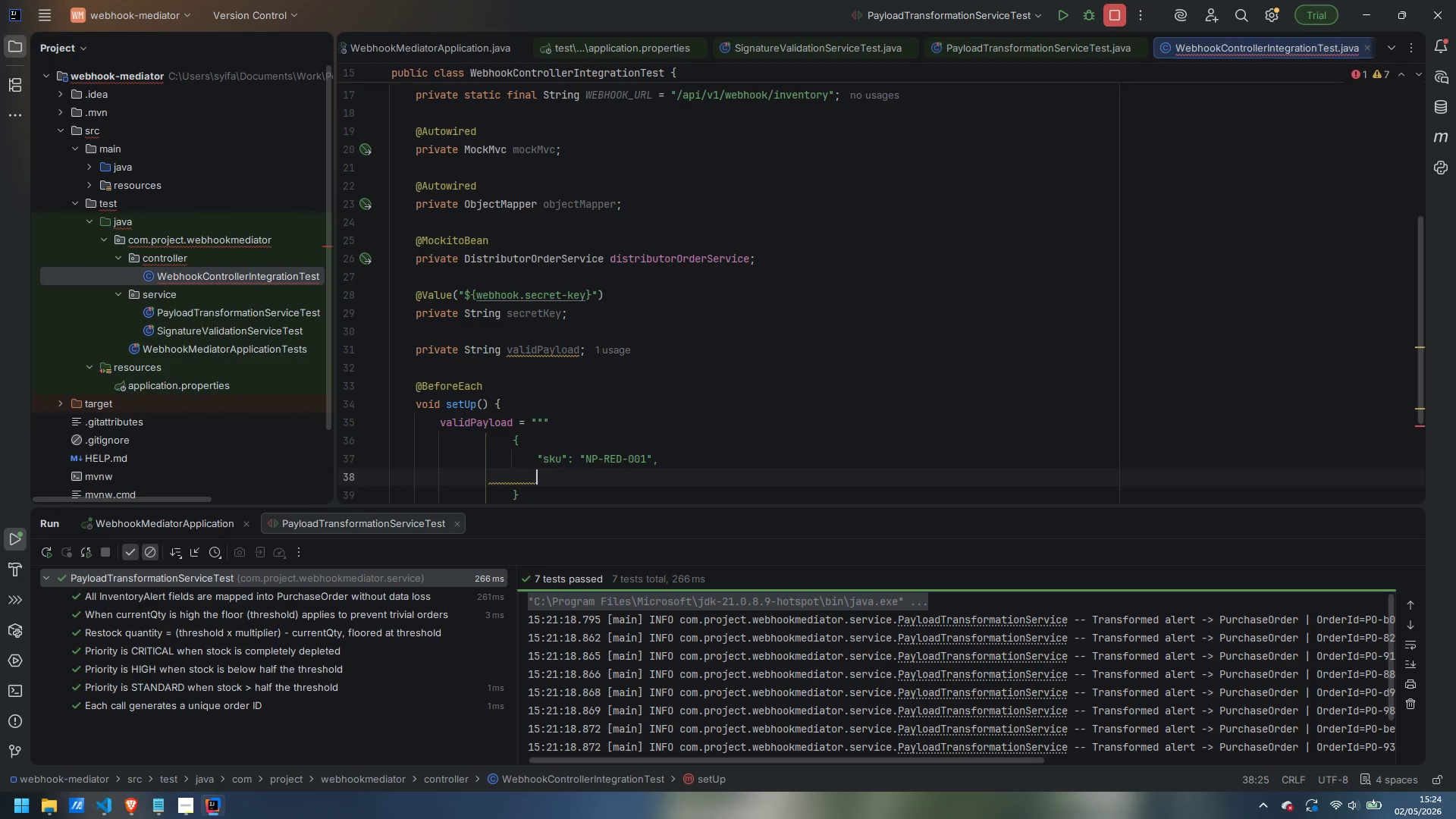 
type("productName": "Ruby Royalke)
key(Backspace)
key(Backspace)
type(e Nail Polist)
key(Backspace)
type(h",)
 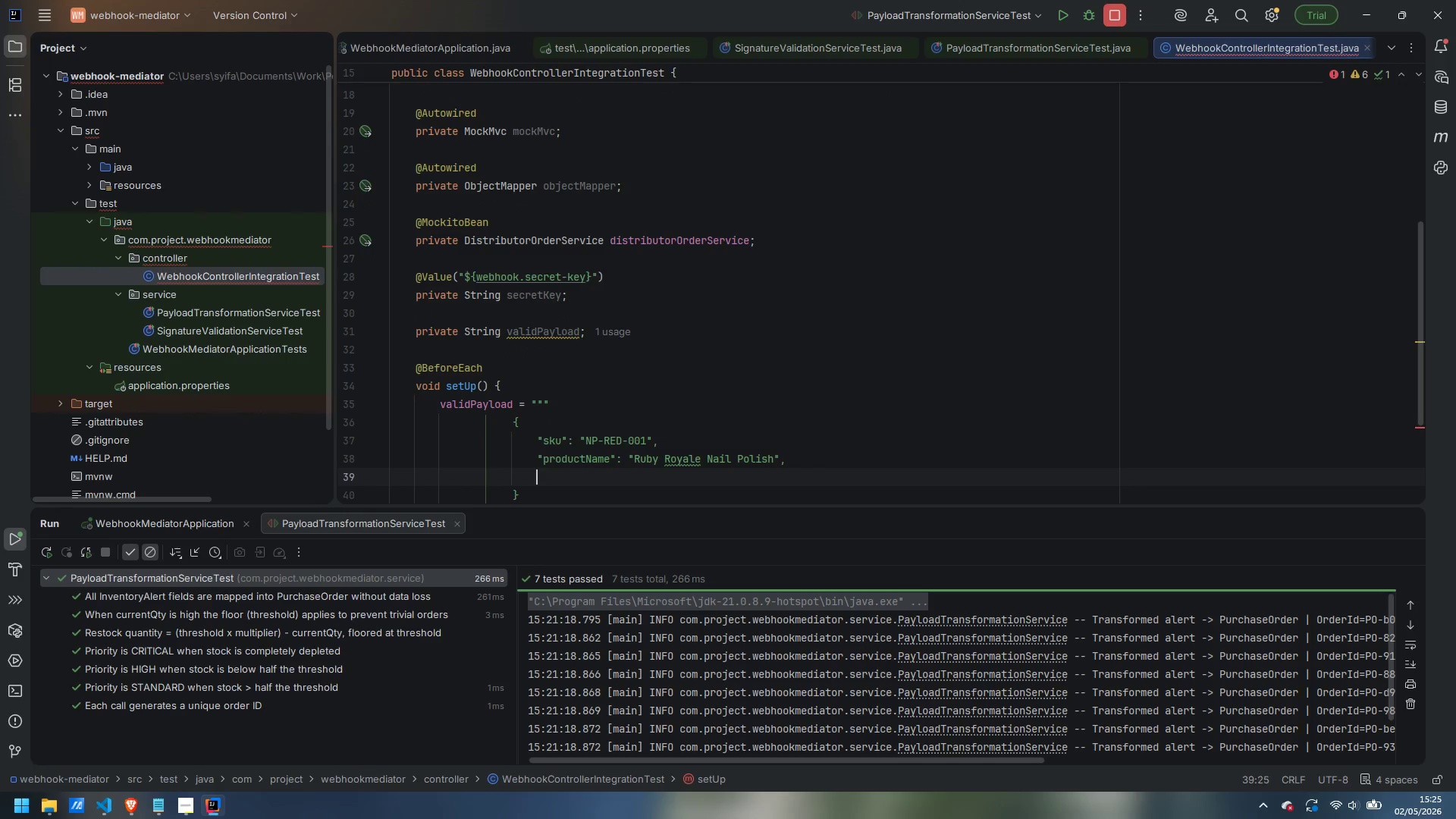 
 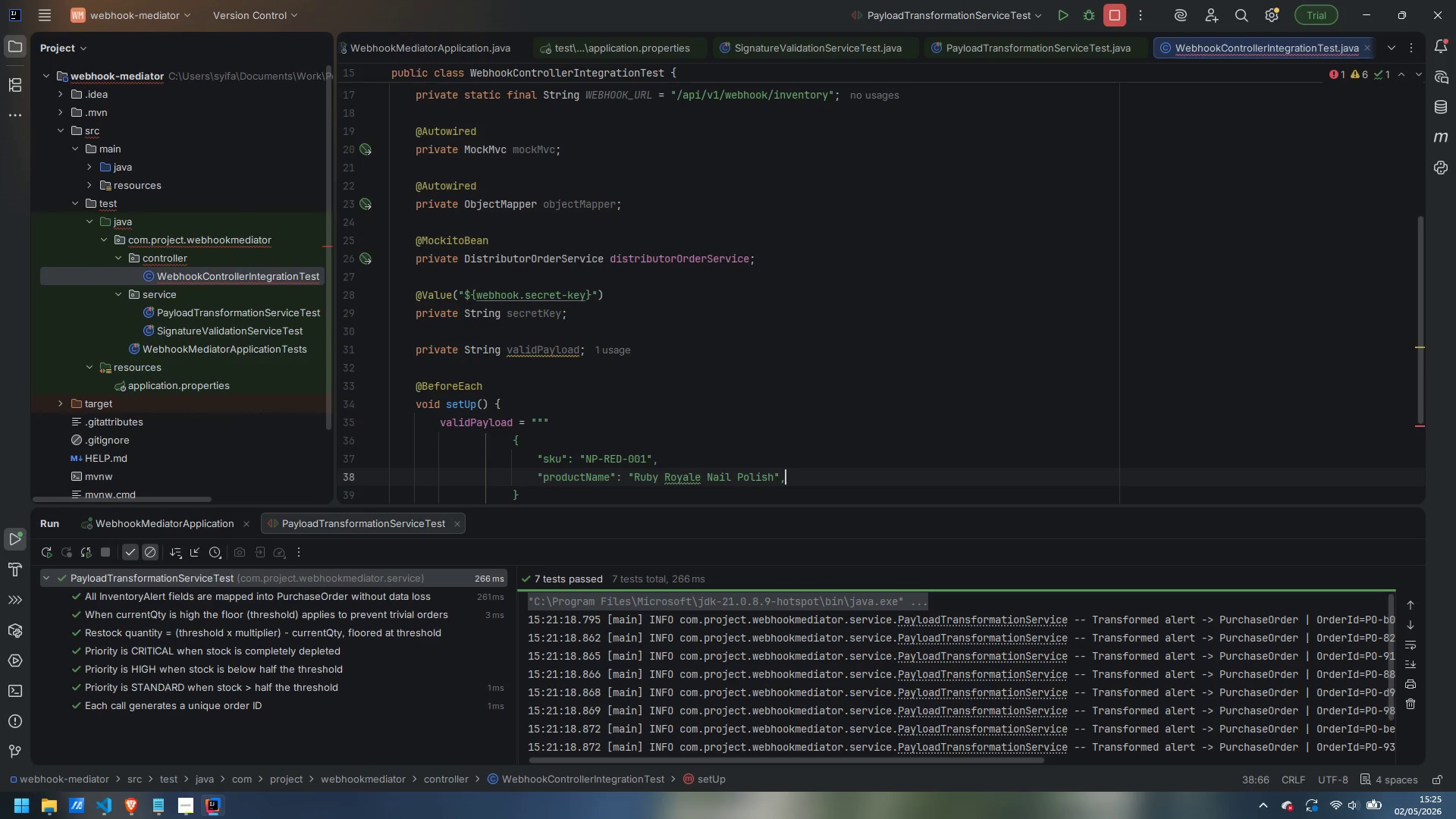 
key(Enter)
 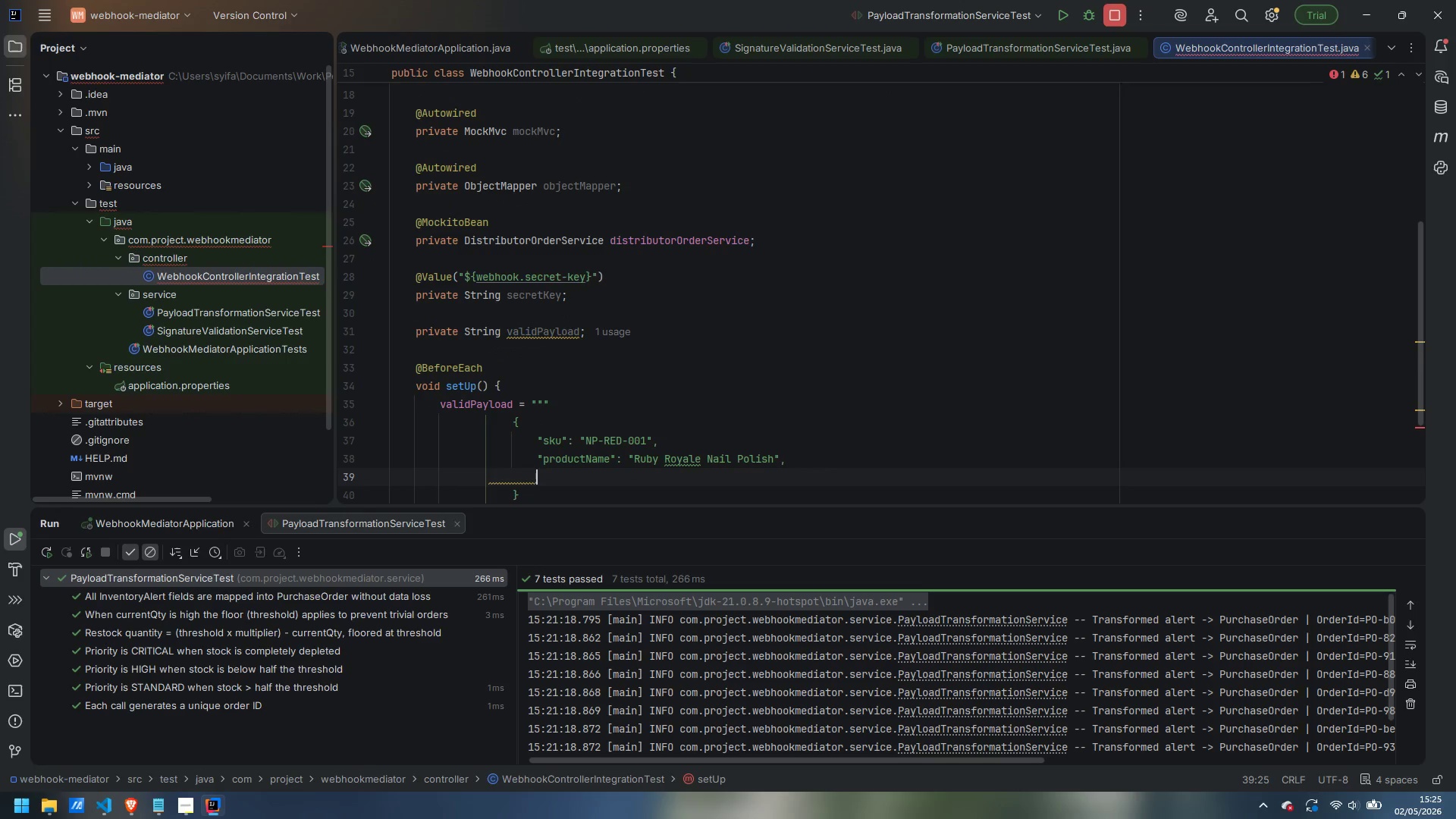 
type("currentQuantity": 3,)
 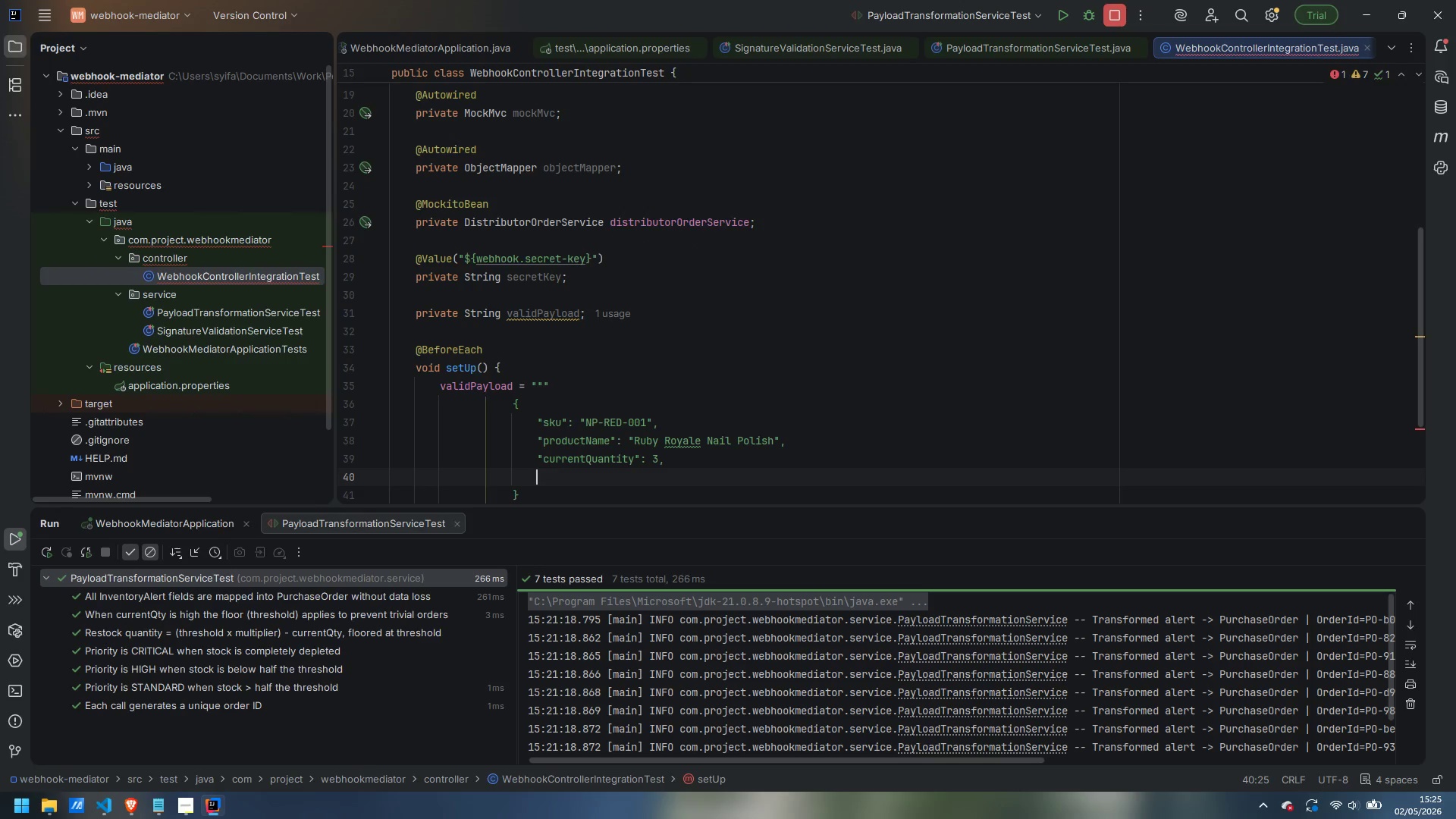 
 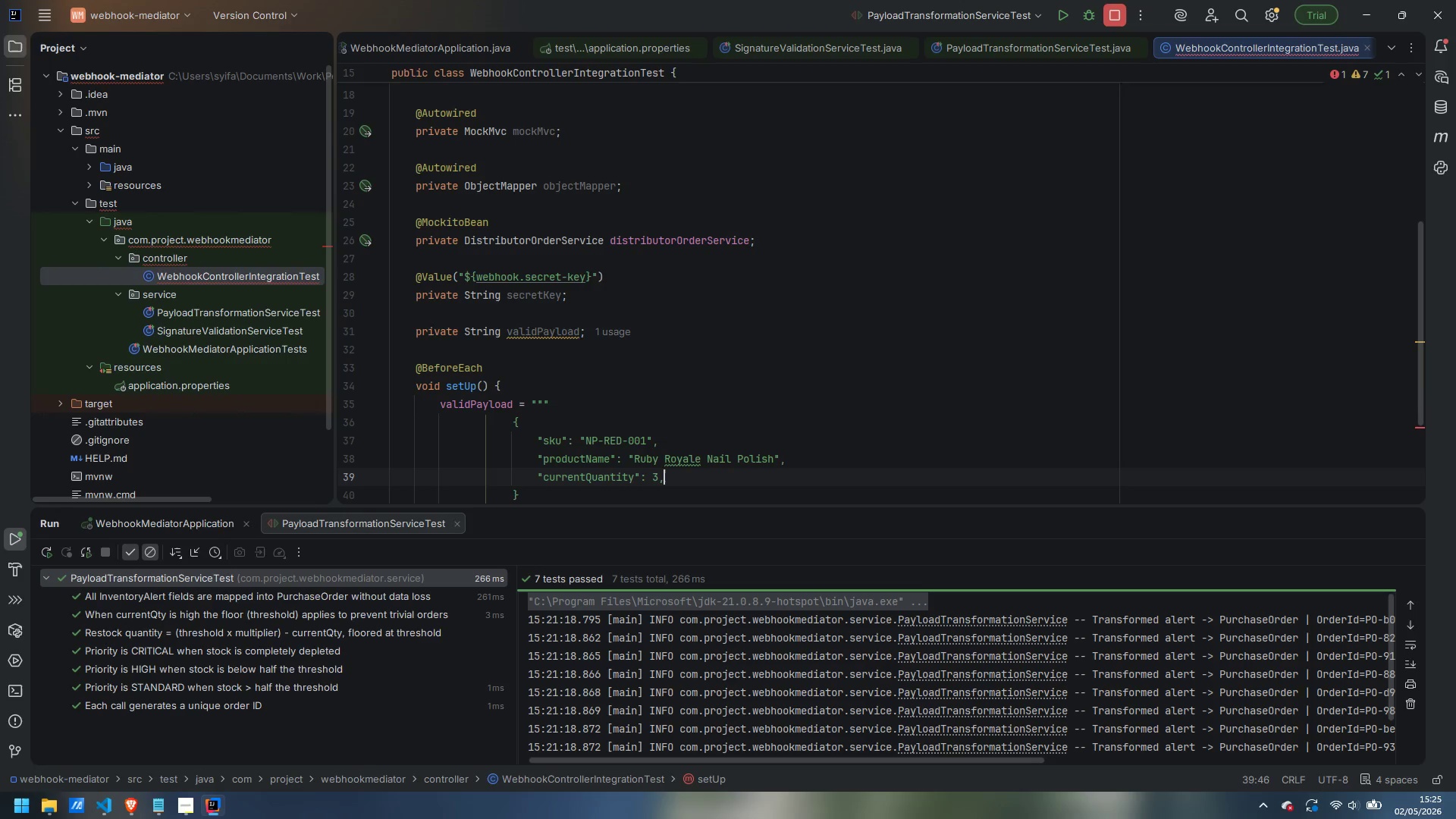 
key(Enter)
 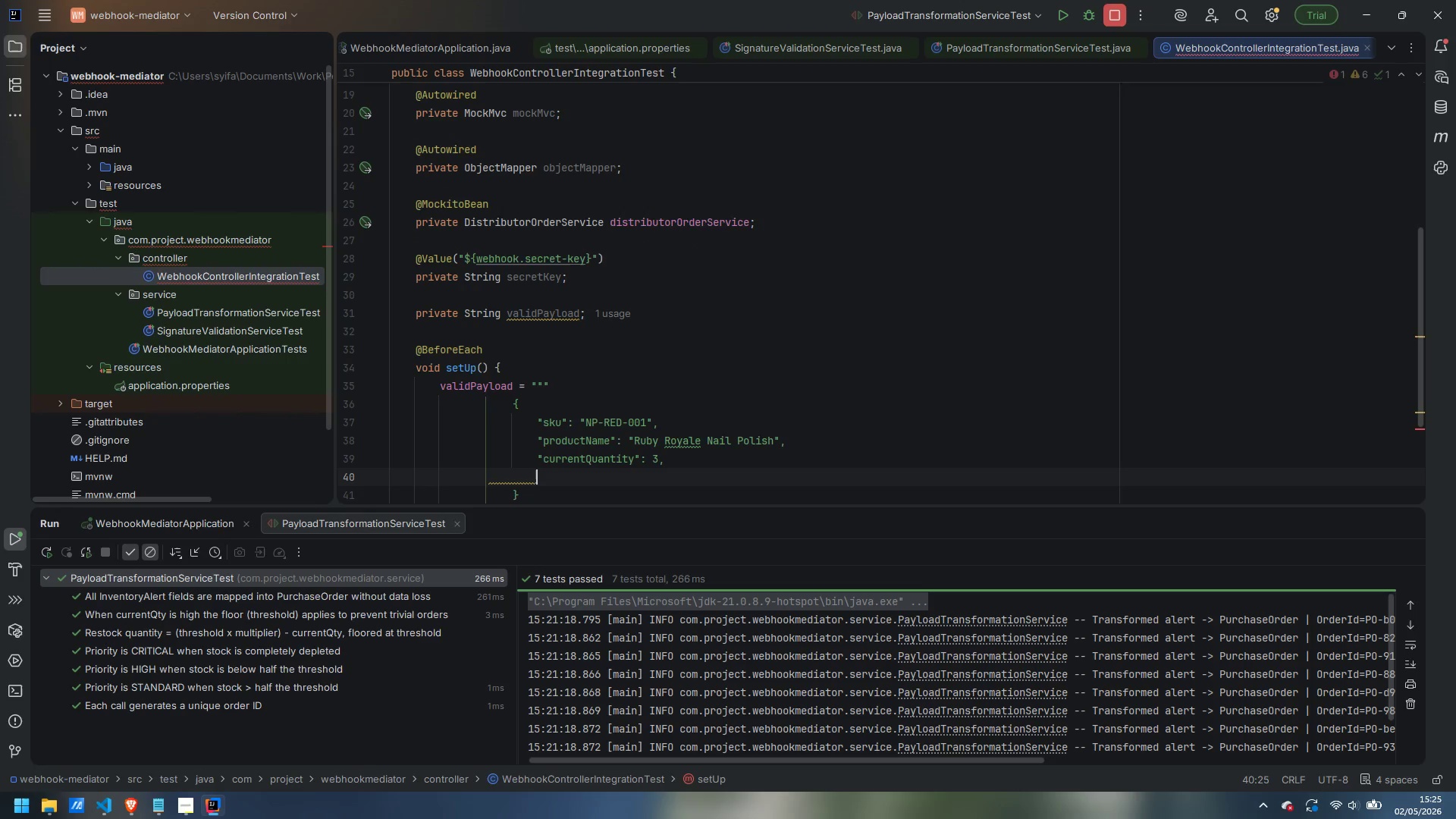 
type("threshold": 10,)
 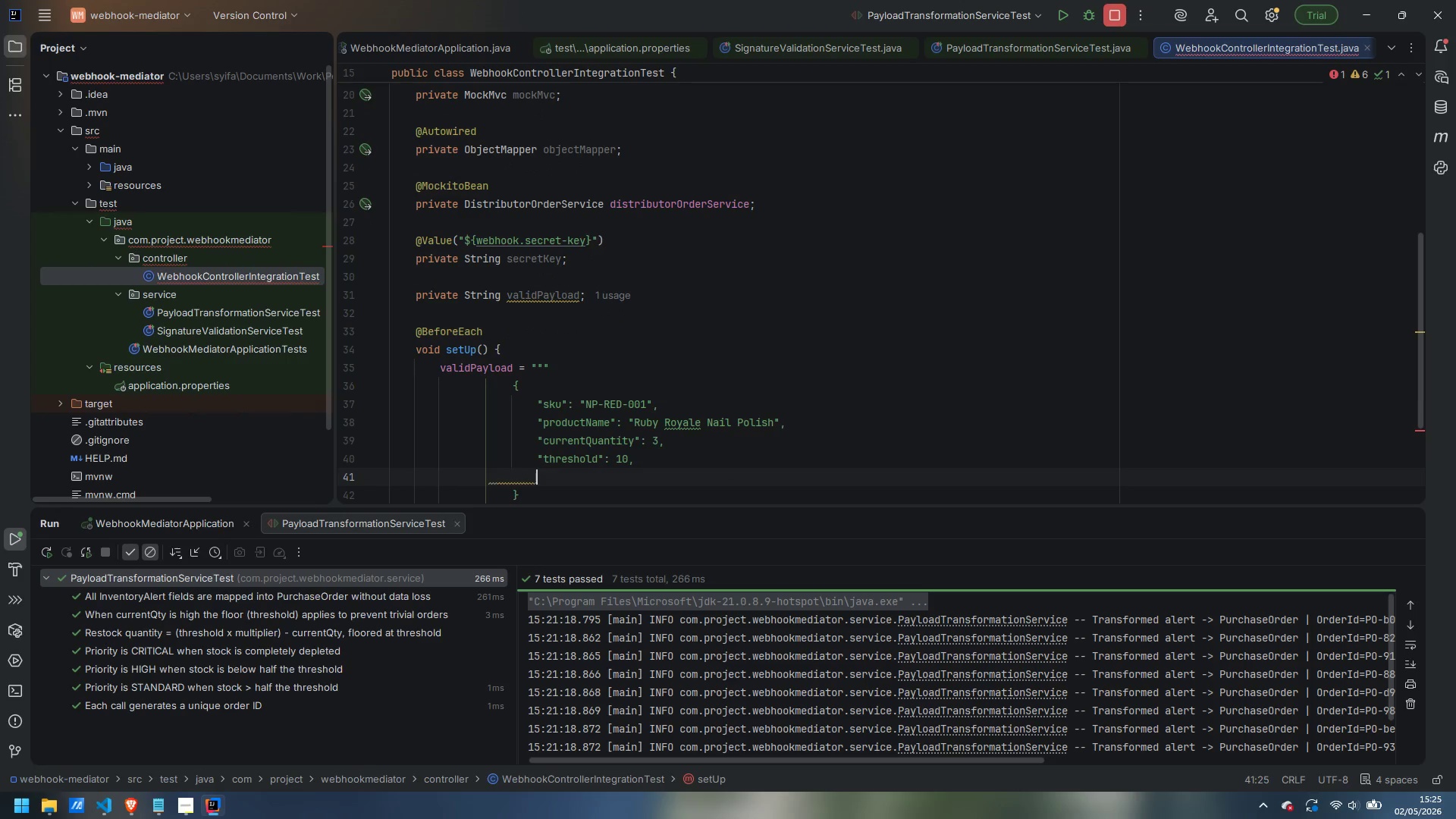 
 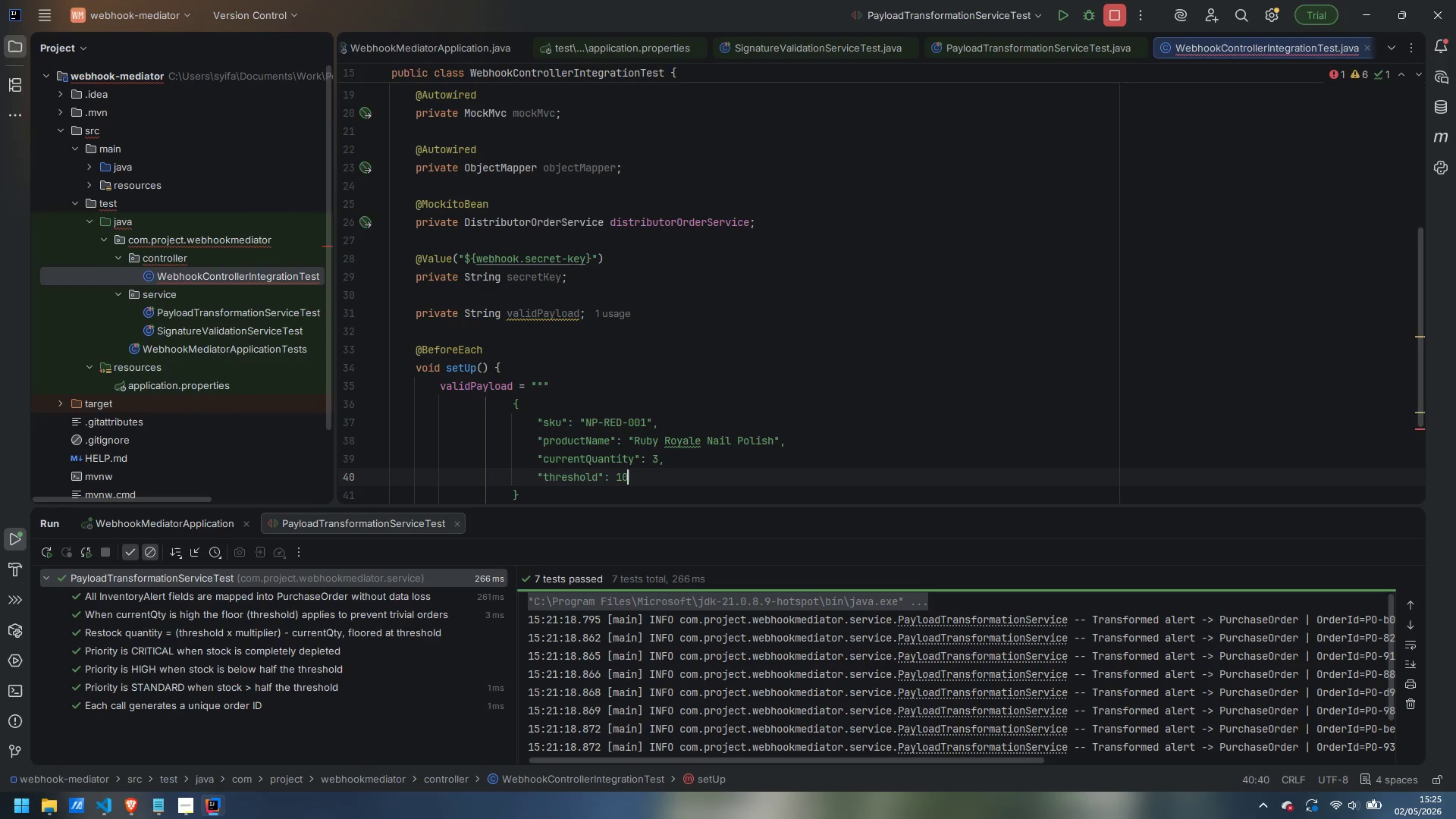 
key(Enter)
 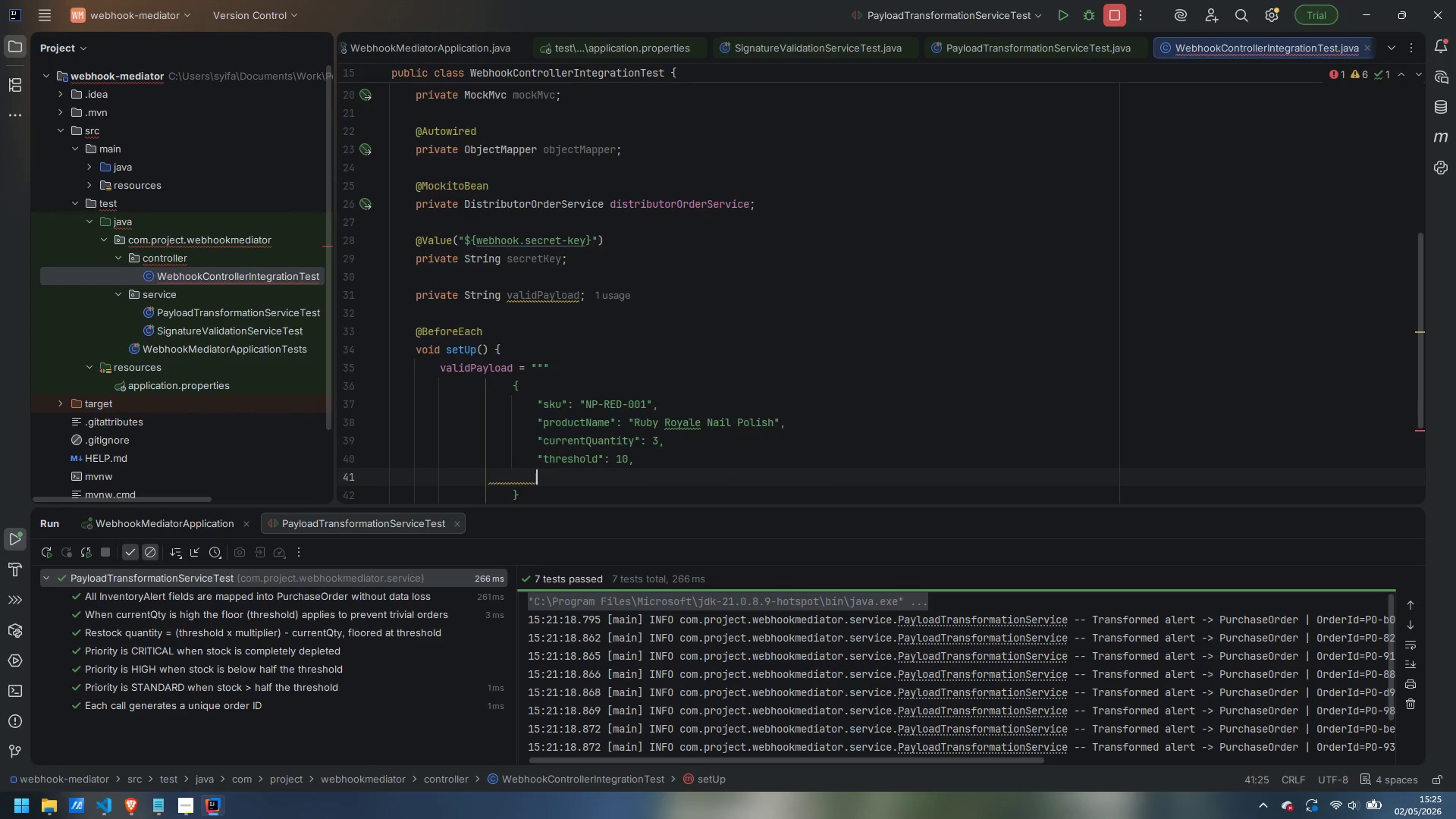 
type("salonId": "SAL-042",)
 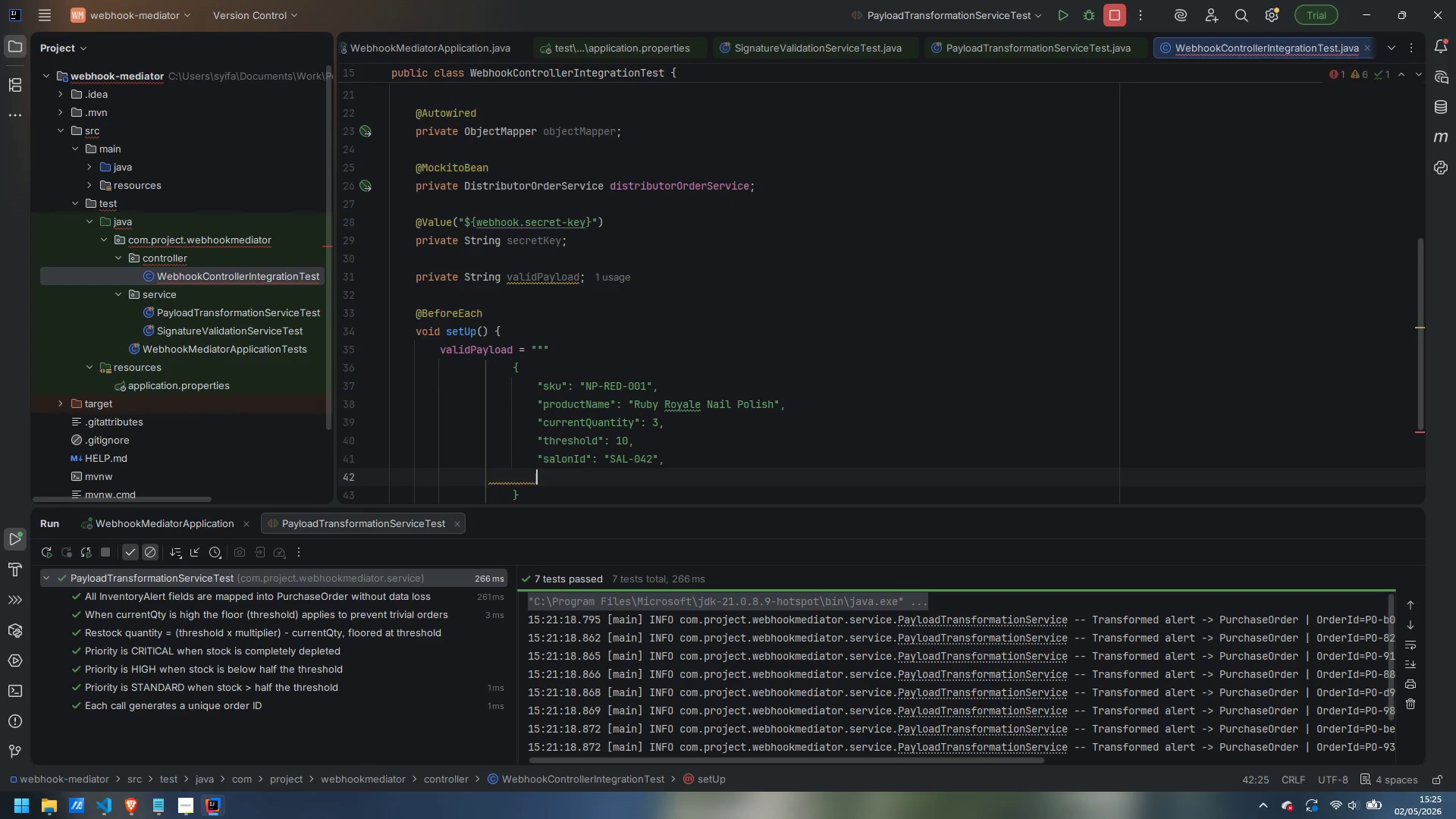 
 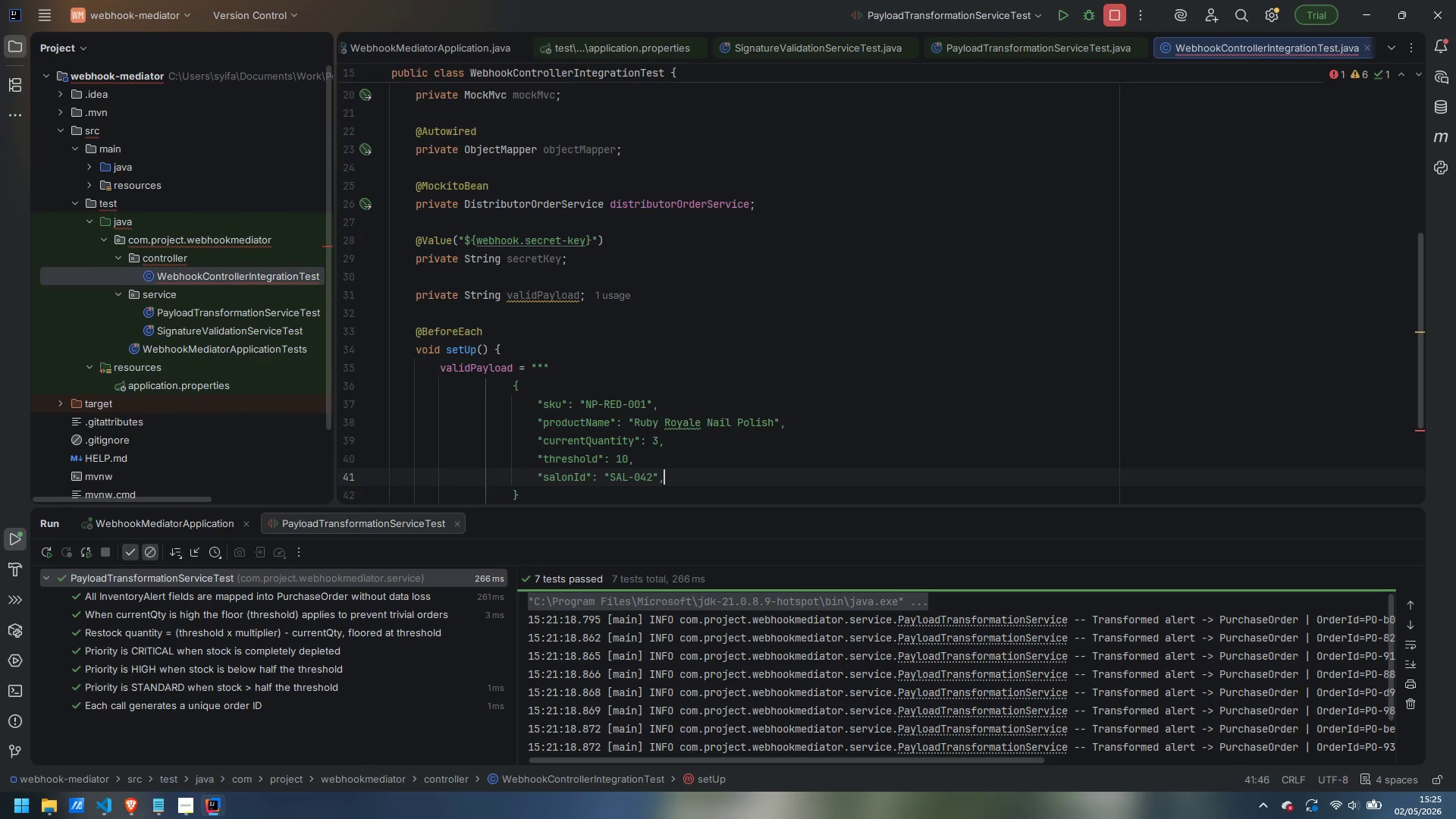 
key(Enter)
 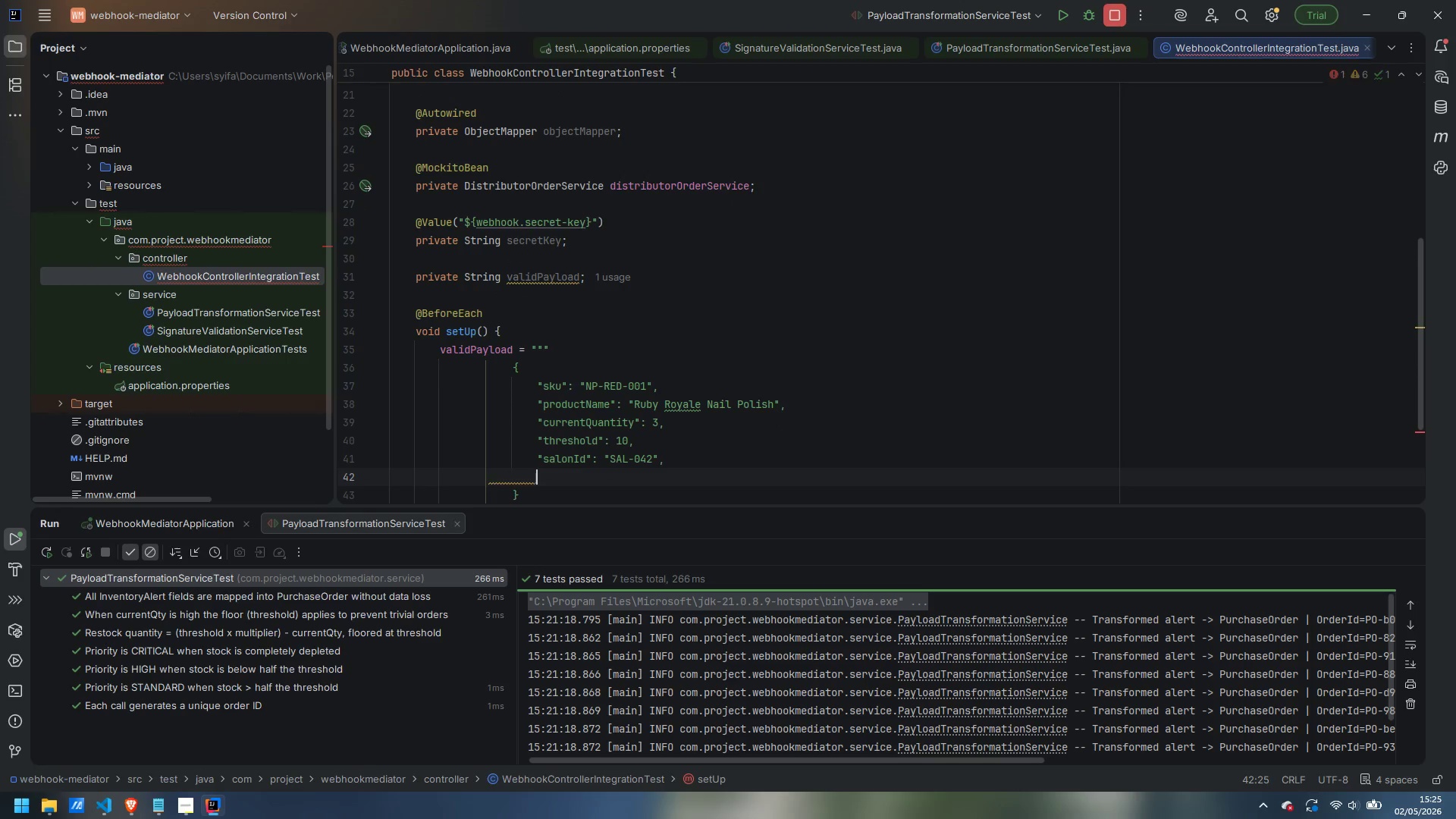 
type("alertType": "LOW_STOCK",)
 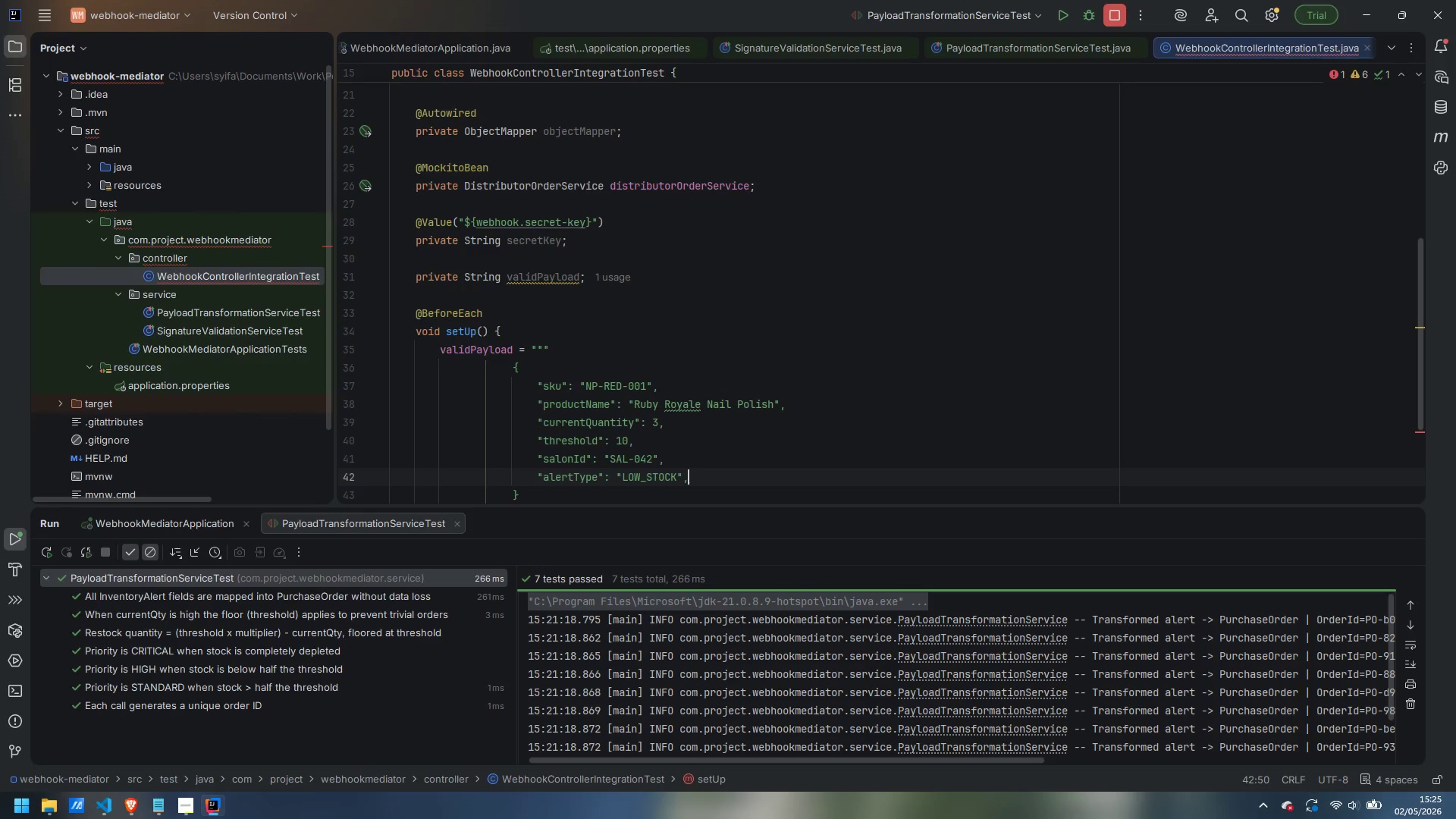 
key(Enter)
 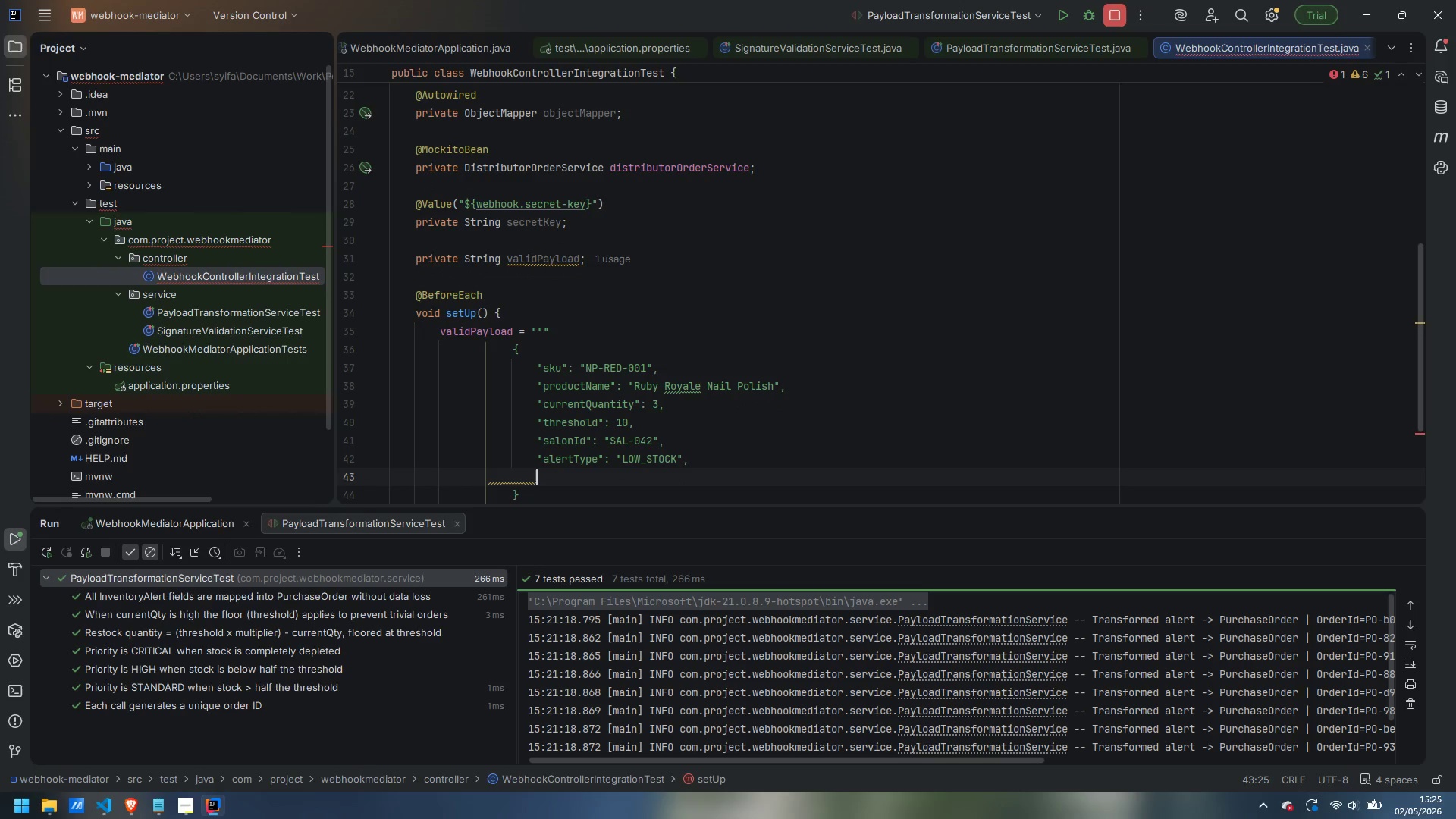 
type("timestamp": ")
 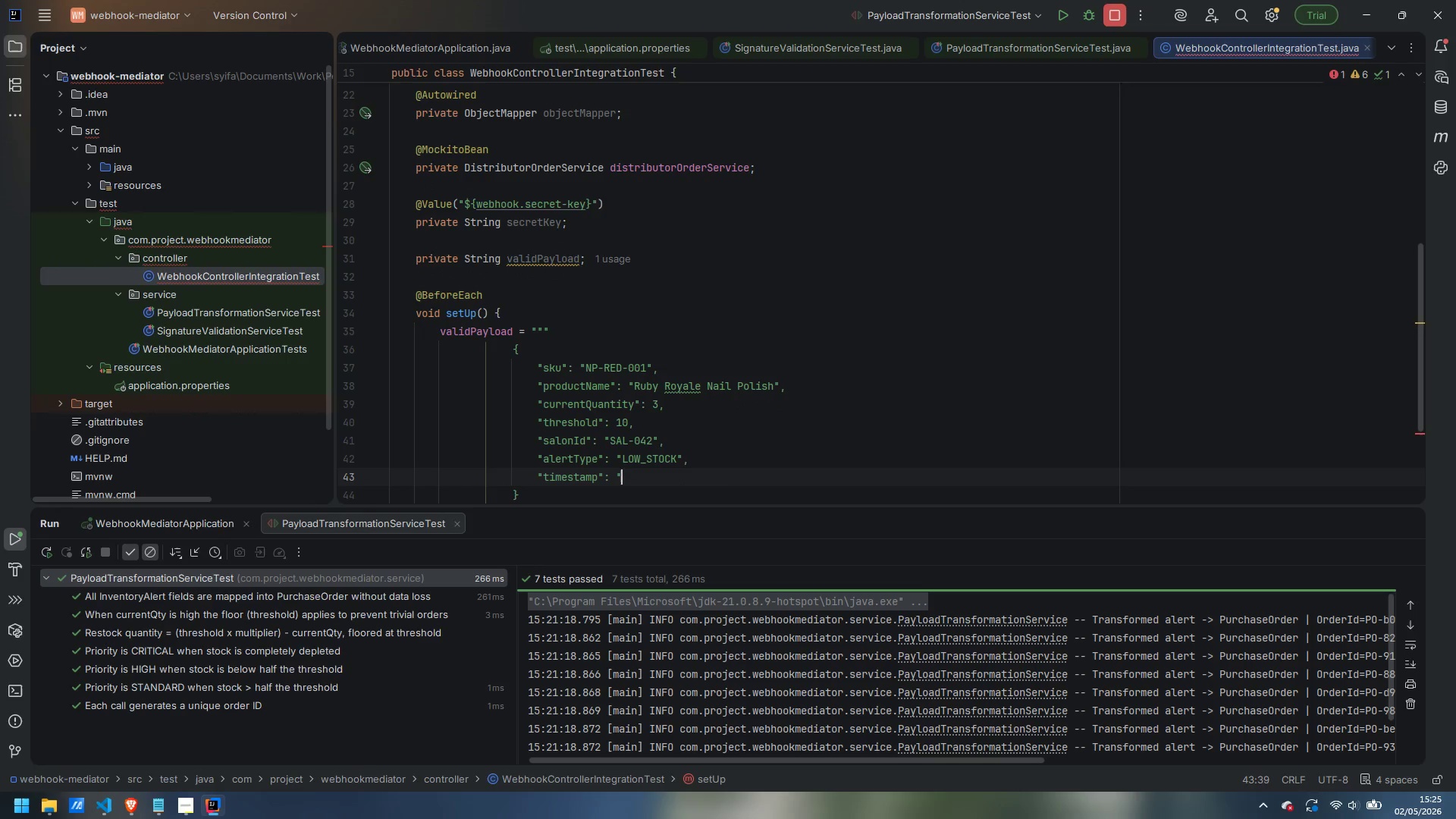 
wait(5.33)
 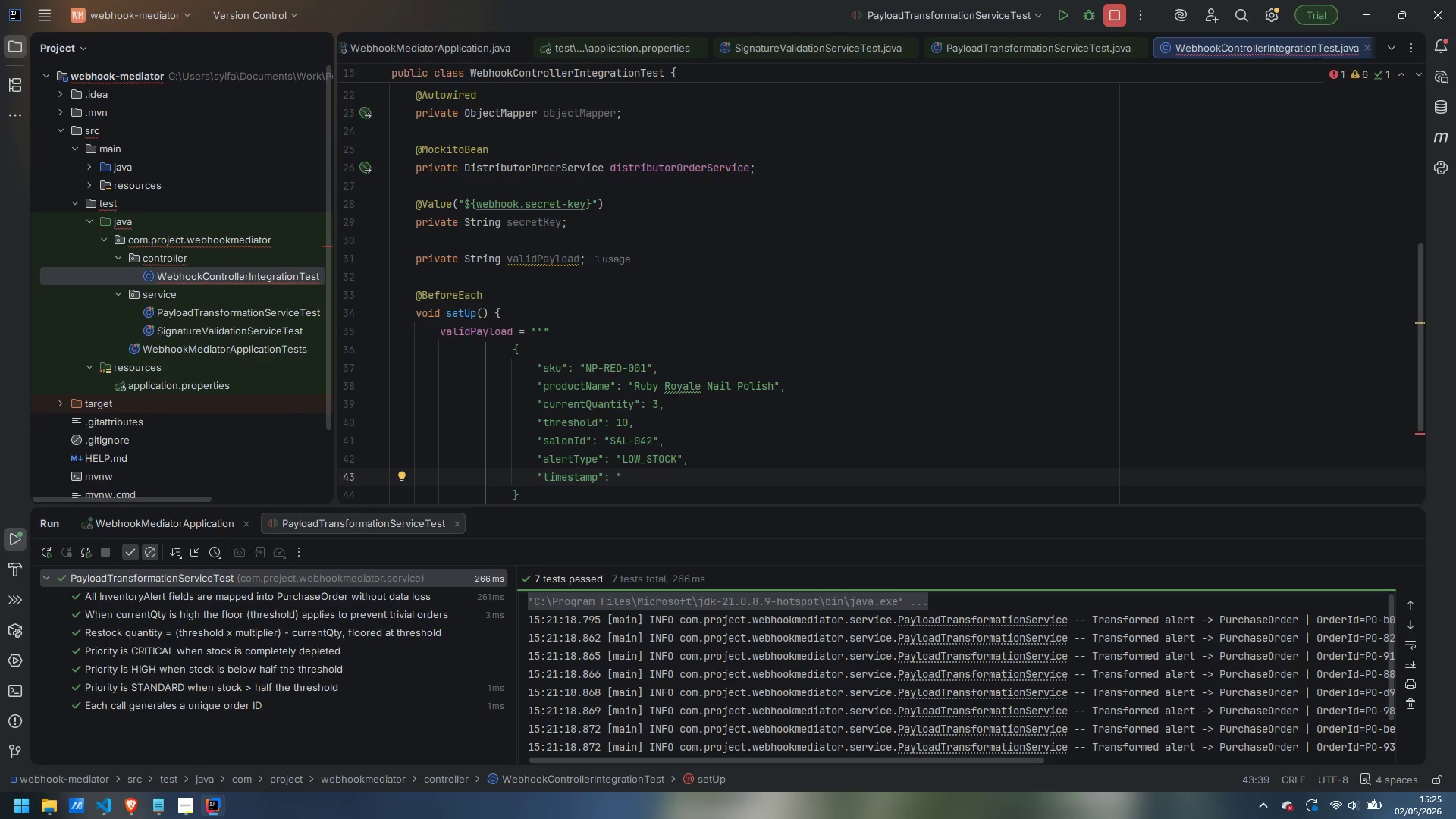 
type(200)
key(Backspace)
type(20)
key(Backspace)
type(6-04-30T10:30:00Z")
 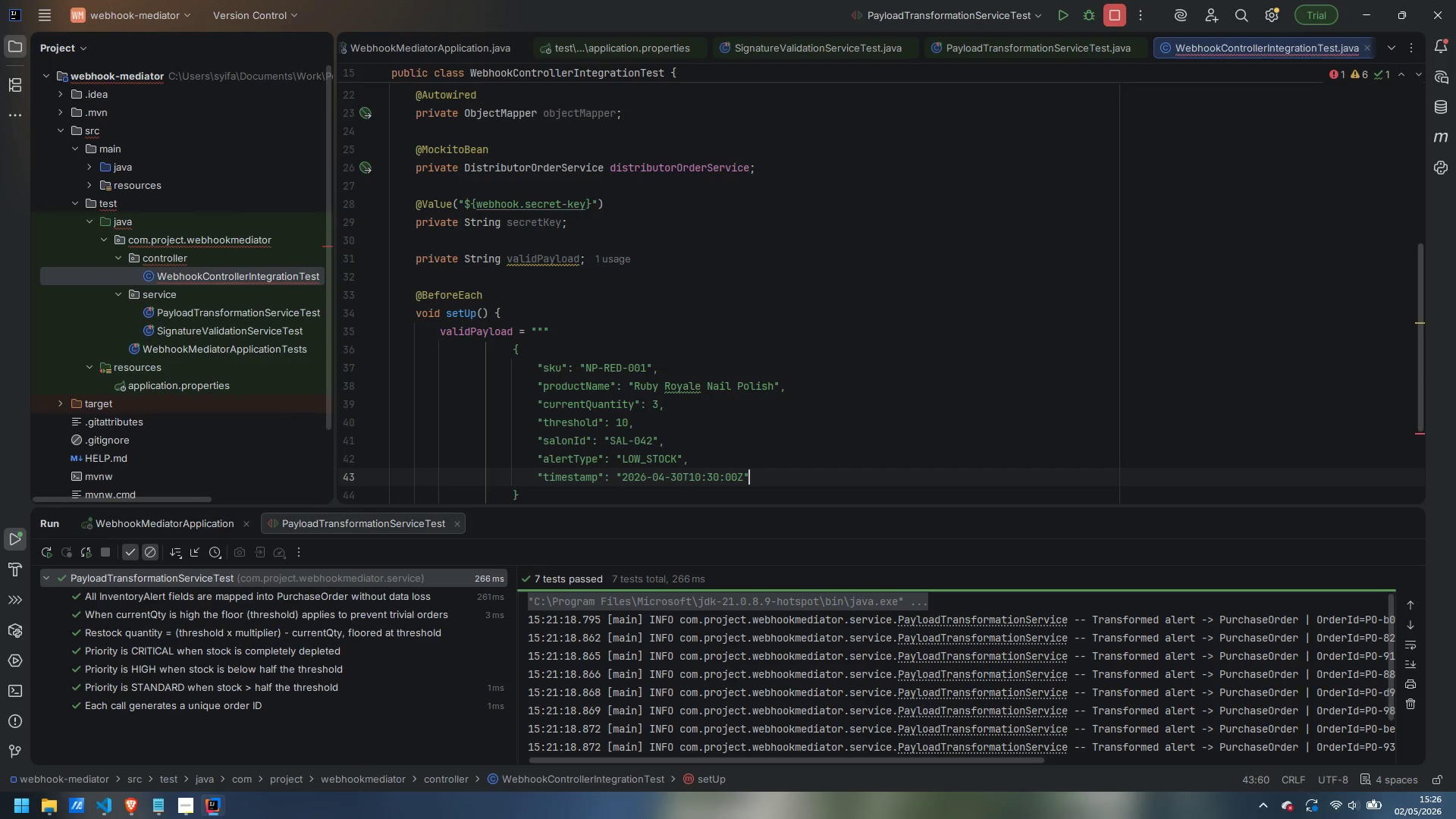 
key(ArrowDown)
 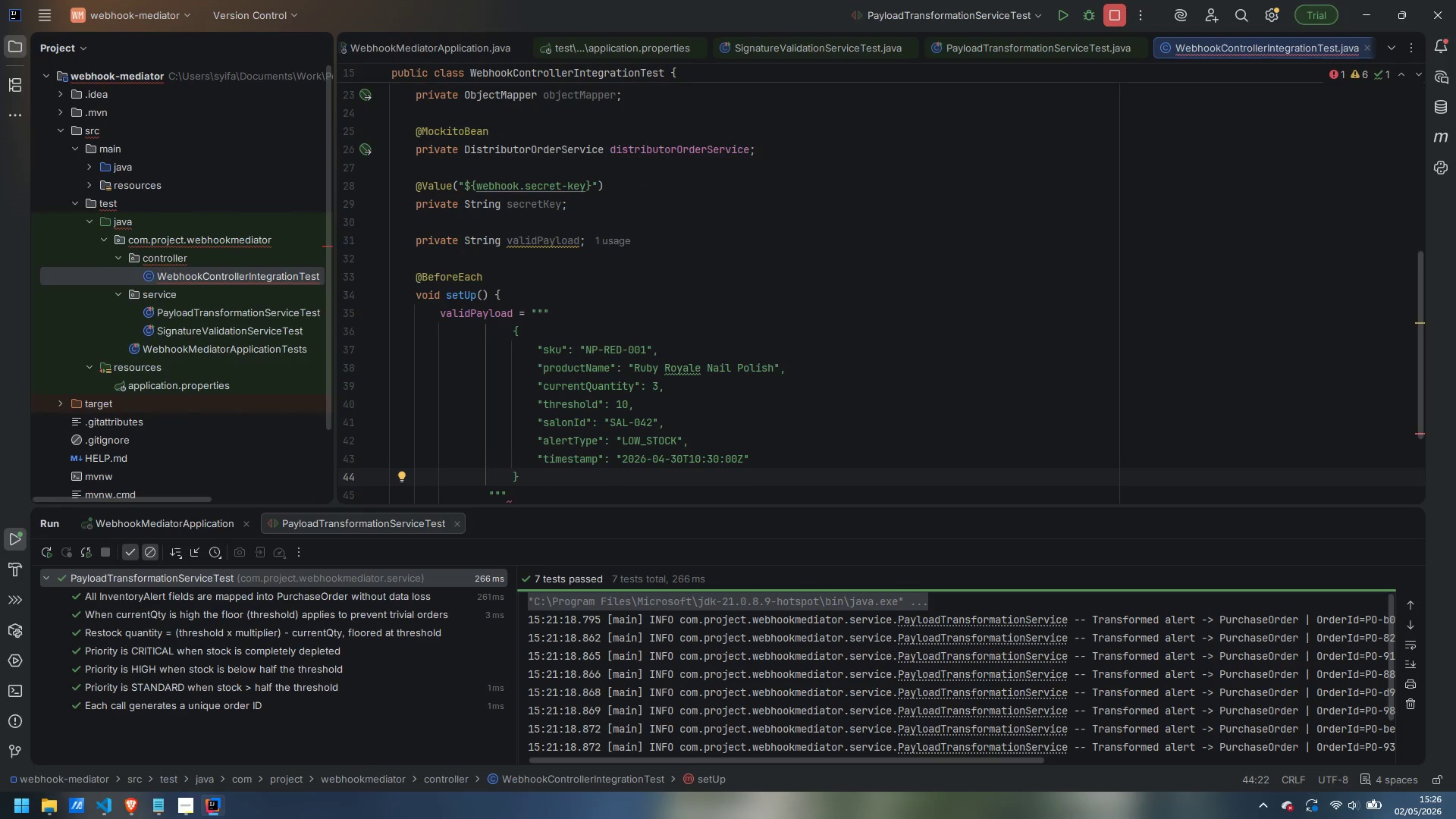 
key(ArrowDown)
 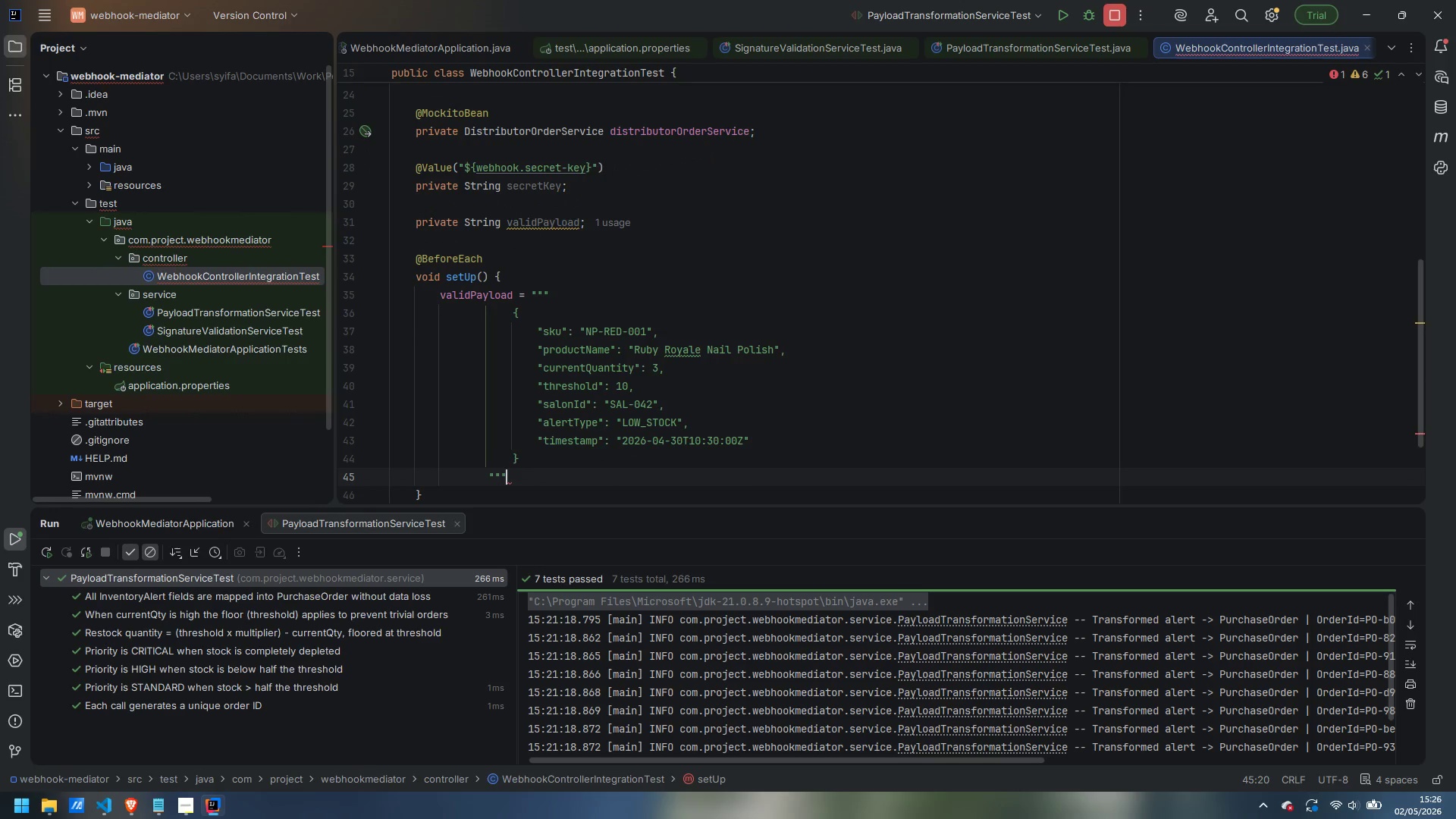 
key(Semicolon)
 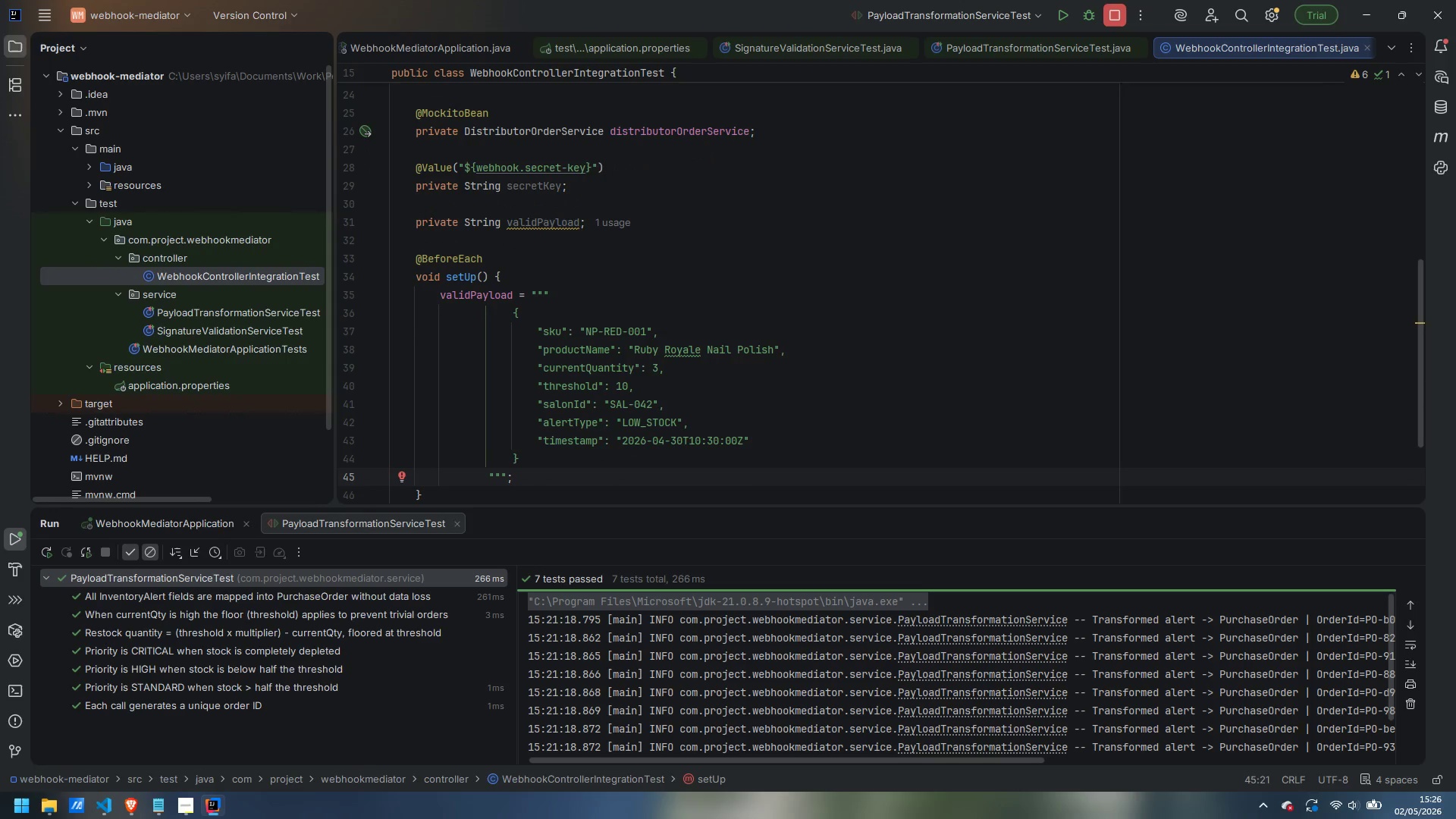 
key(ArrowDown)
 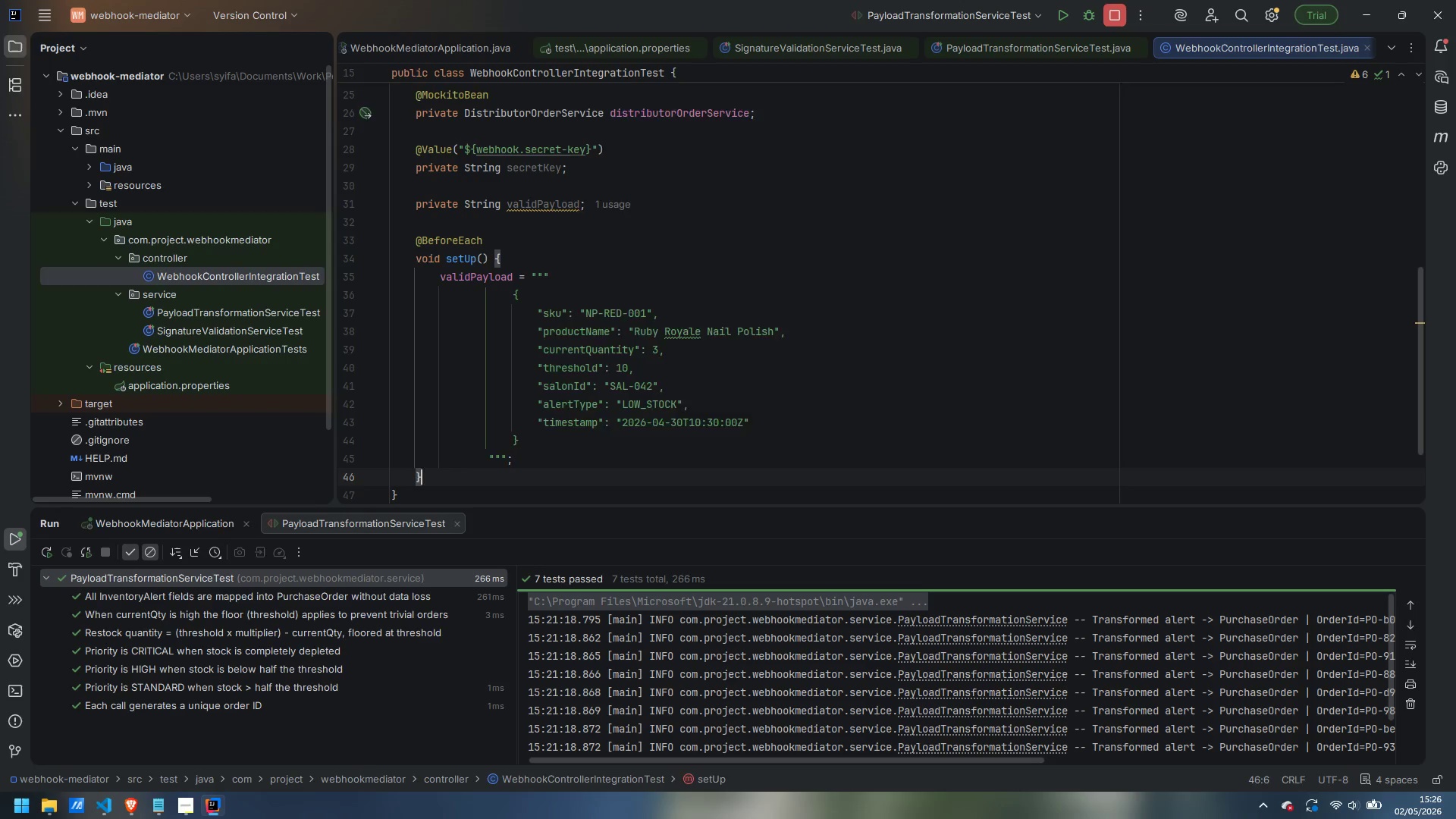 
key(Enter)
 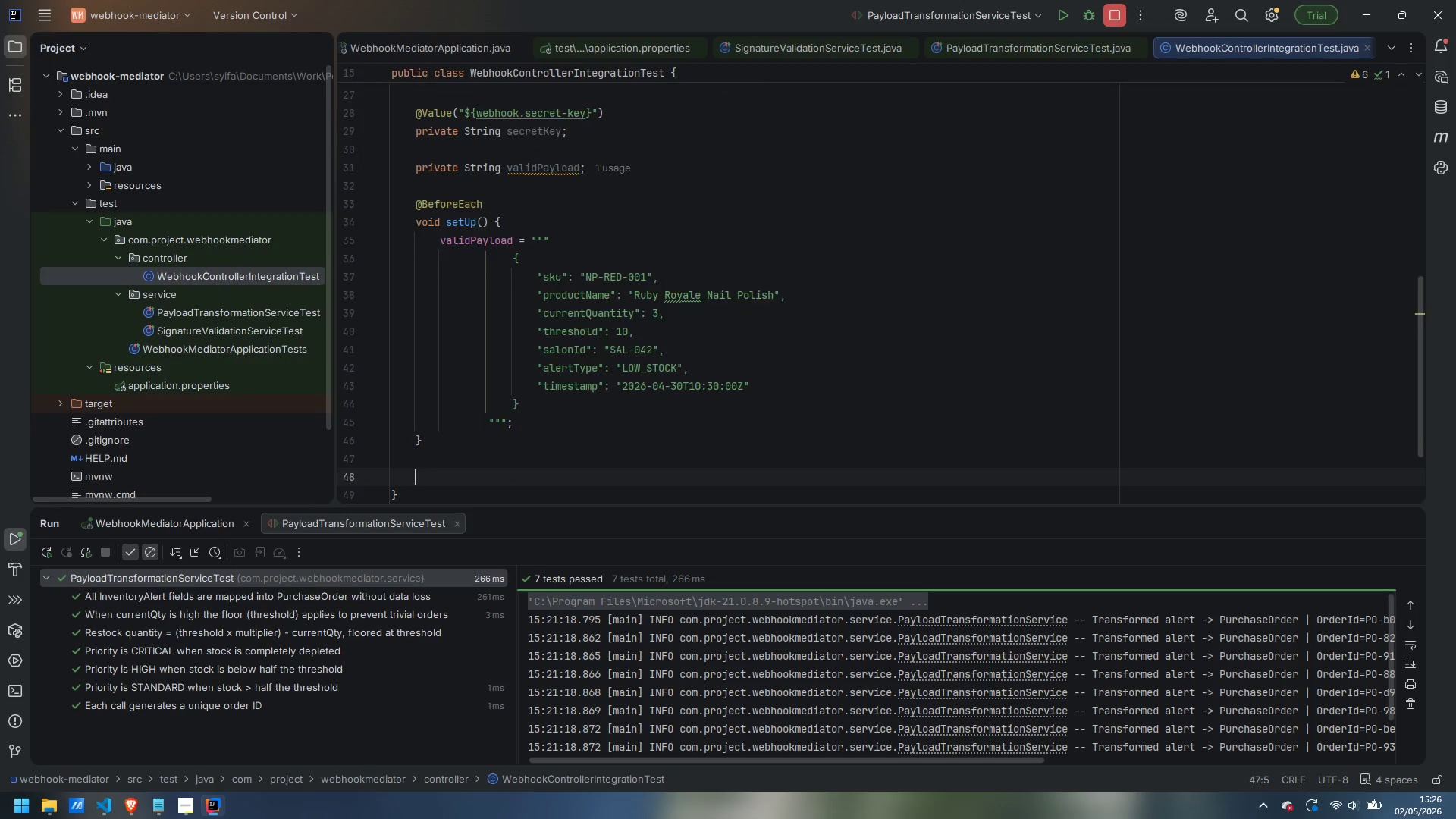 
key(Enter)
 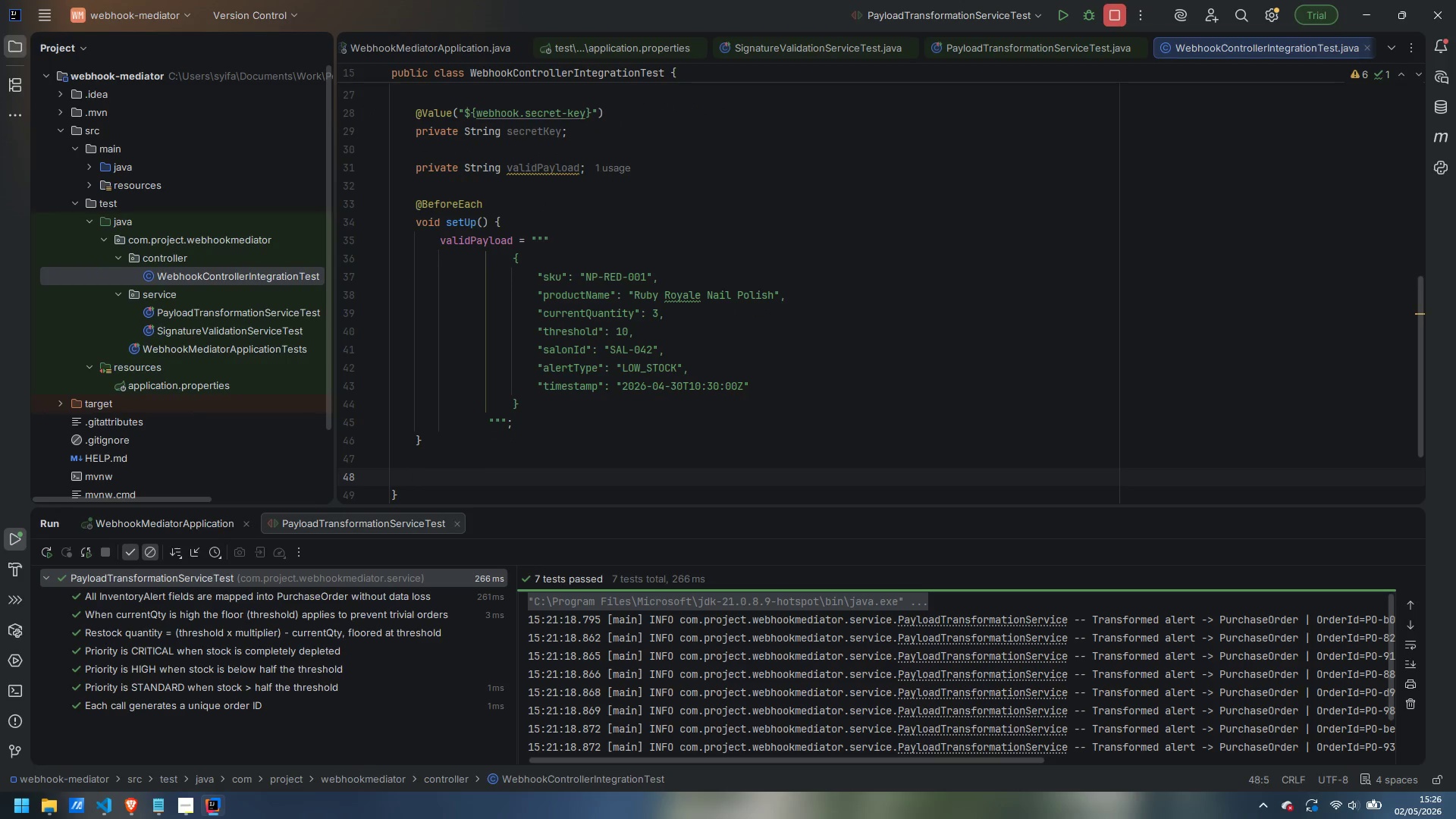 
type(private String compure)
key(Backspace)
key(Backspace)
type(teHmac )
key(Backspace)
type((String payload, String key)
 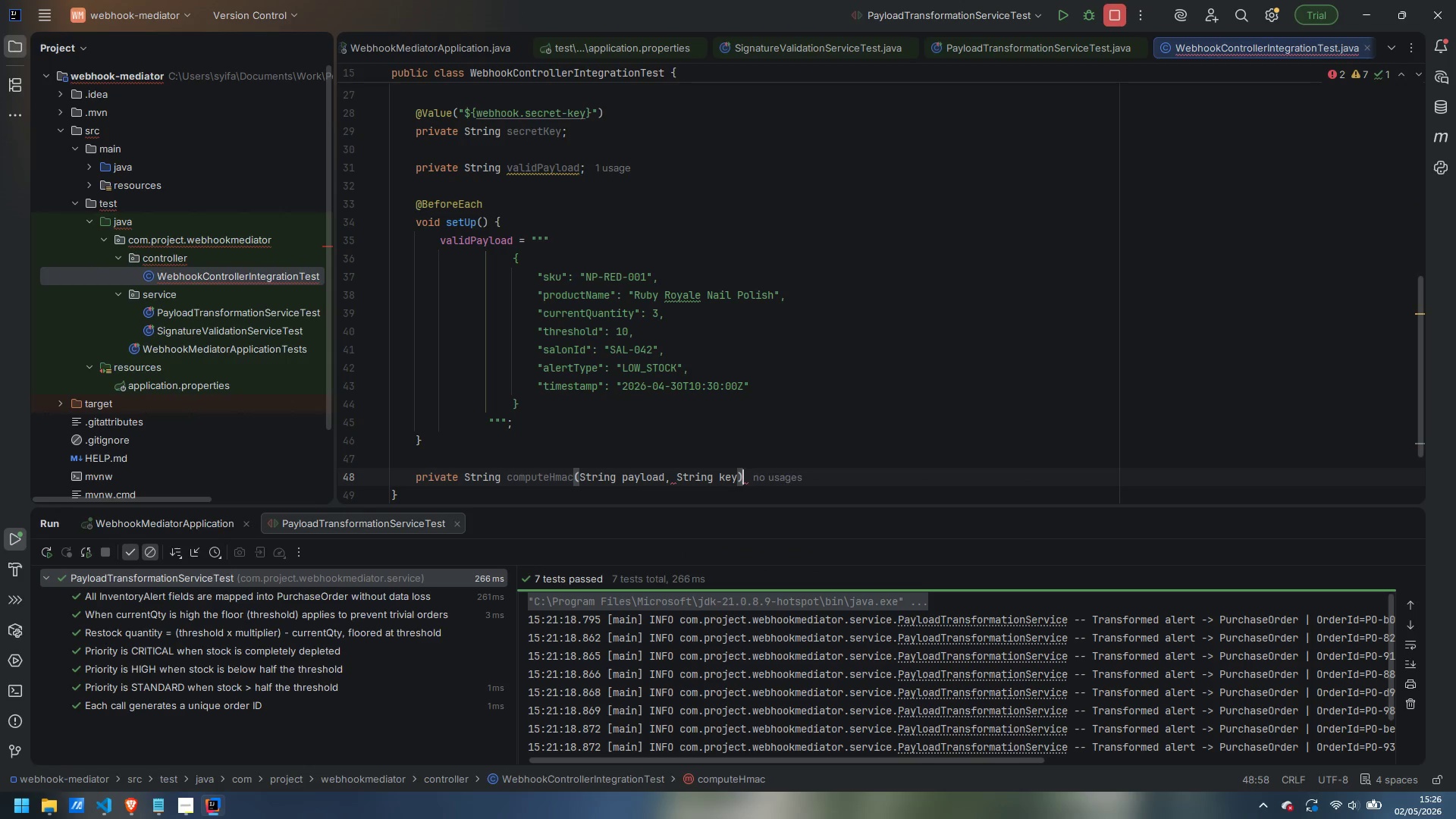 
 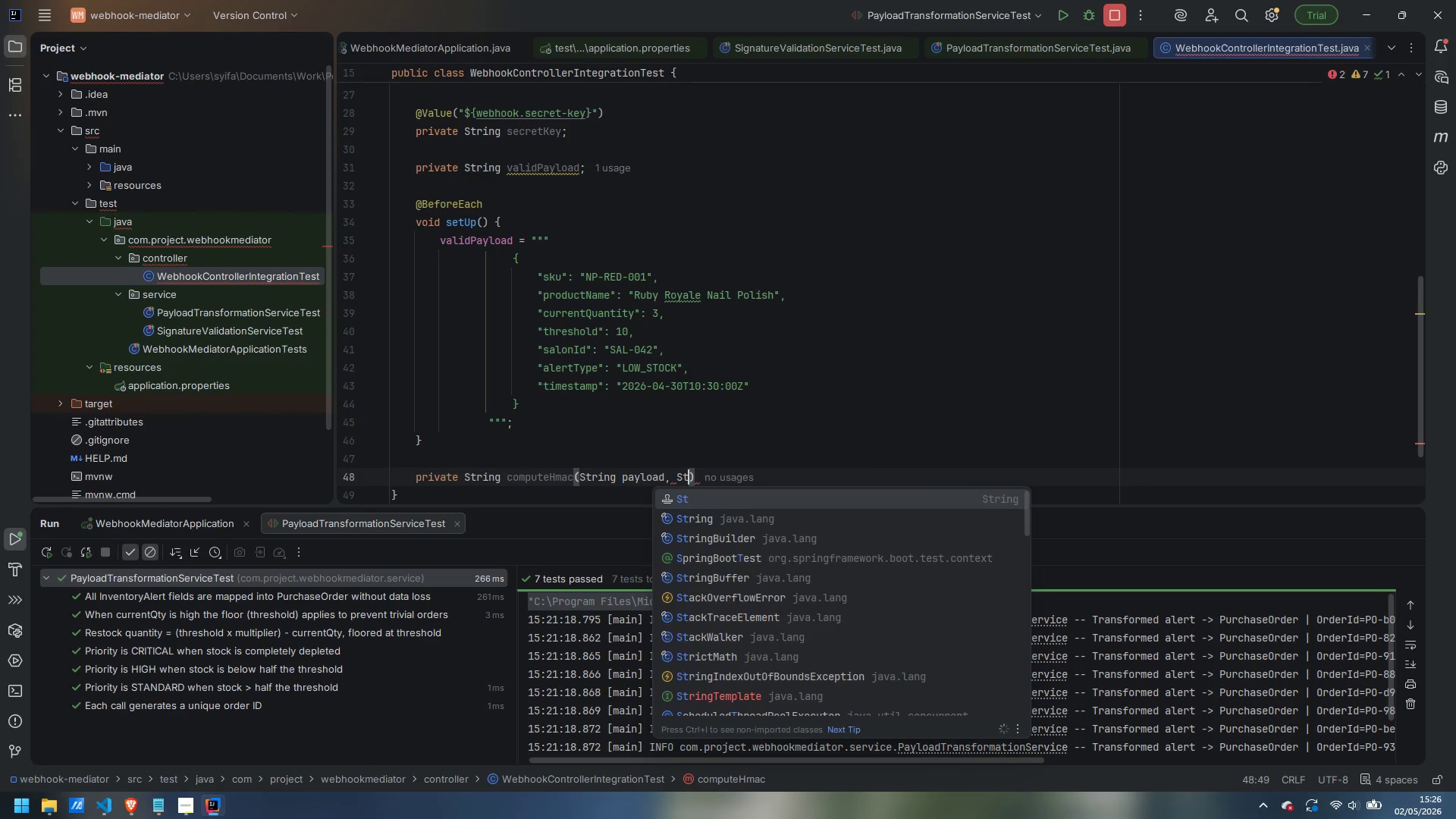 
key(ArrowRight)
 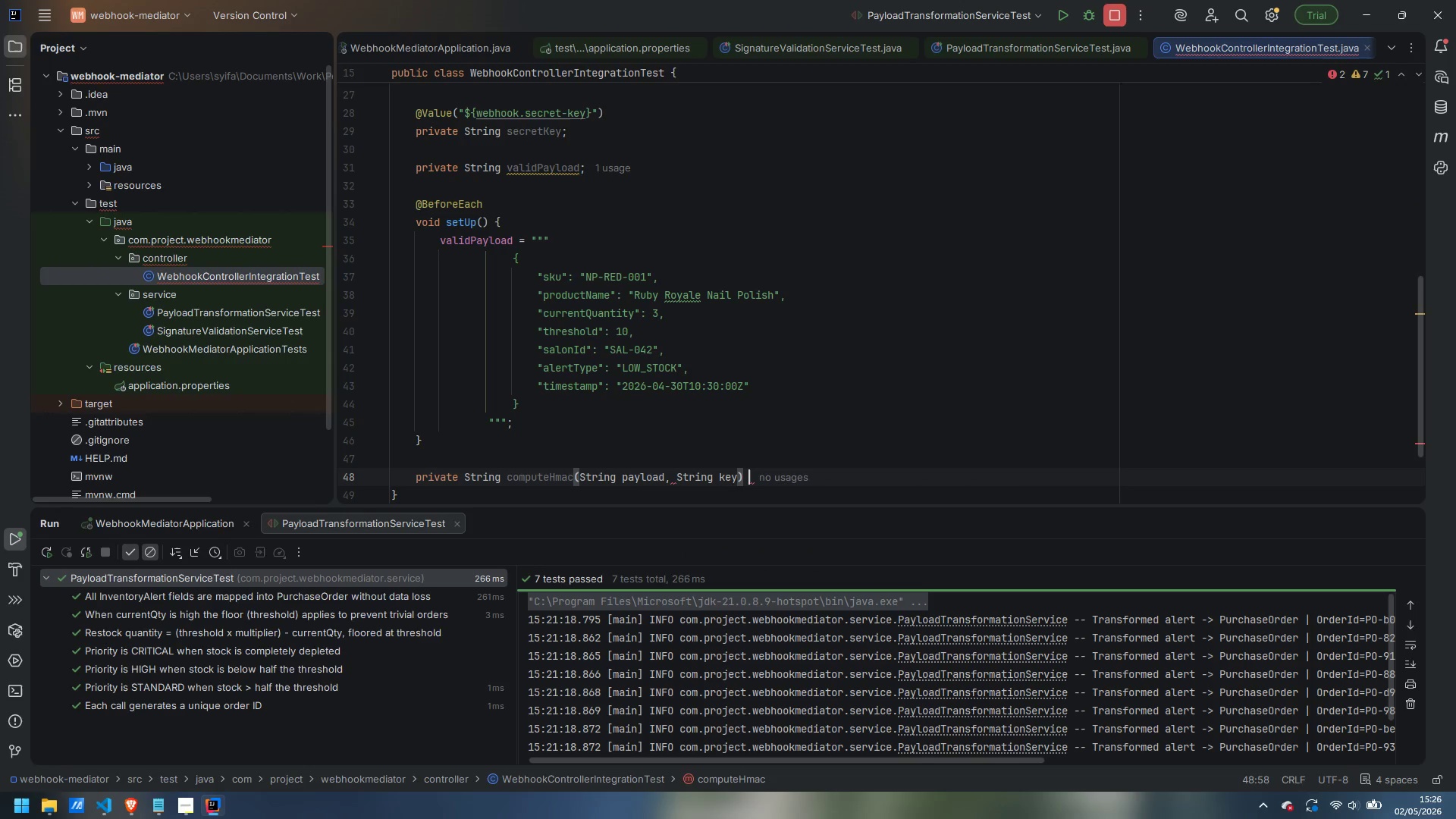 
type( thrws)
key(Backspace)
key(Backspace)
type(ows Exception {)
 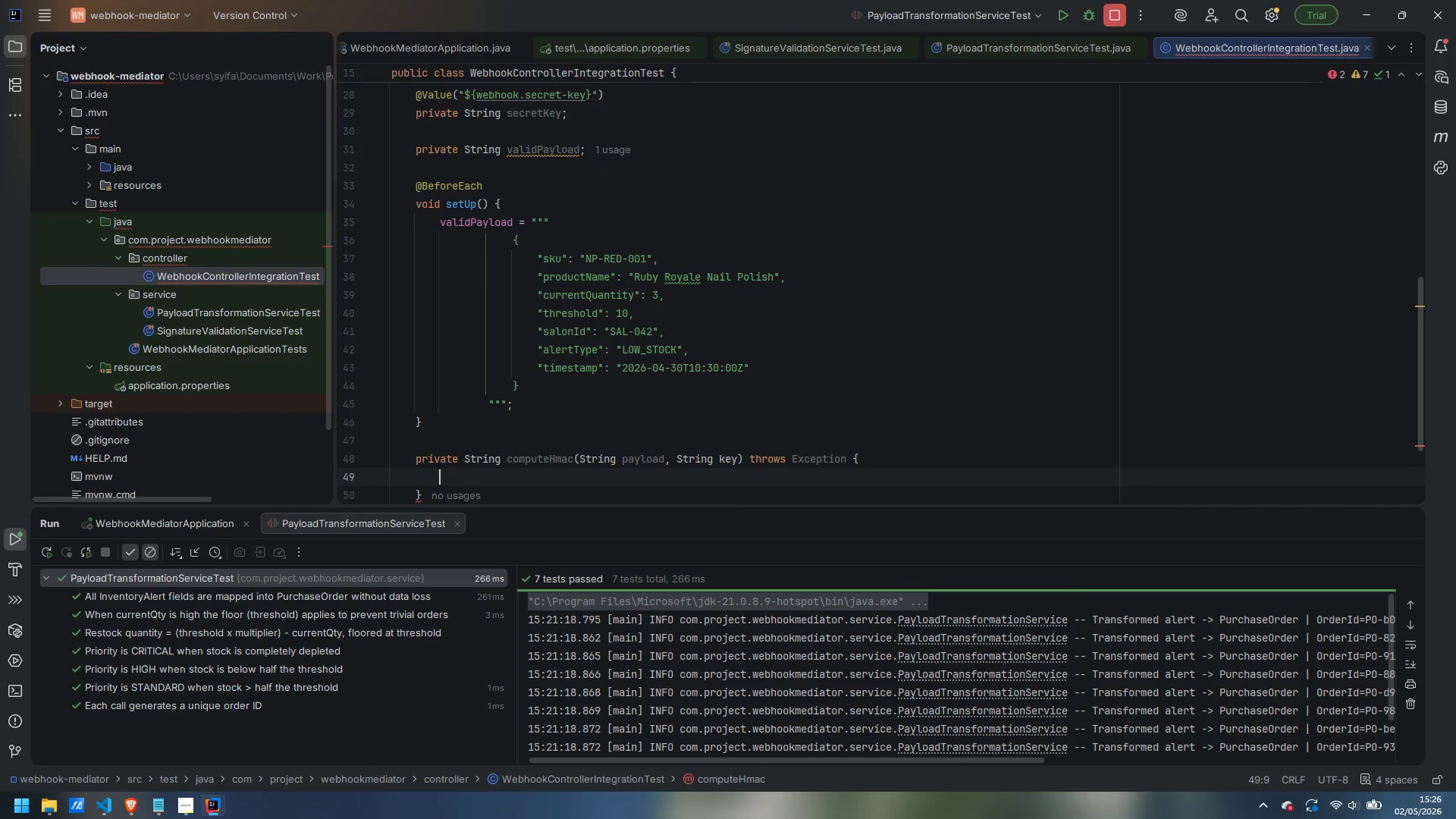 
 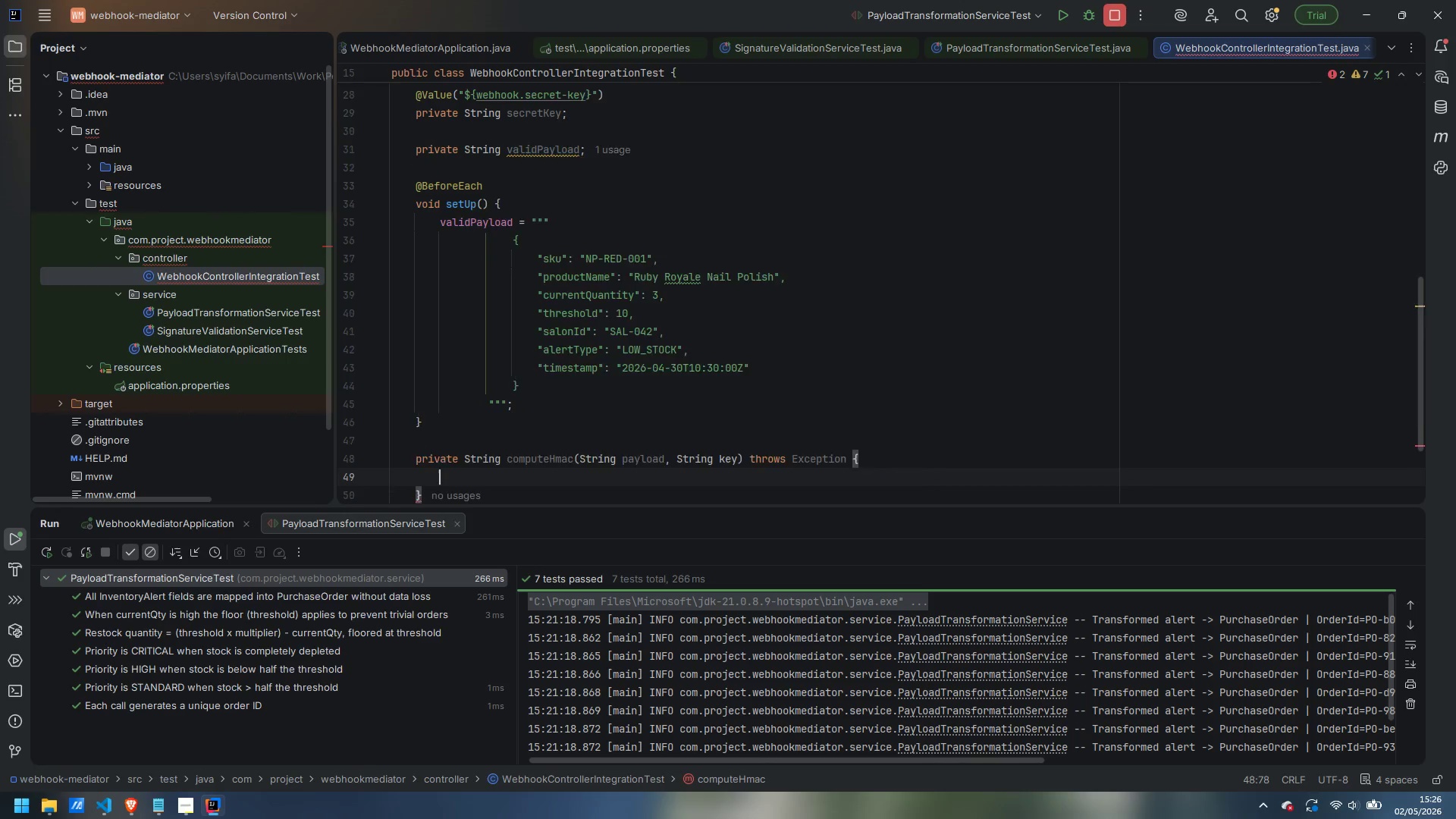 
key(Enter)
 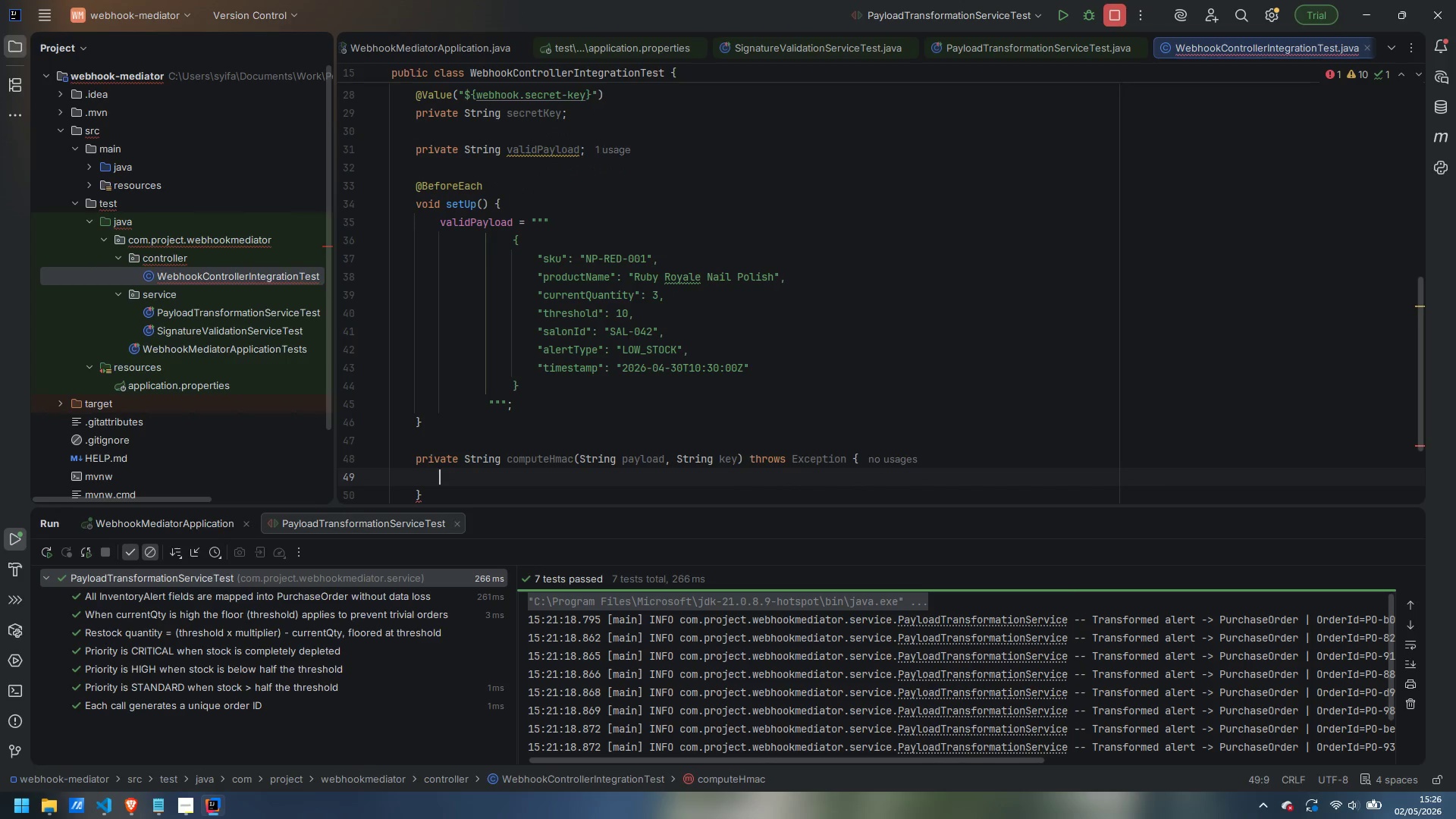 
type(Mac mac)
 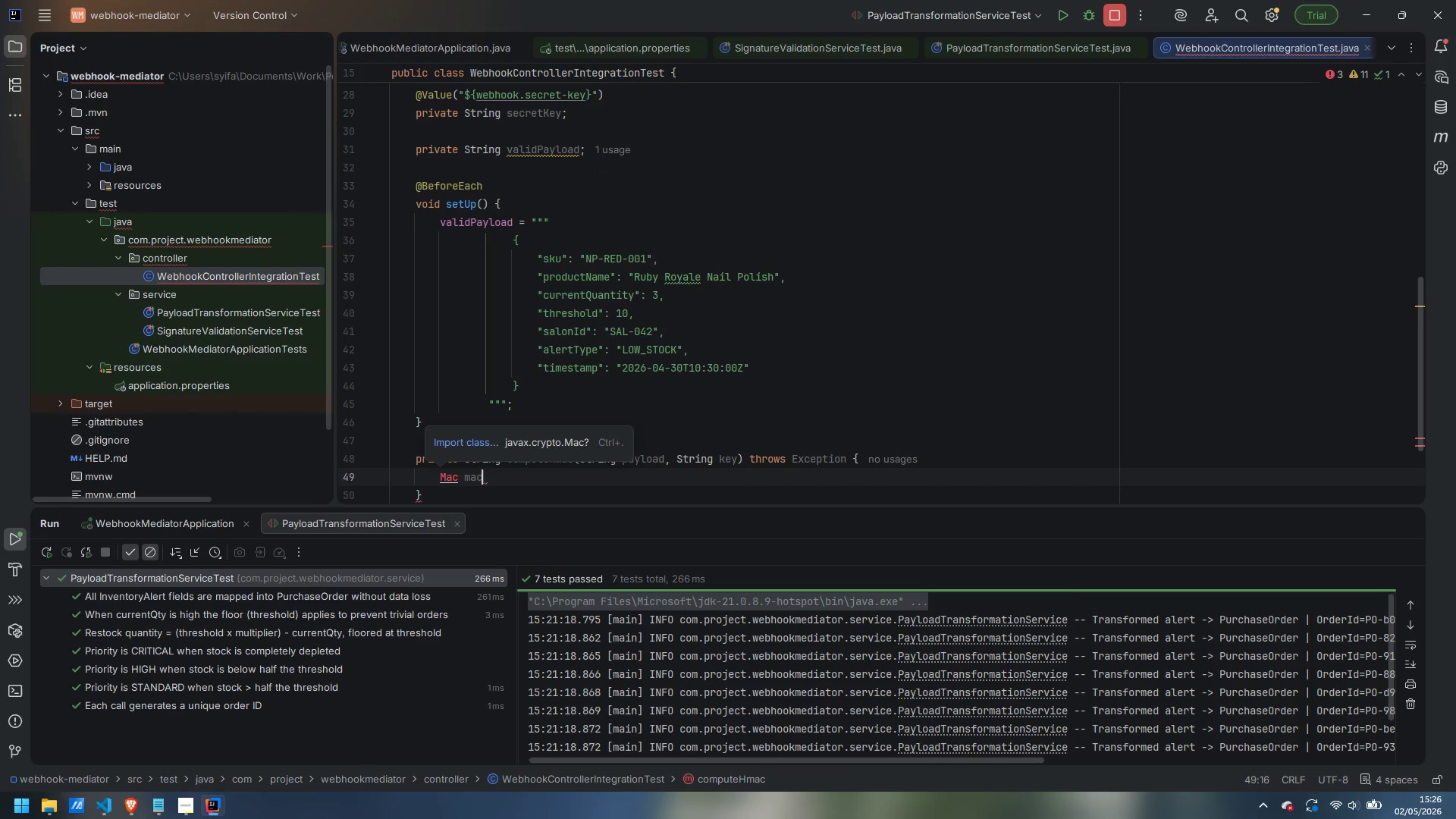 
key(Control+Period)
 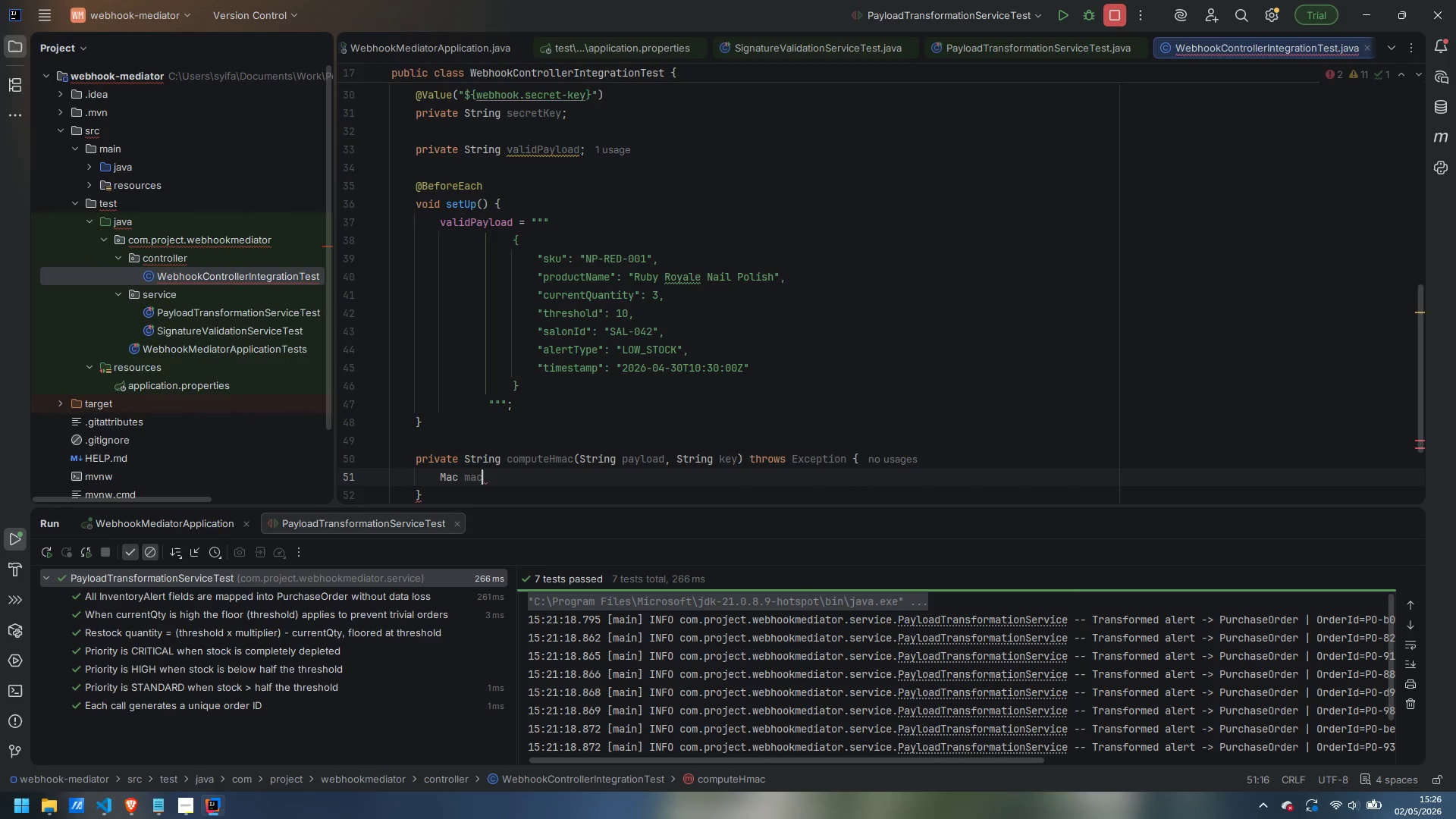 
type( = Mac.getInstance("HmacSHA256)
 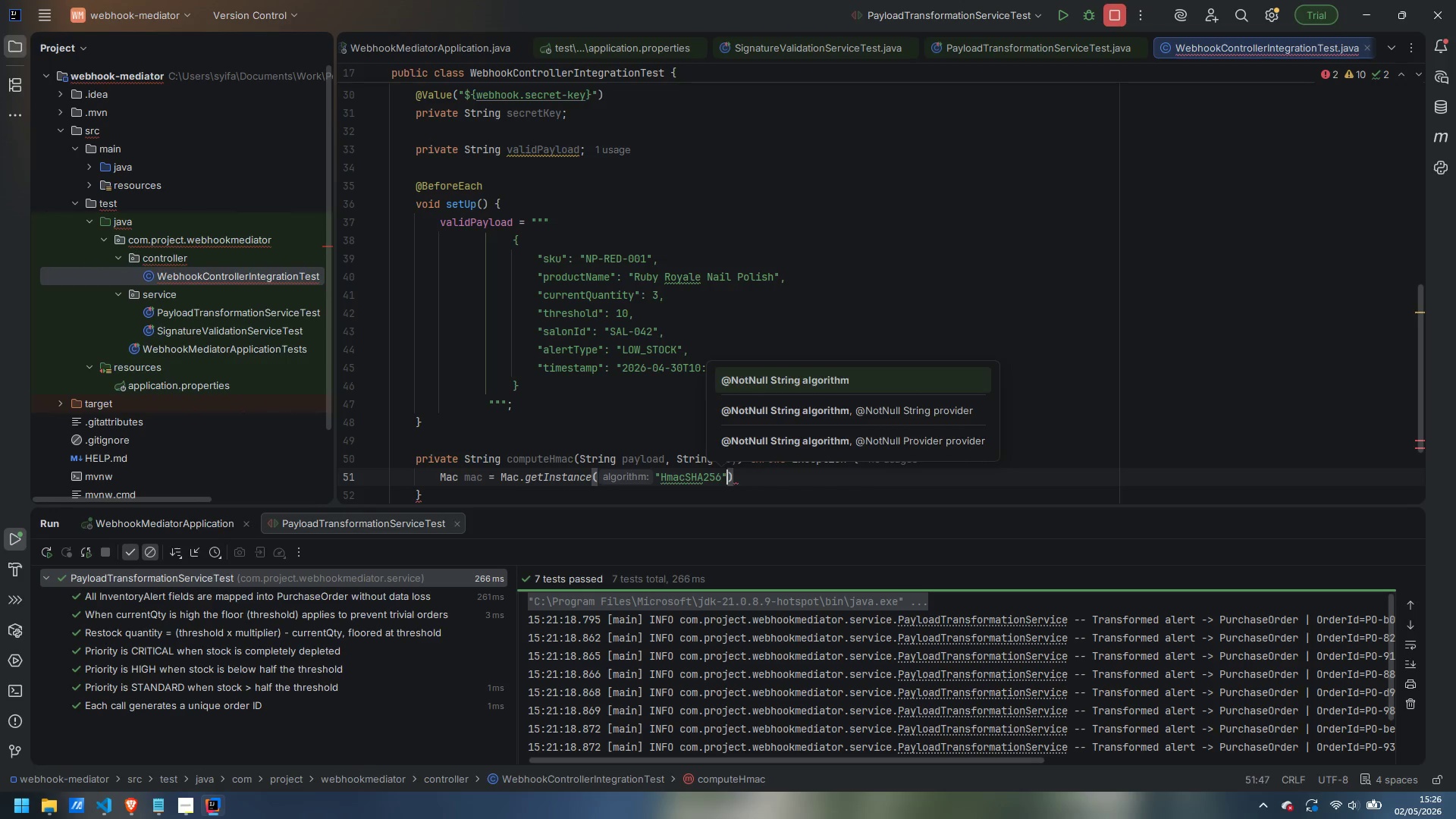 
 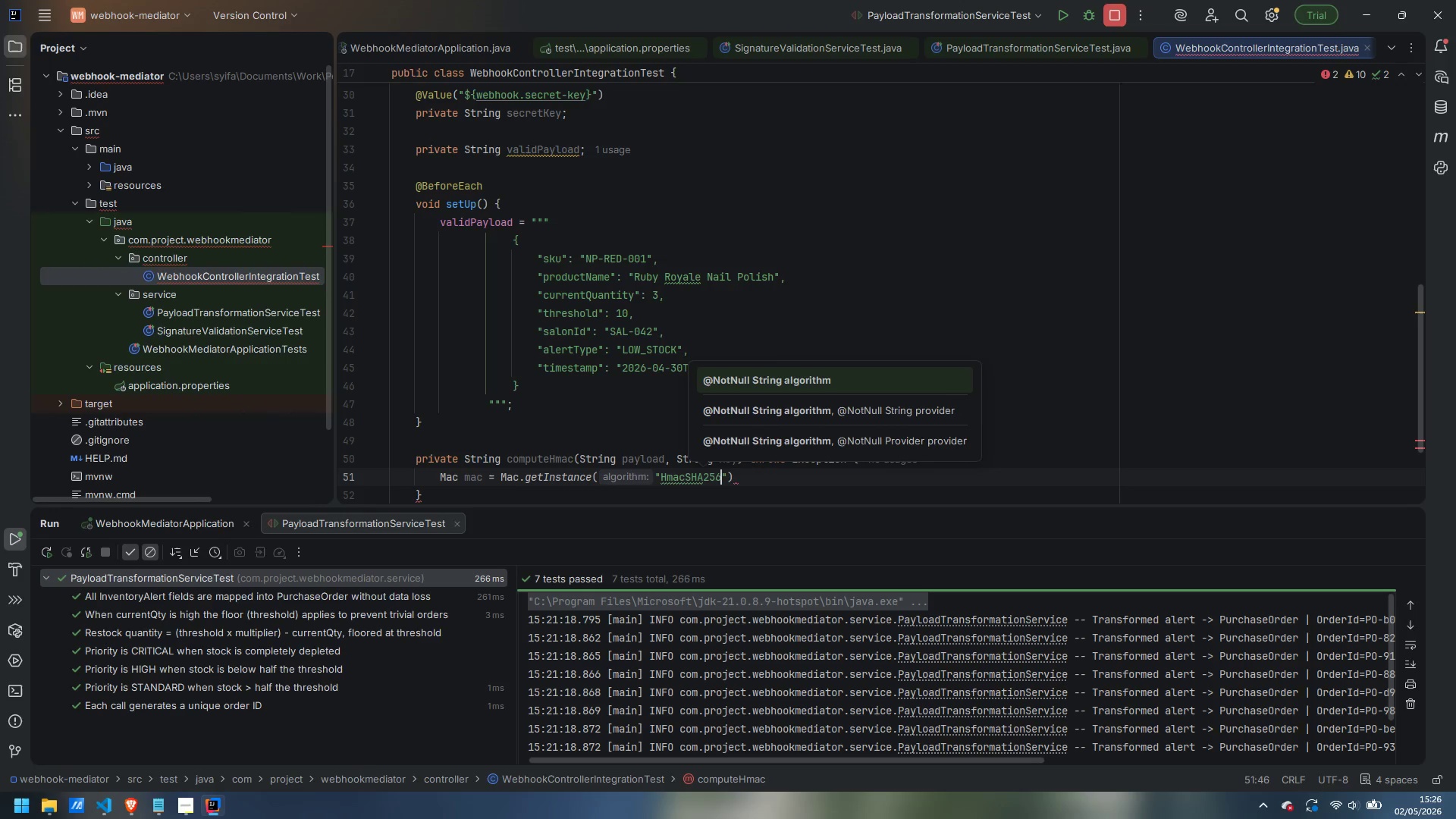 
key(ArrowRight)
 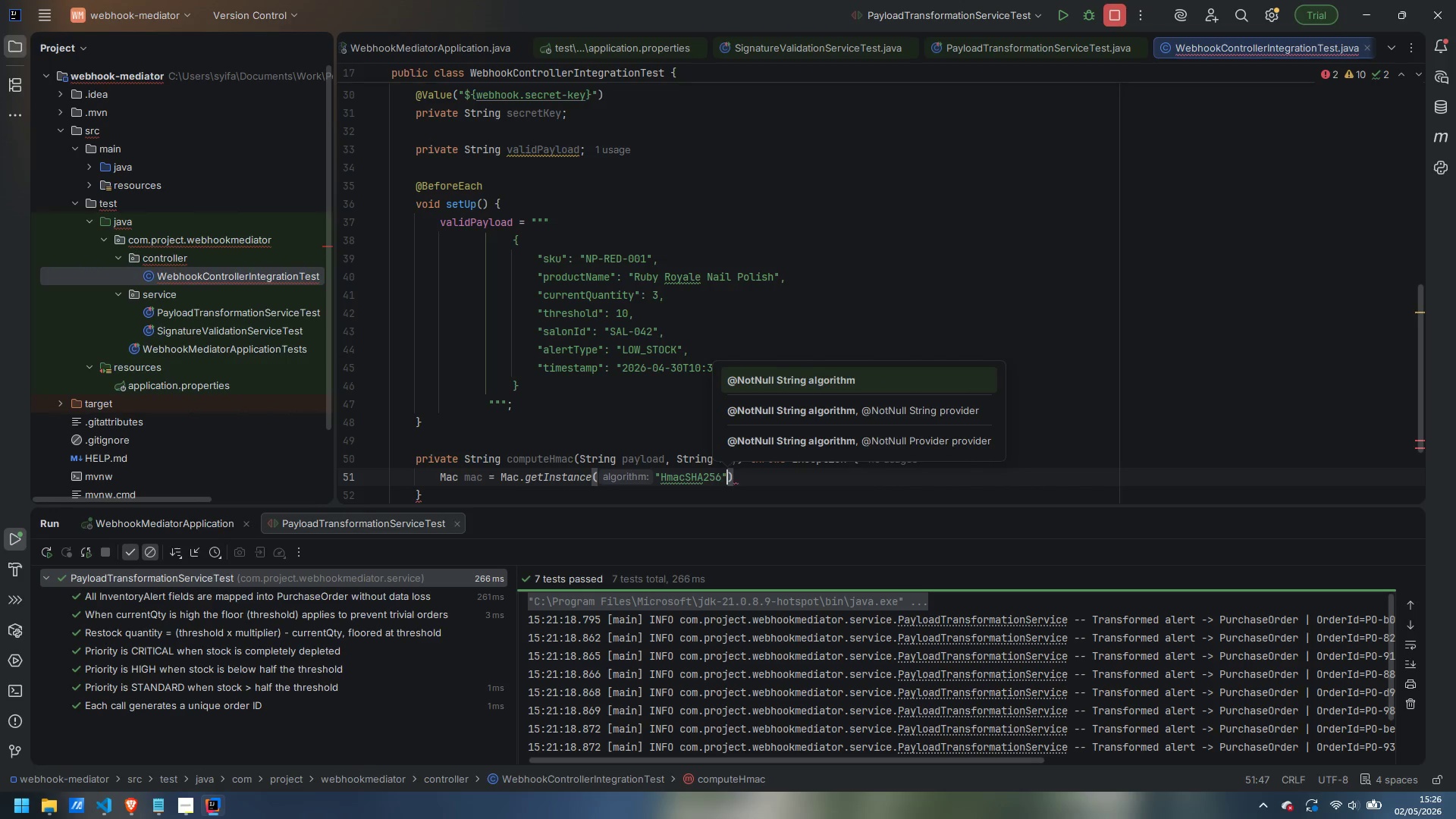 
key(ArrowRight)
 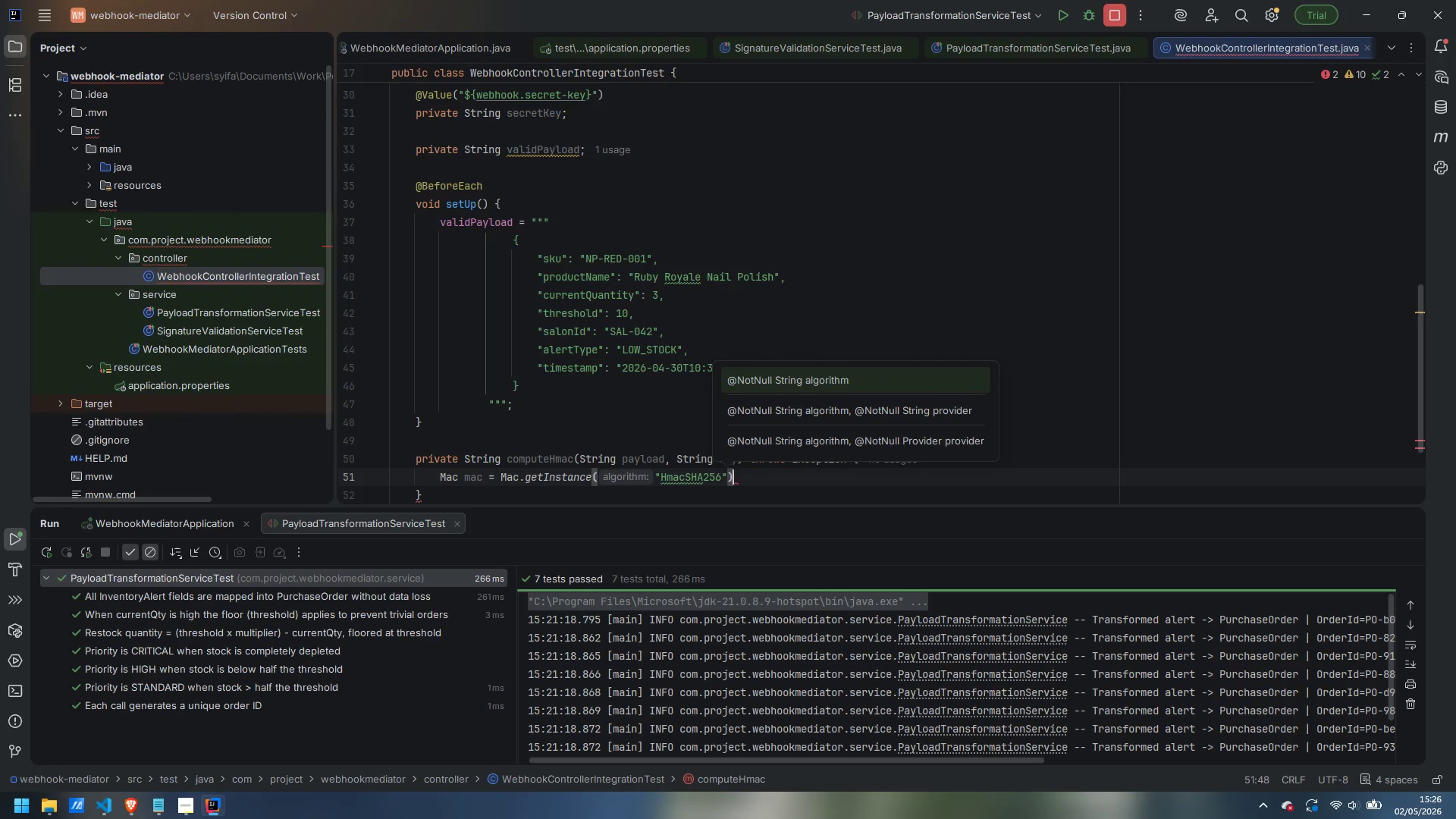 
key(Semicolon)
 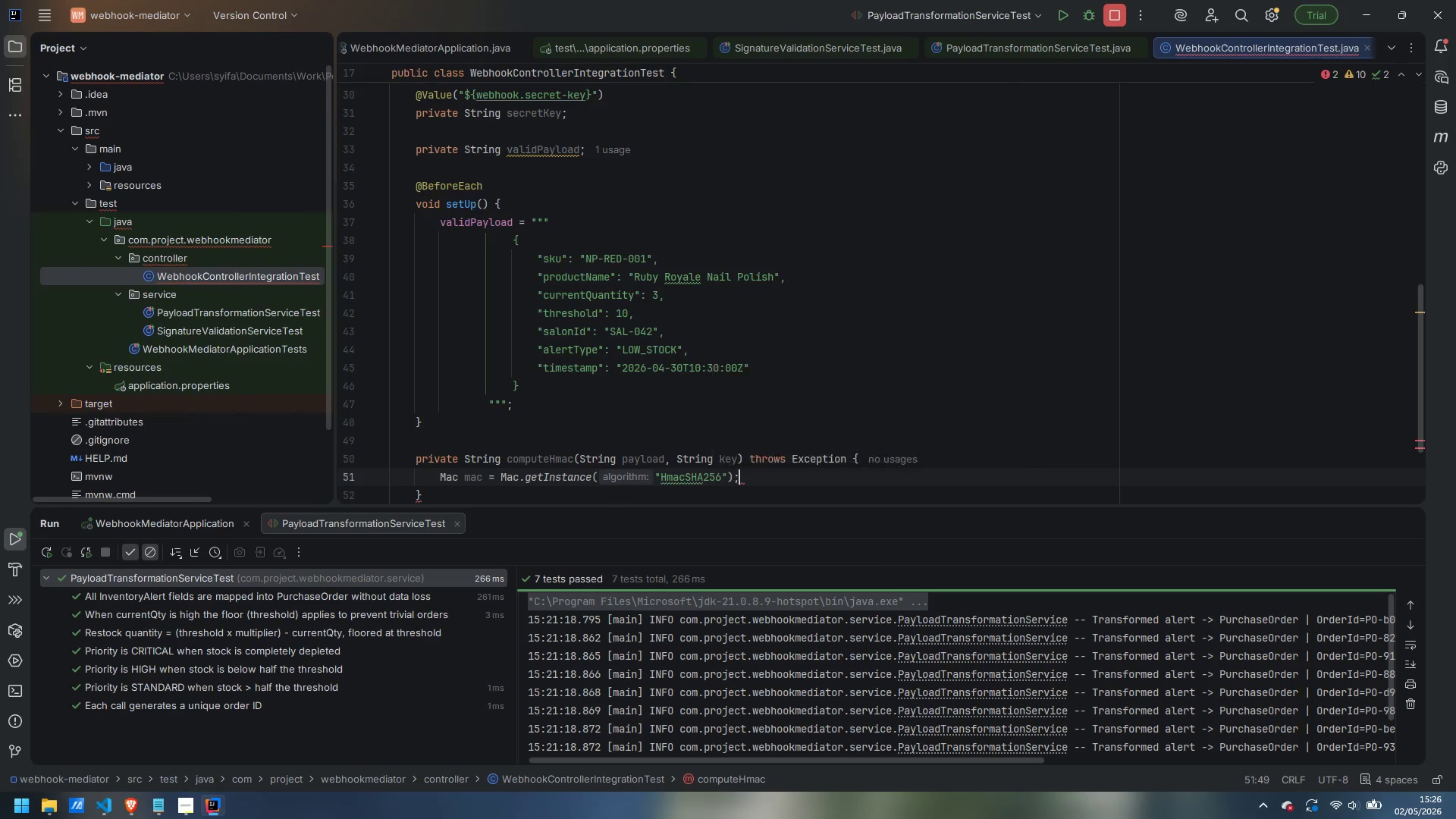 
key(Enter)
 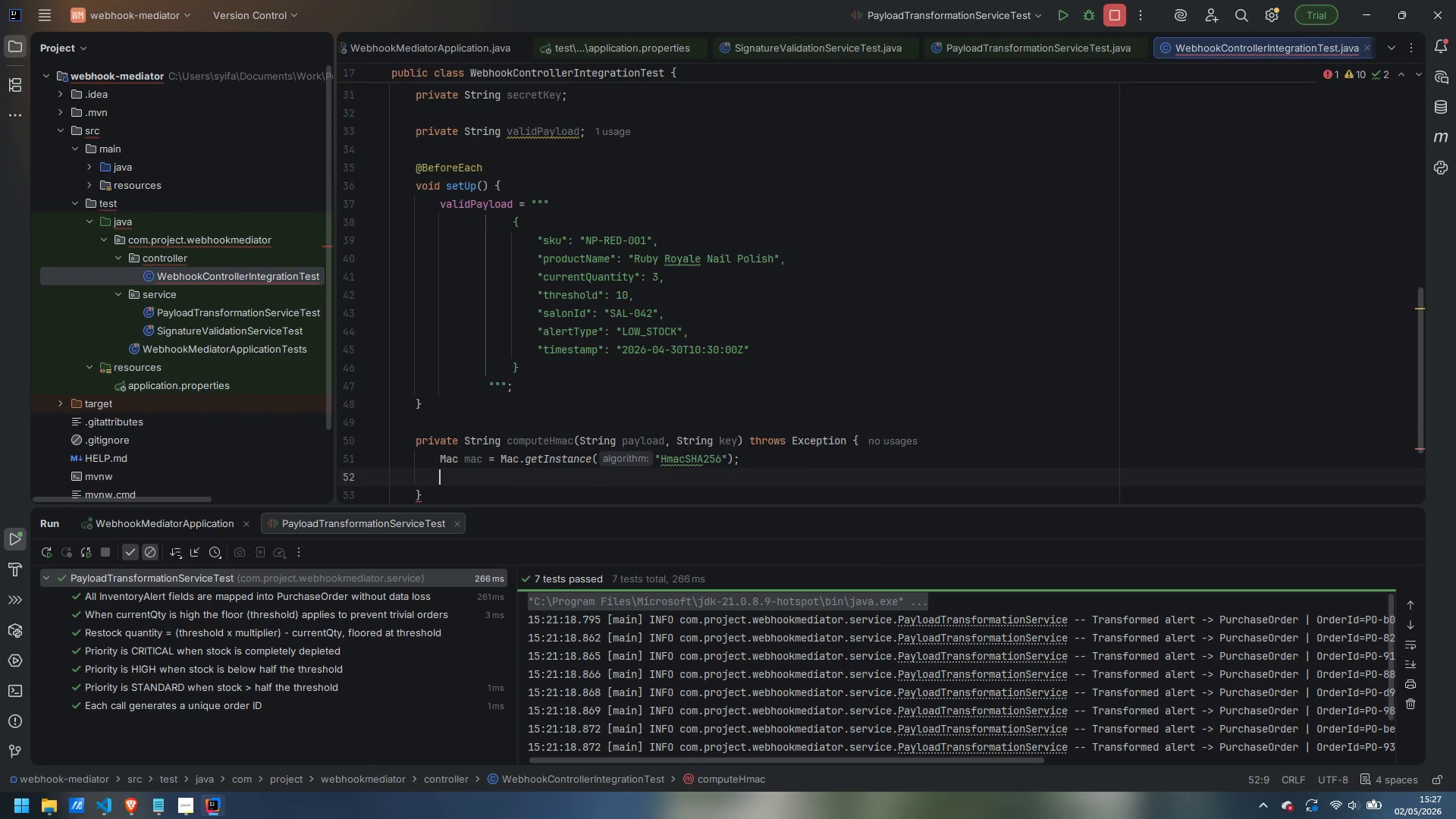 
type(mac.init(new SecretKeySpec(key.getBye)
key(Backspace)
type(tes(Stands)
key(Backspace)
type(ardCharsets)
 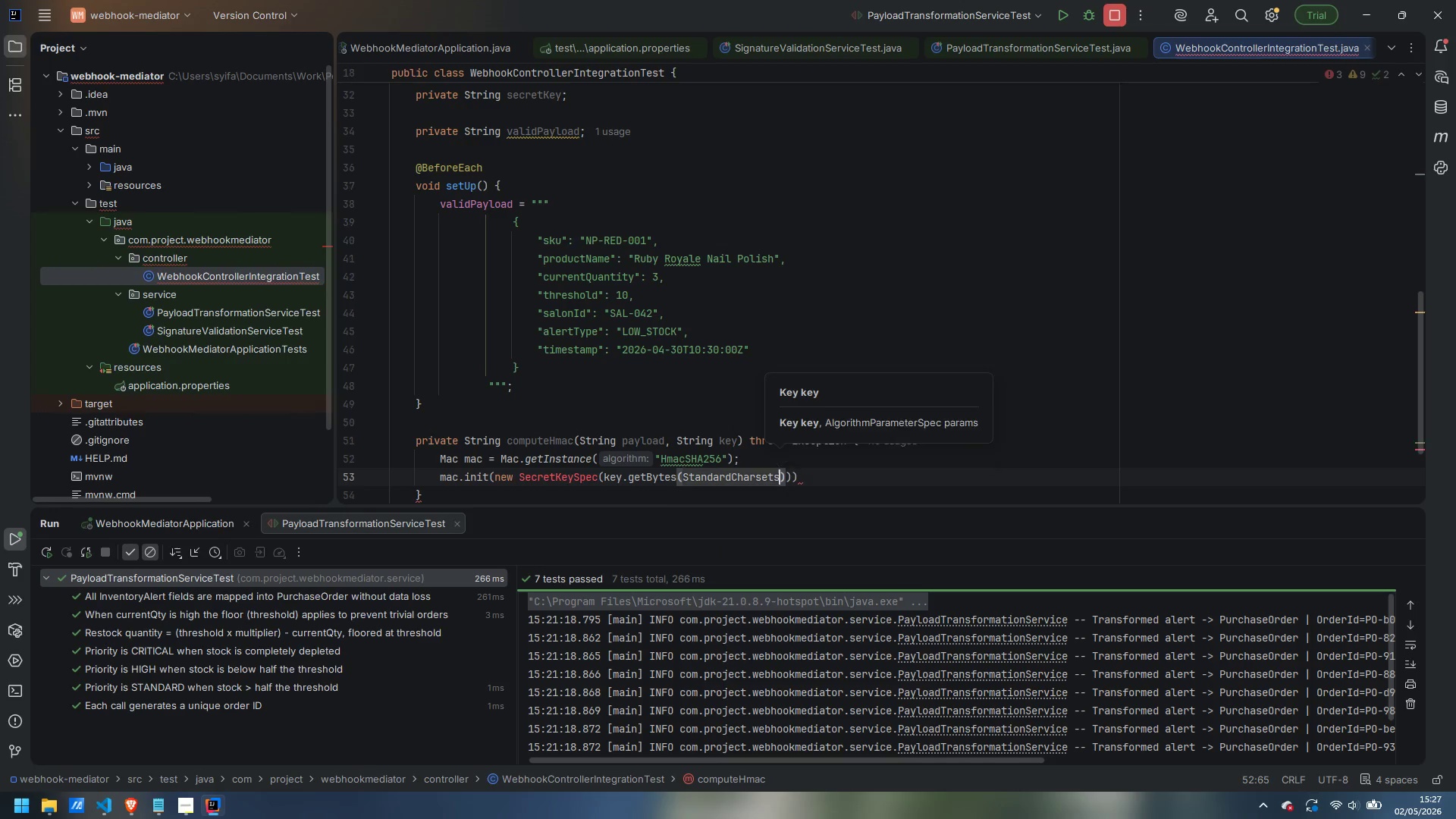 
 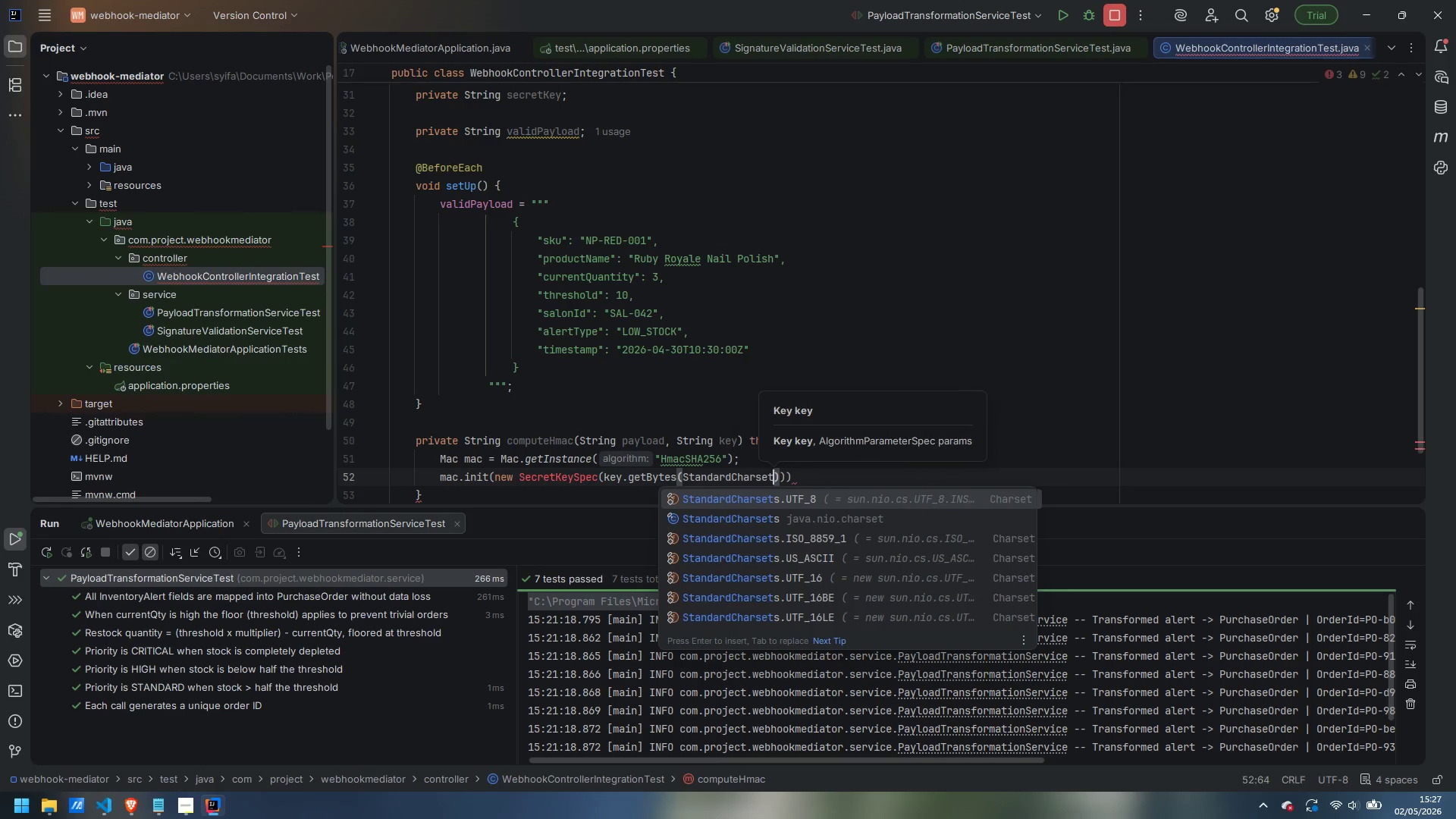 
key(Enter)
 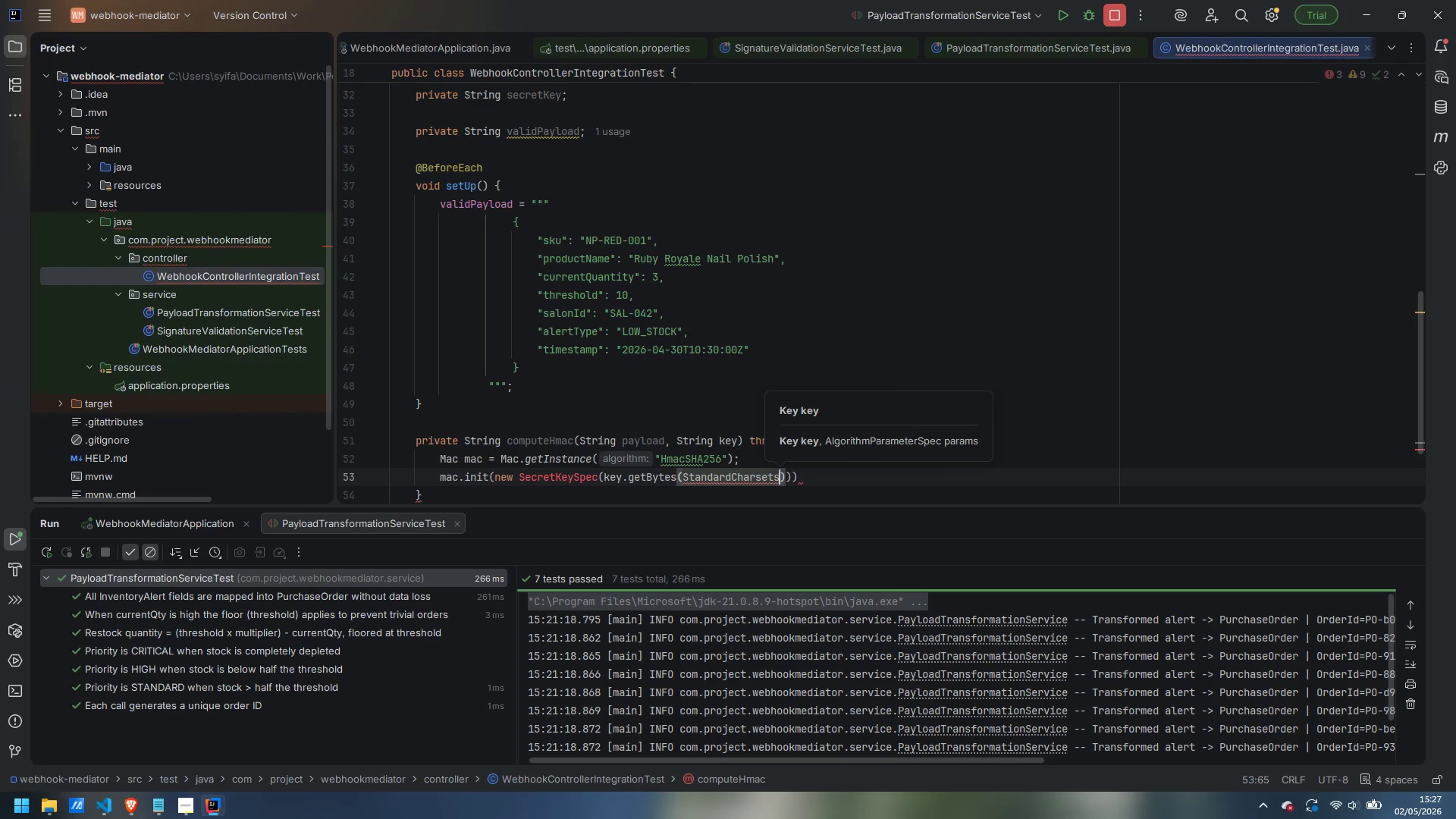 
type(.UTD)
key(Backspace)
type(F_8)
 